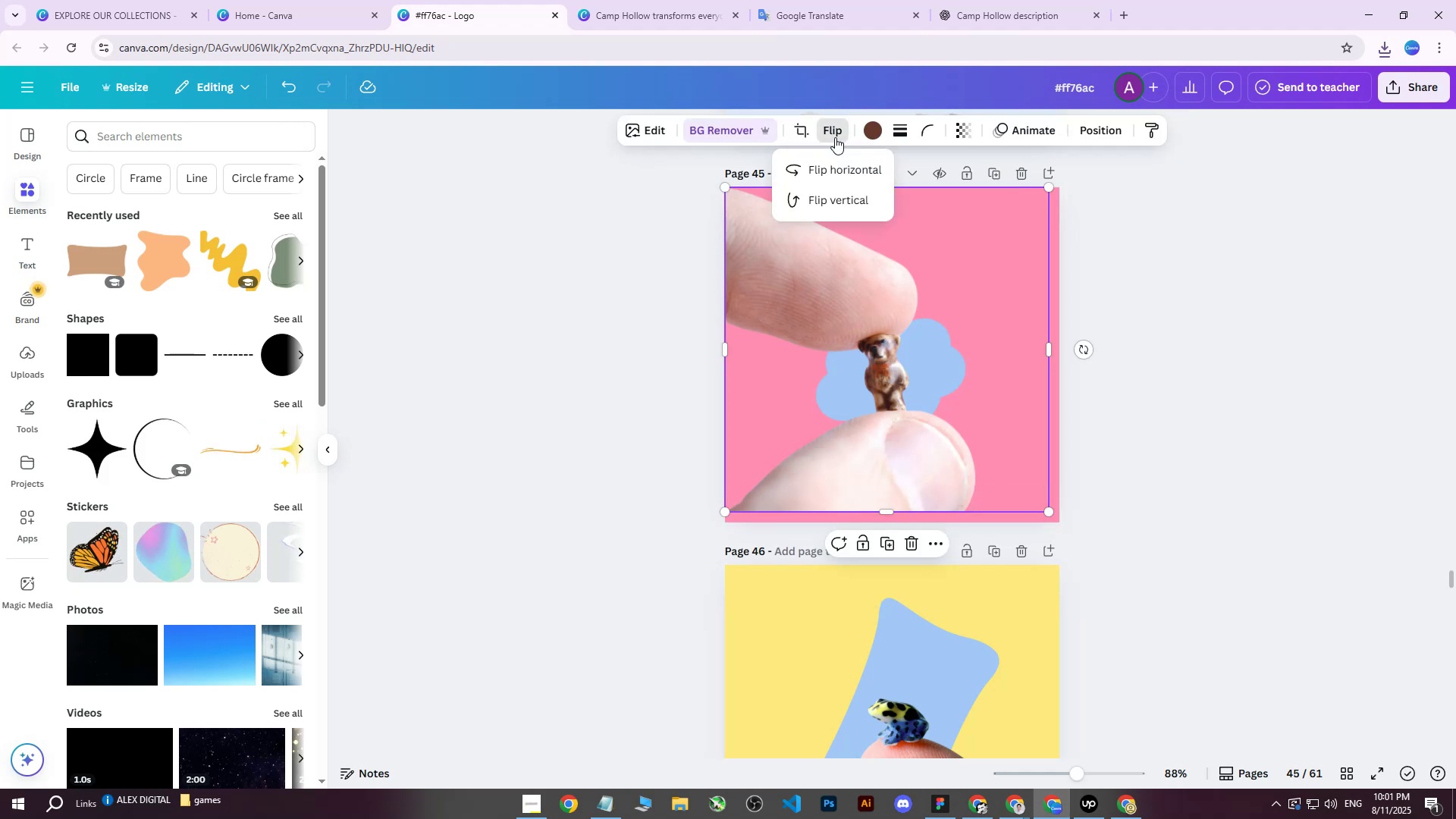 
double_click([821, 200])
 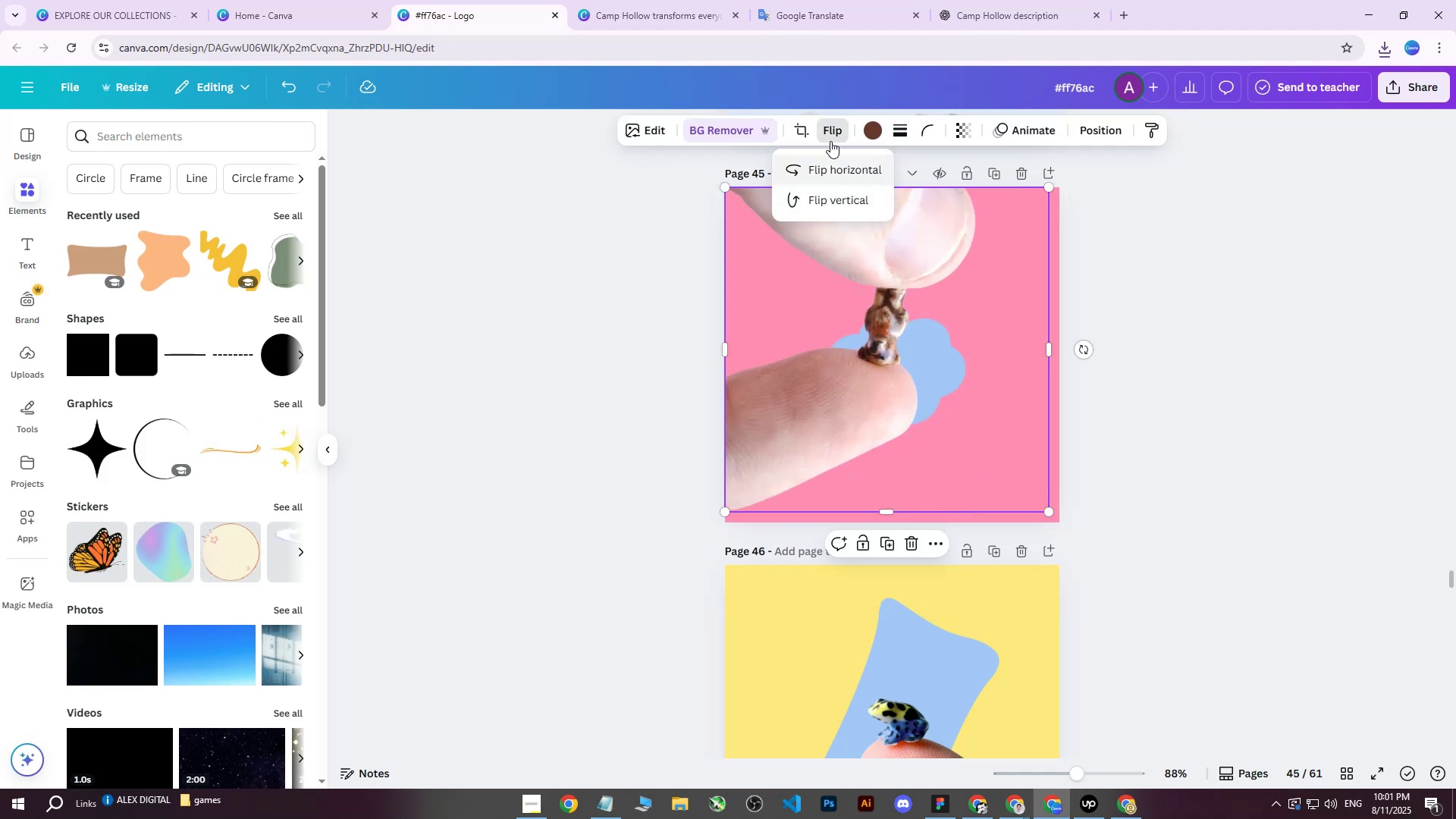 
left_click([830, 171])
 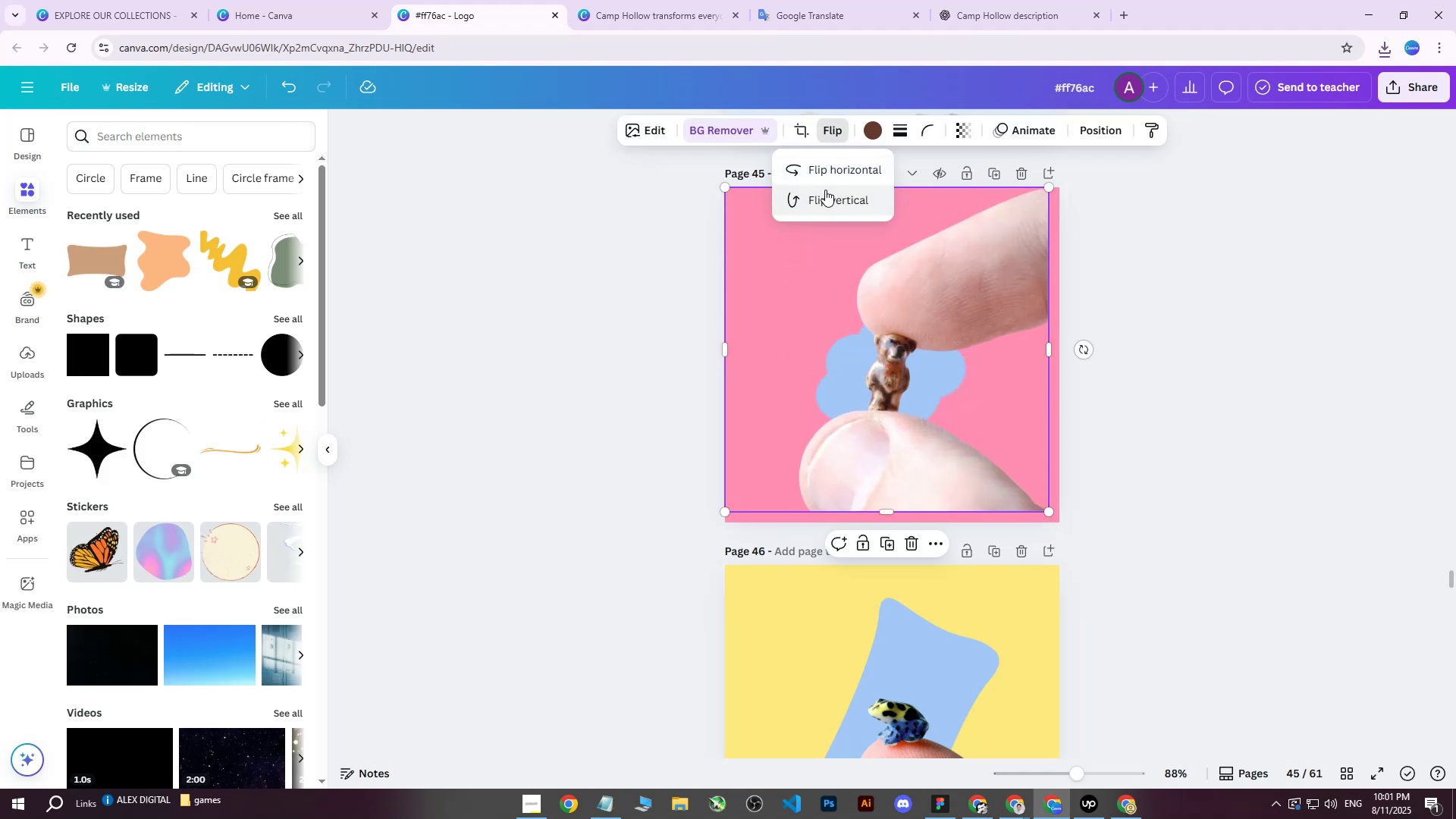 
left_click([830, 171])
 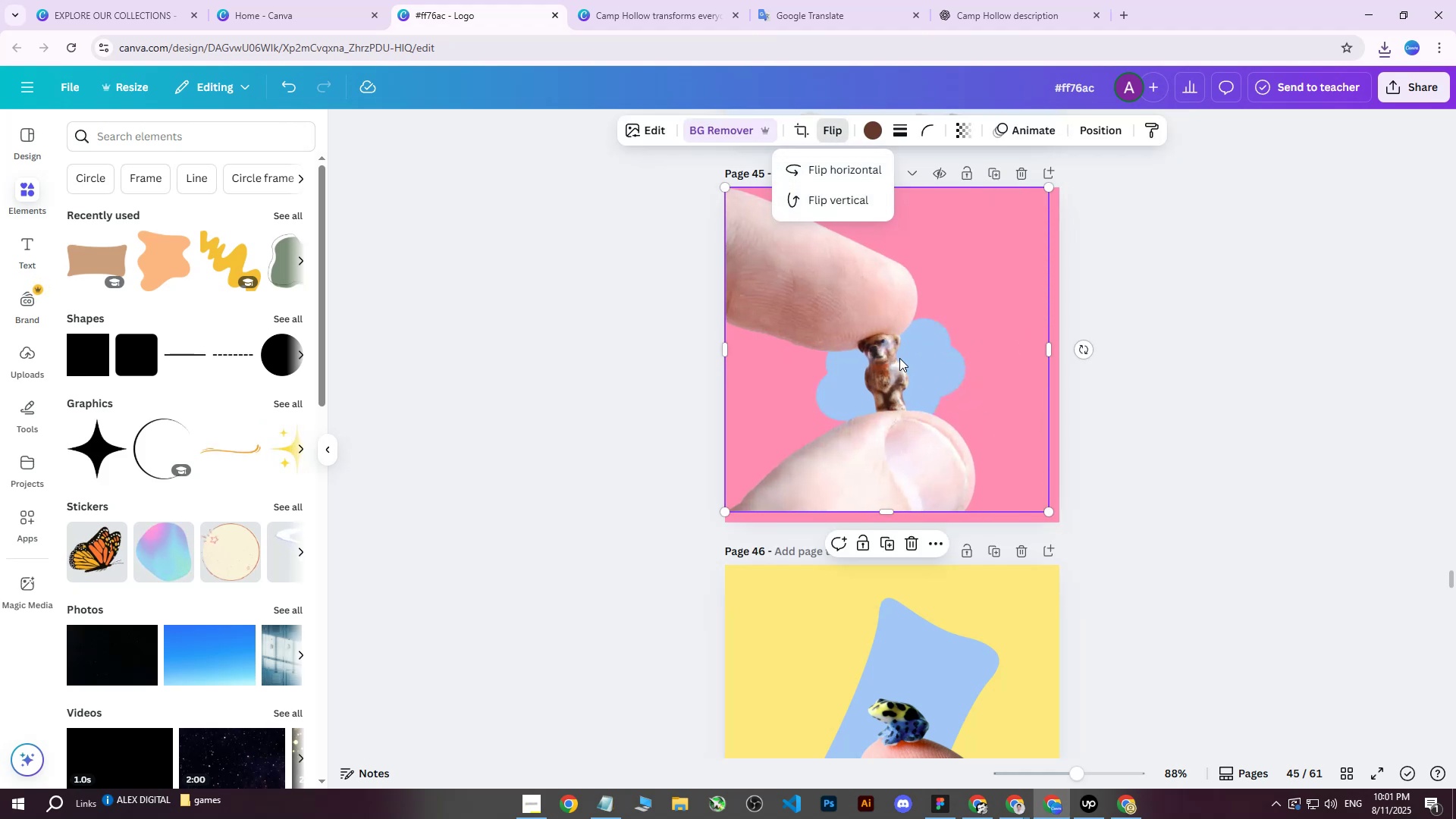 
left_click_drag(start_coordinate=[875, 378], to_coordinate=[869, 393])
 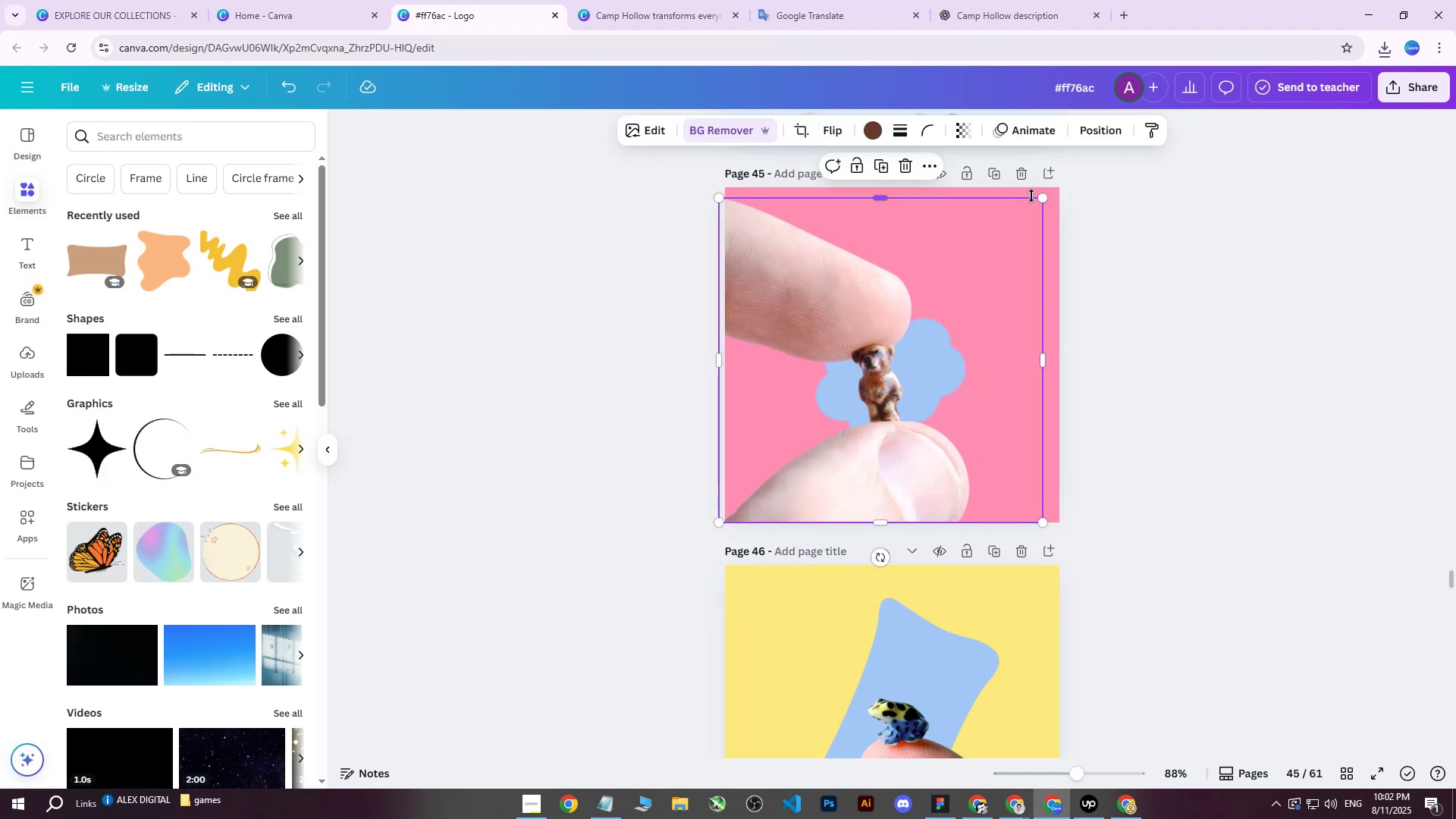 
left_click_drag(start_coordinate=[1039, 199], to_coordinate=[977, 256])
 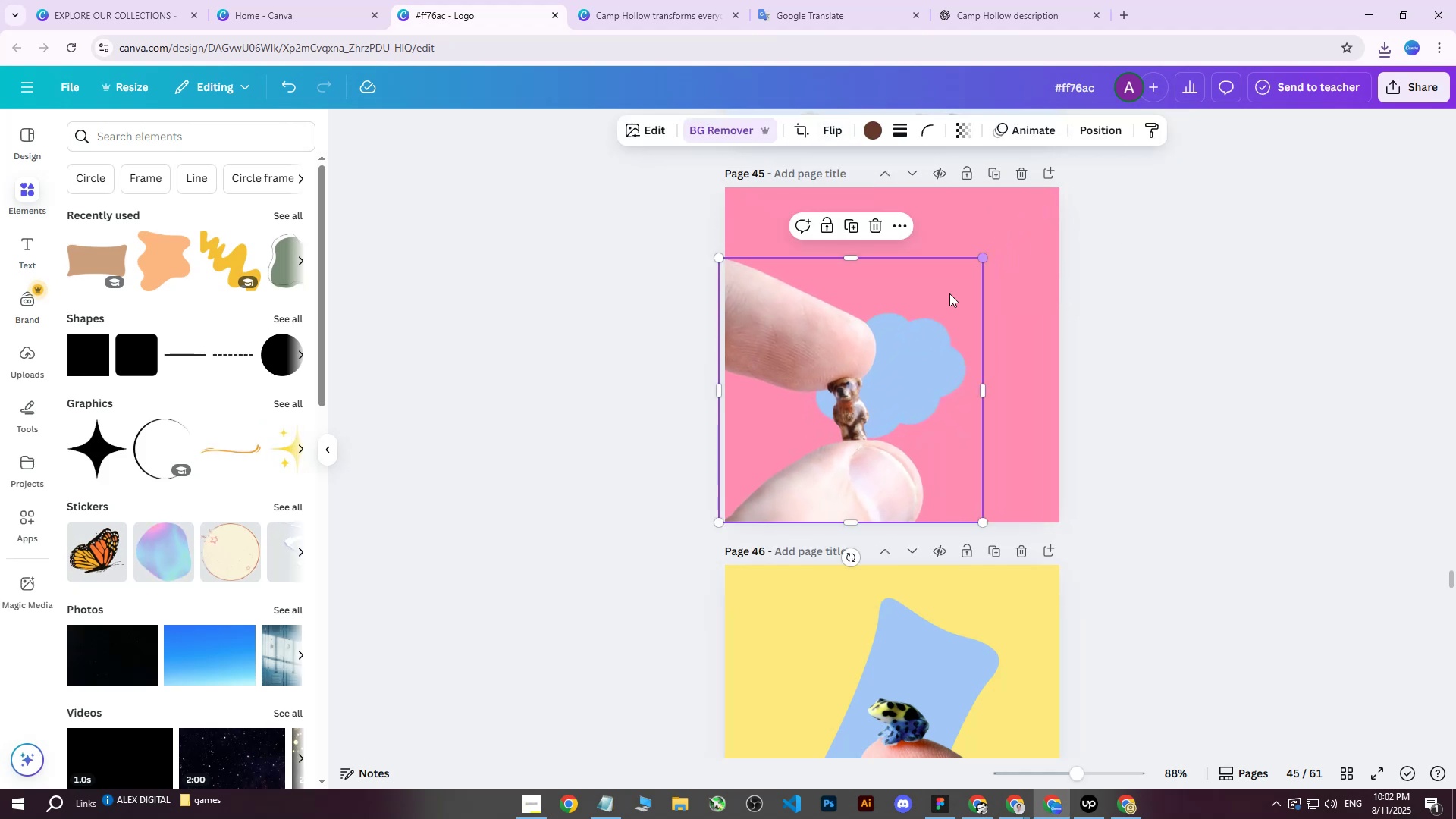 
left_click_drag(start_coordinate=[949, 294], to_coordinate=[954, 296])
 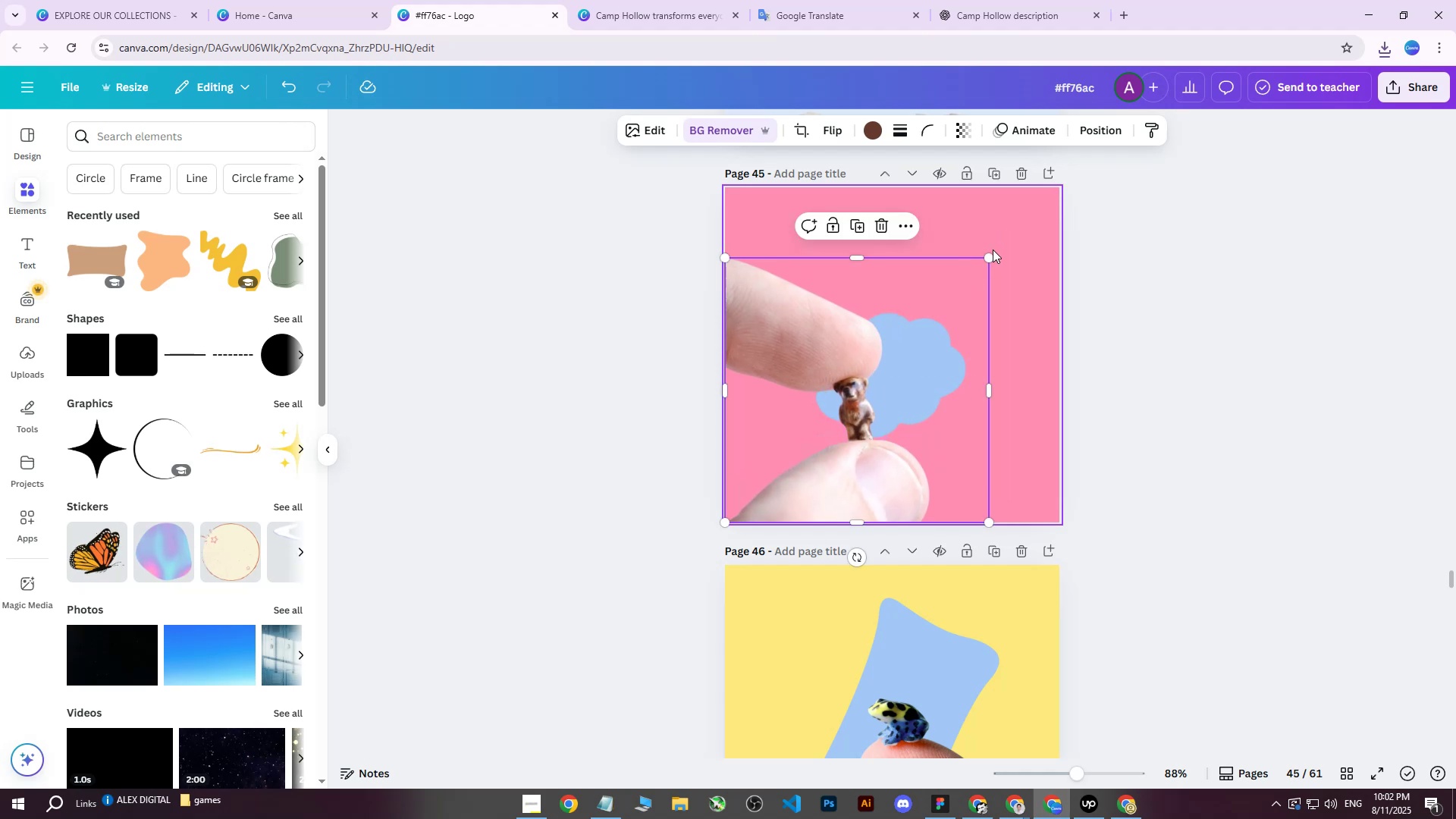 
left_click_drag(start_coordinate=[990, 256], to_coordinate=[1029, 215])
 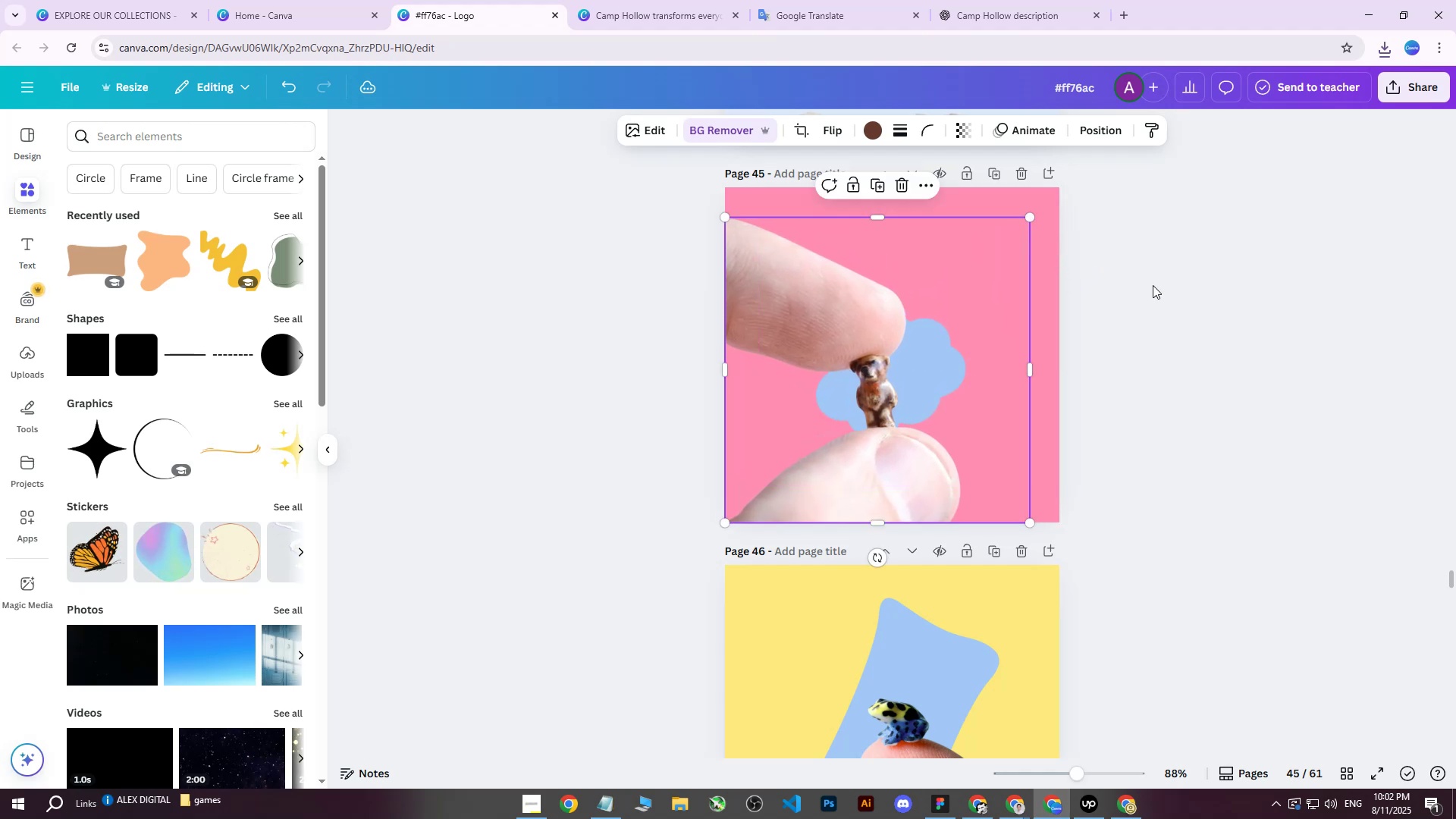 
left_click([1153, 285])
 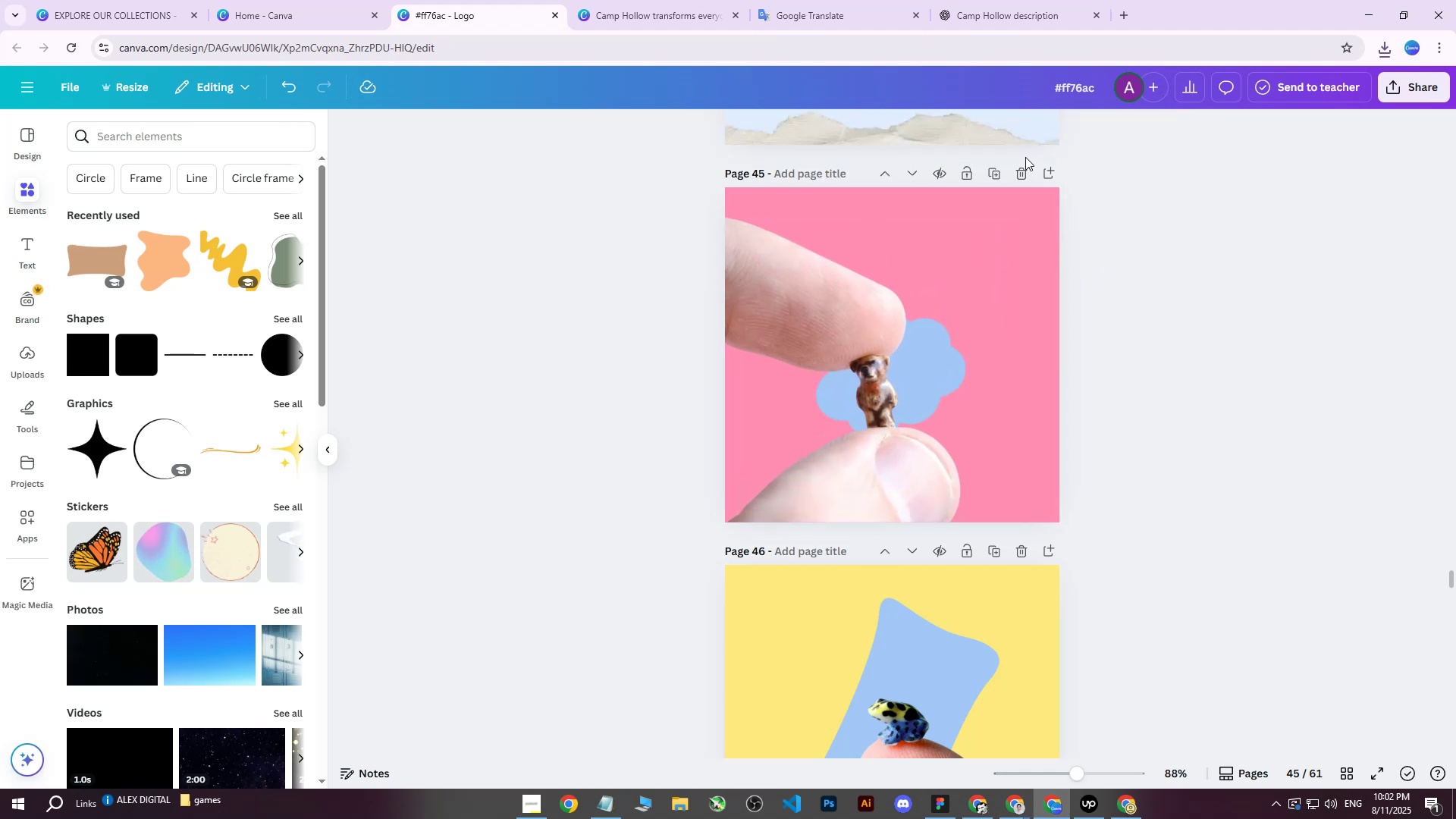 
left_click([901, 350])
 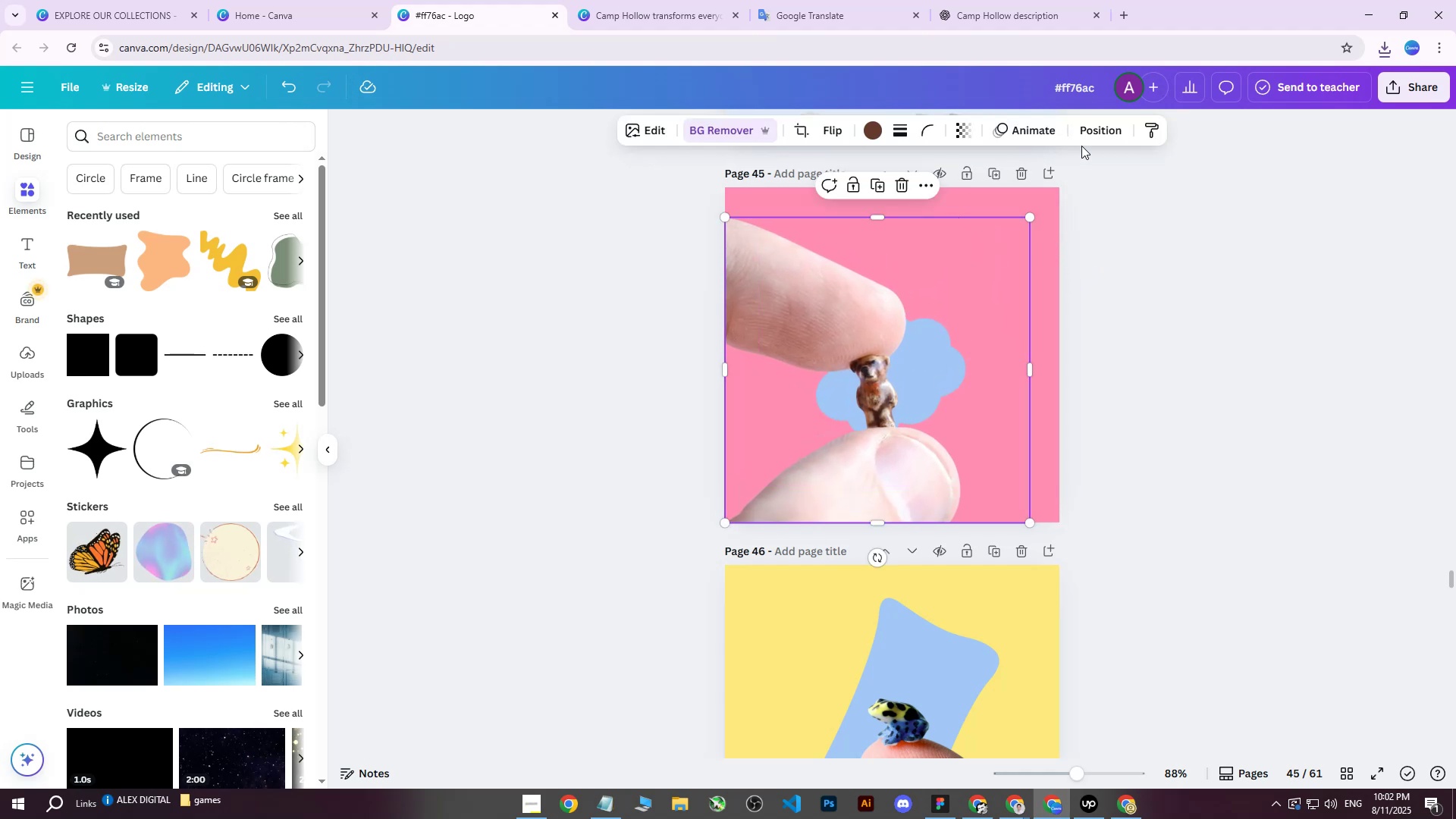 
left_click([1109, 124])
 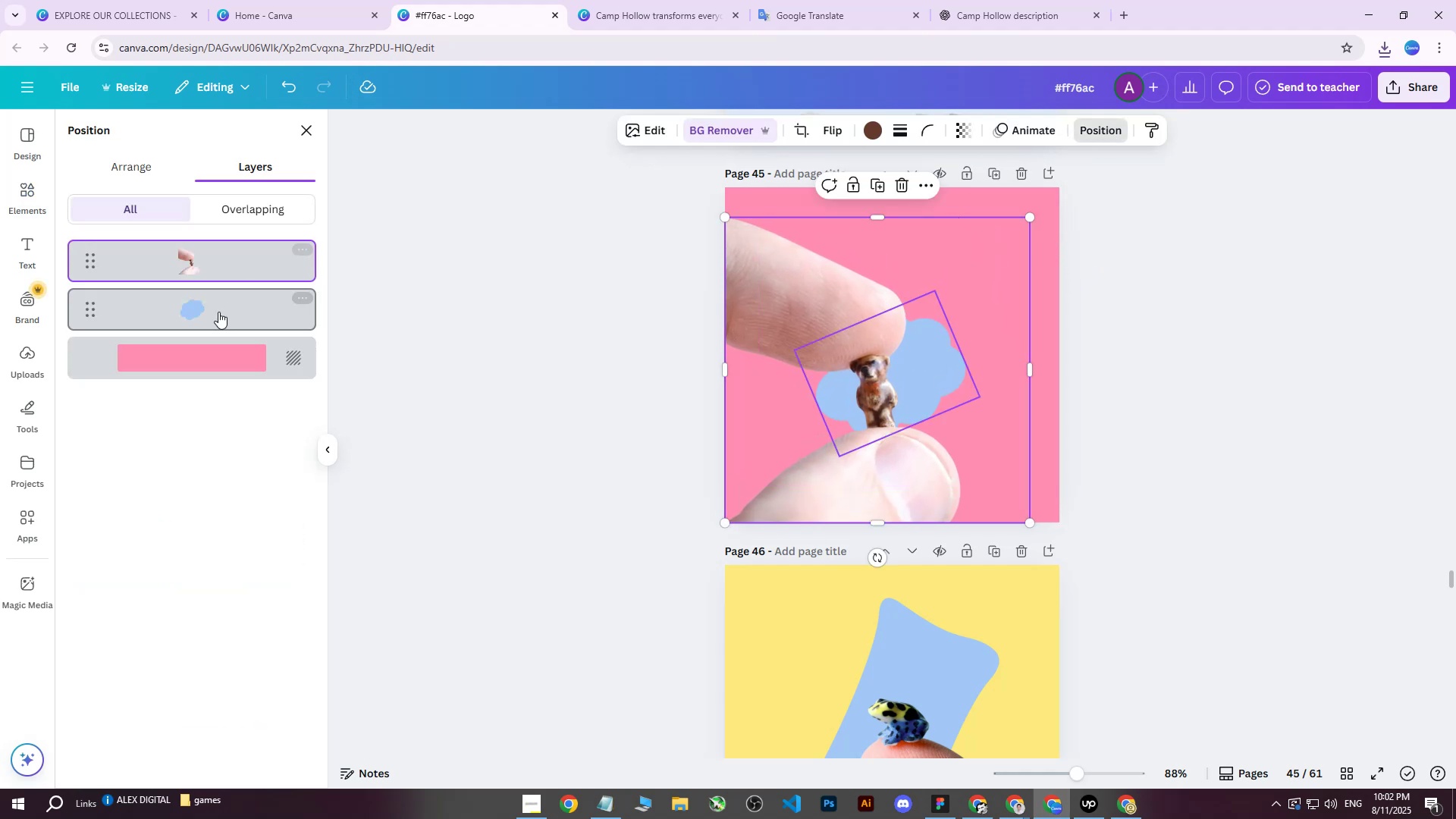 
left_click([215, 313])
 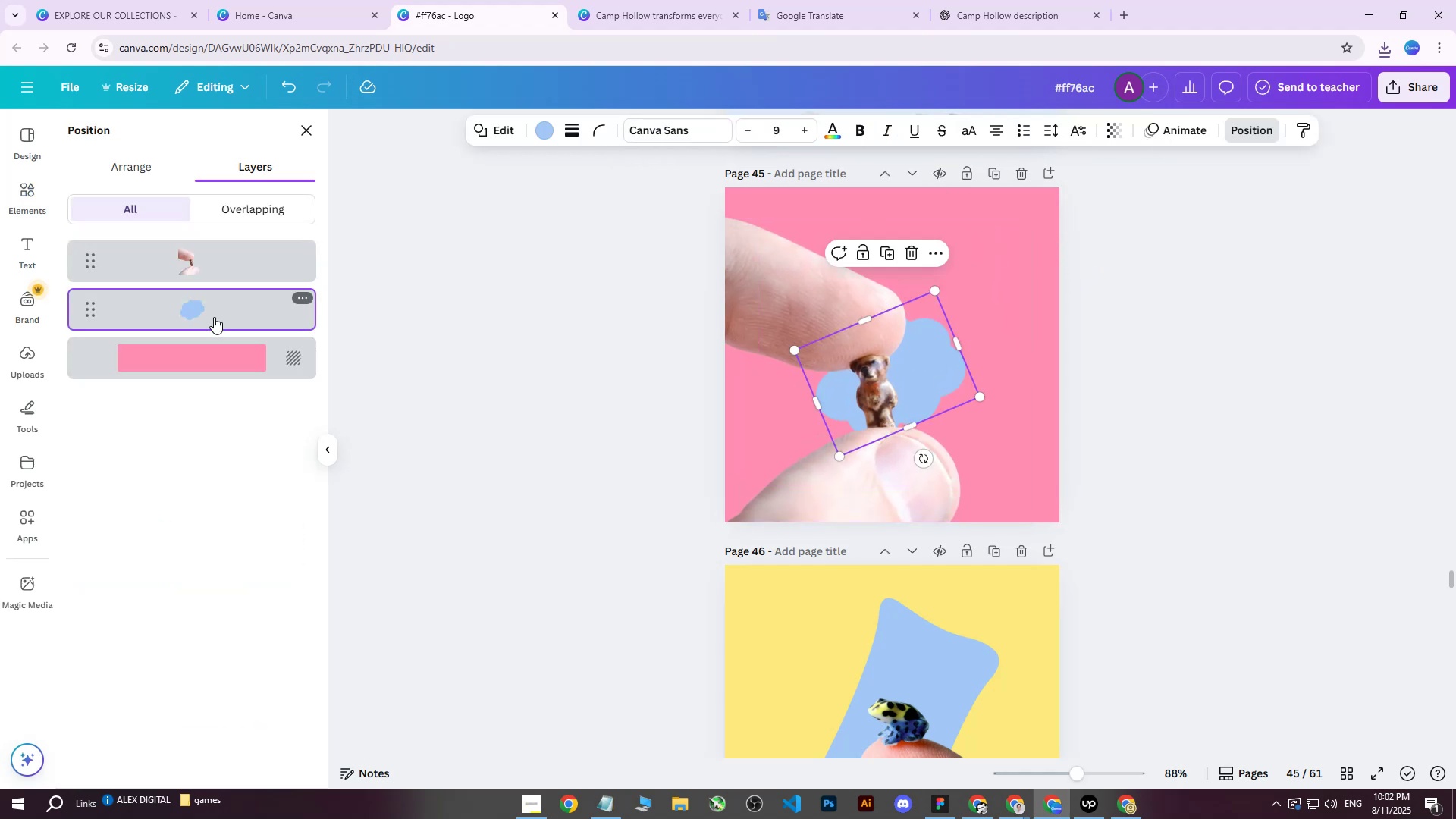 
key(Delete)
 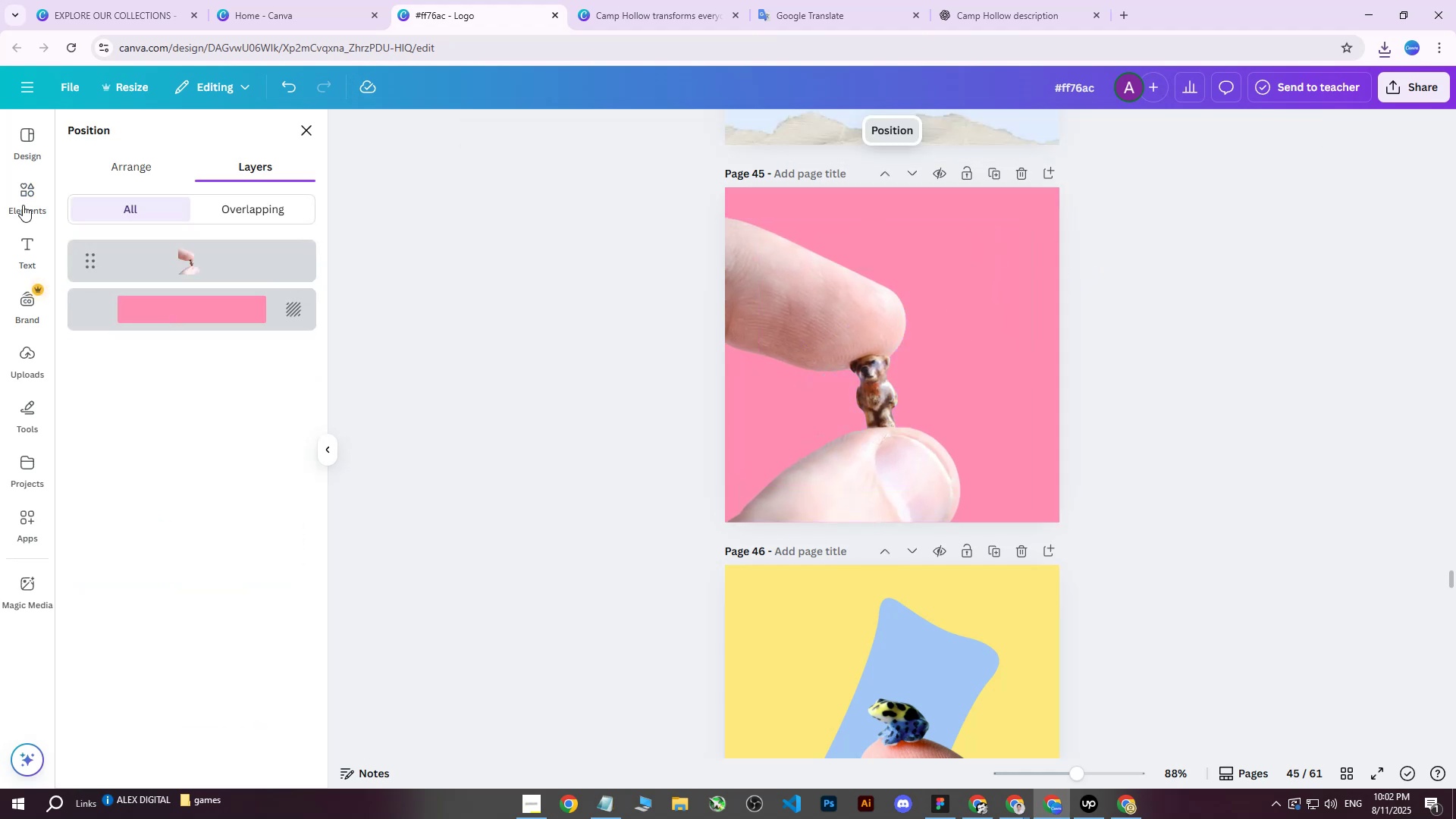 
left_click([28, 193])
 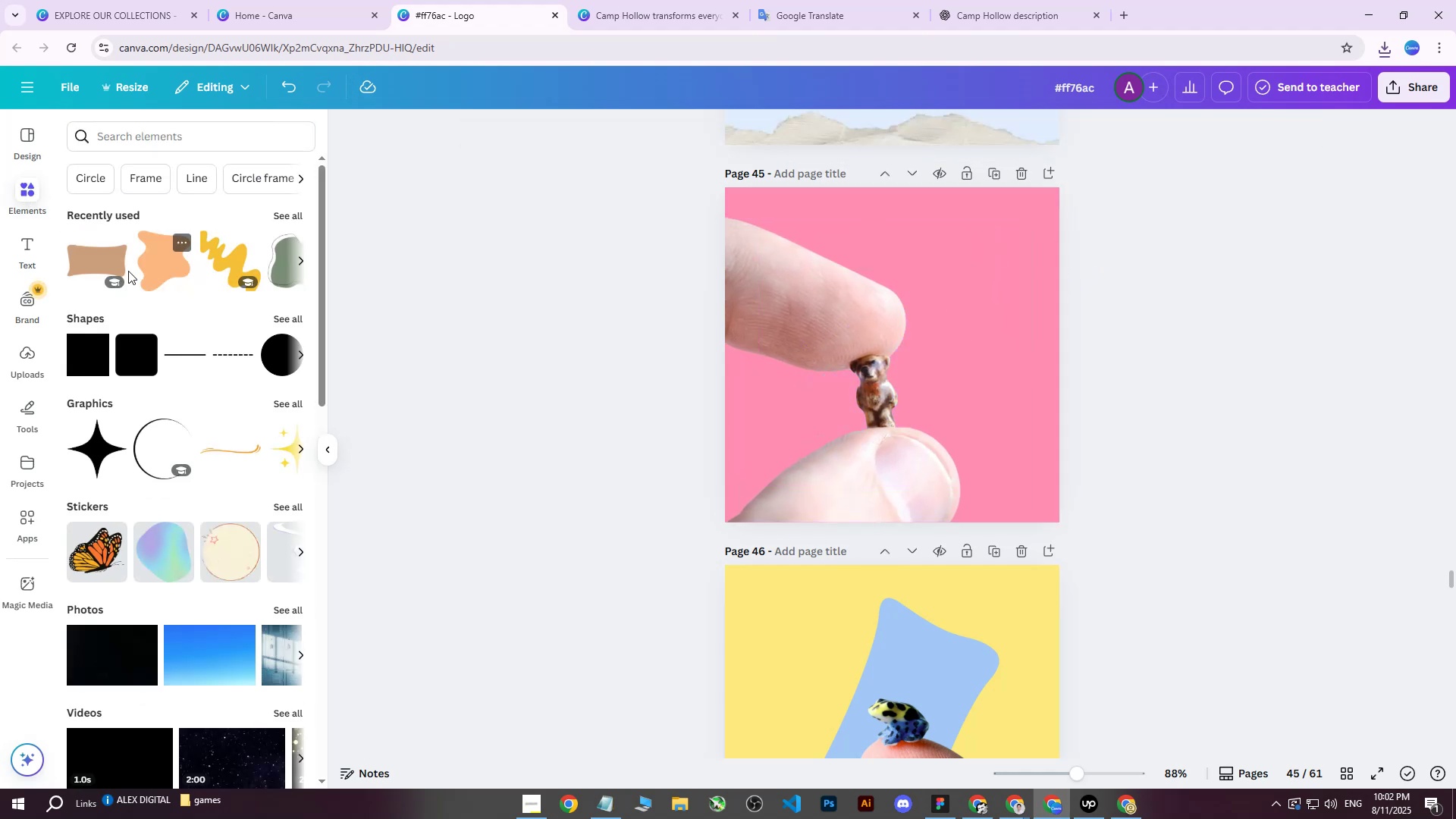 
left_click([102, 265])
 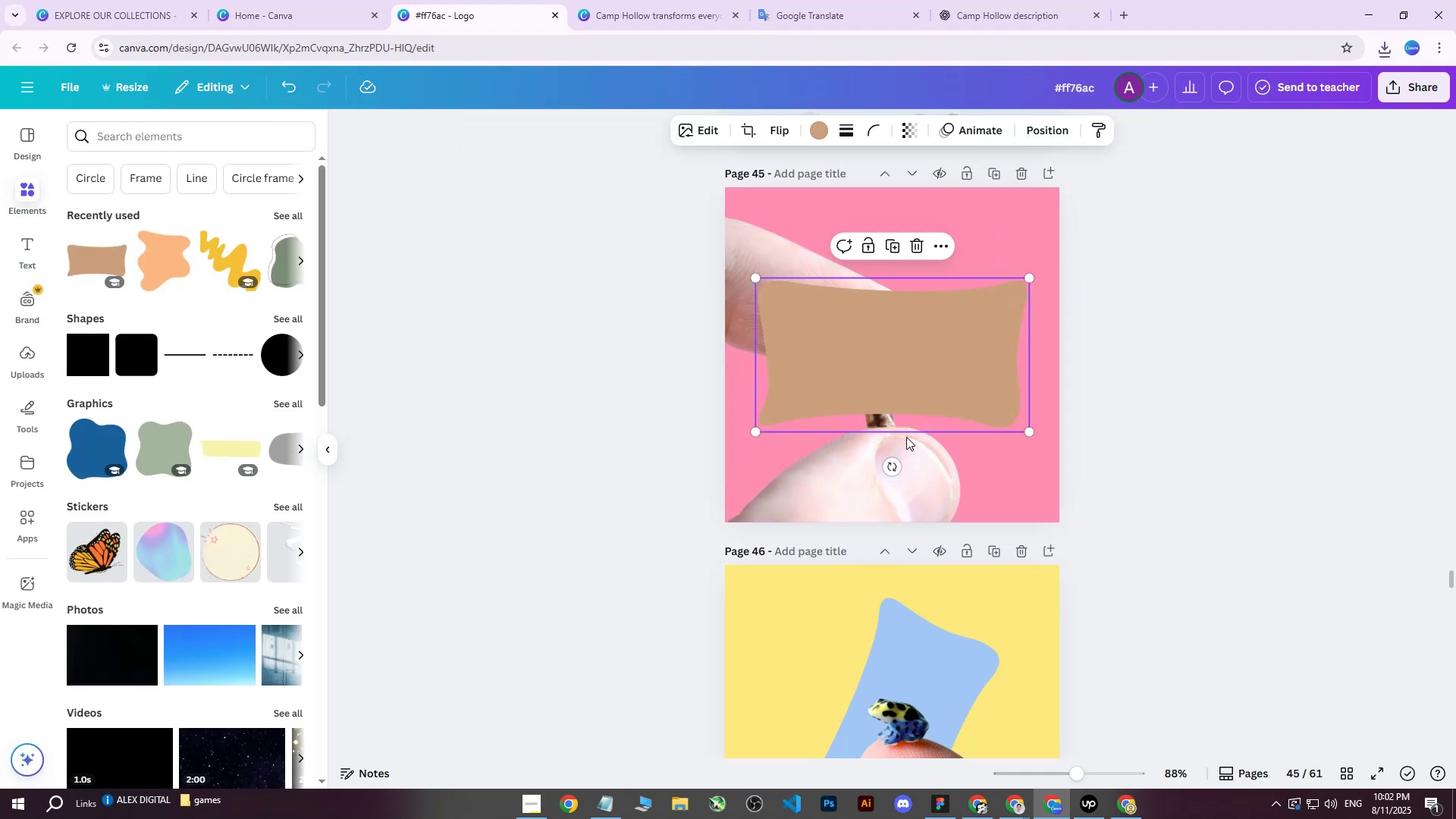 
left_click_drag(start_coordinate=[886, 465], to_coordinate=[974, 364])
 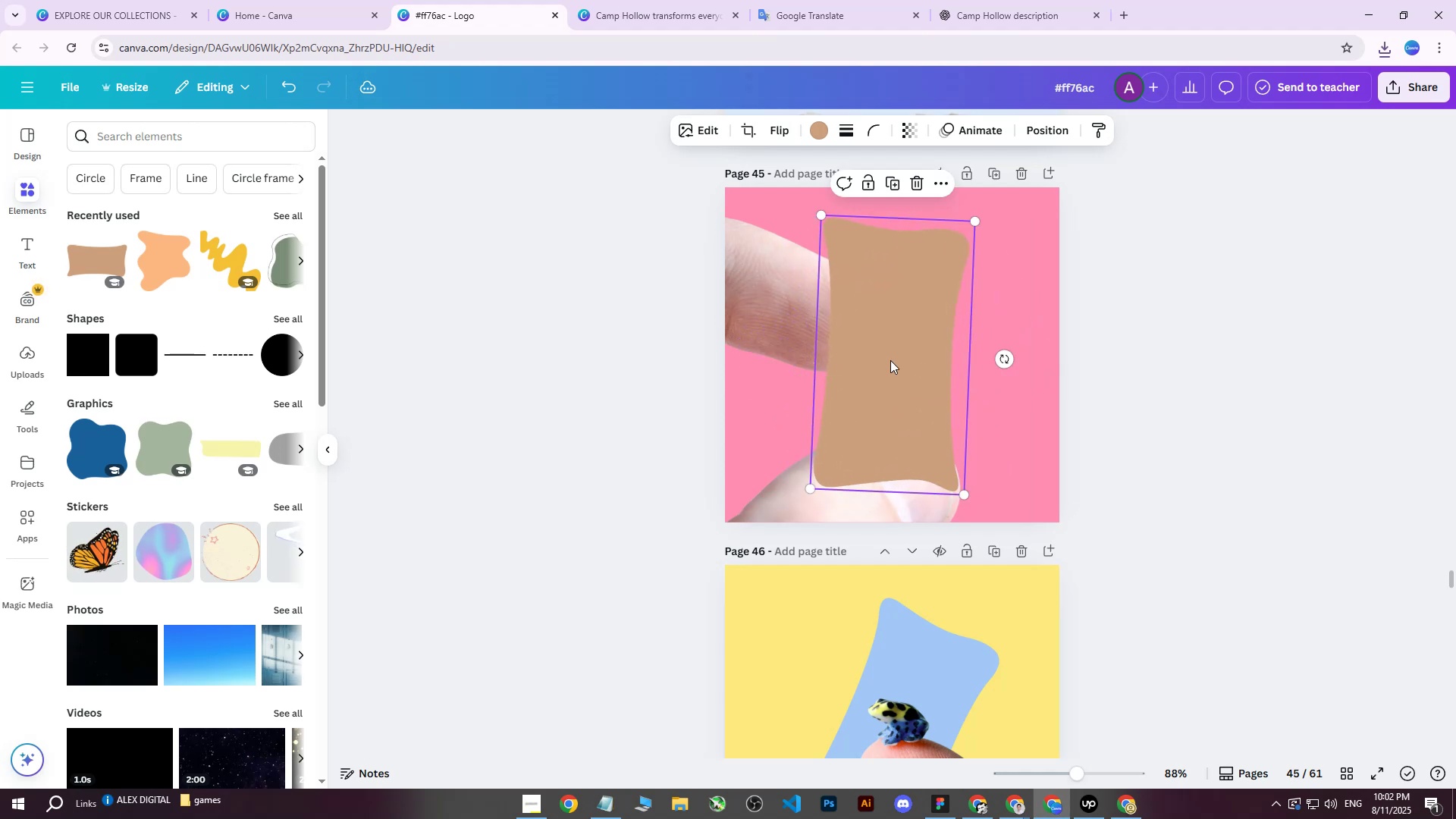 
left_click_drag(start_coordinate=[888, 360], to_coordinate=[900, 383])
 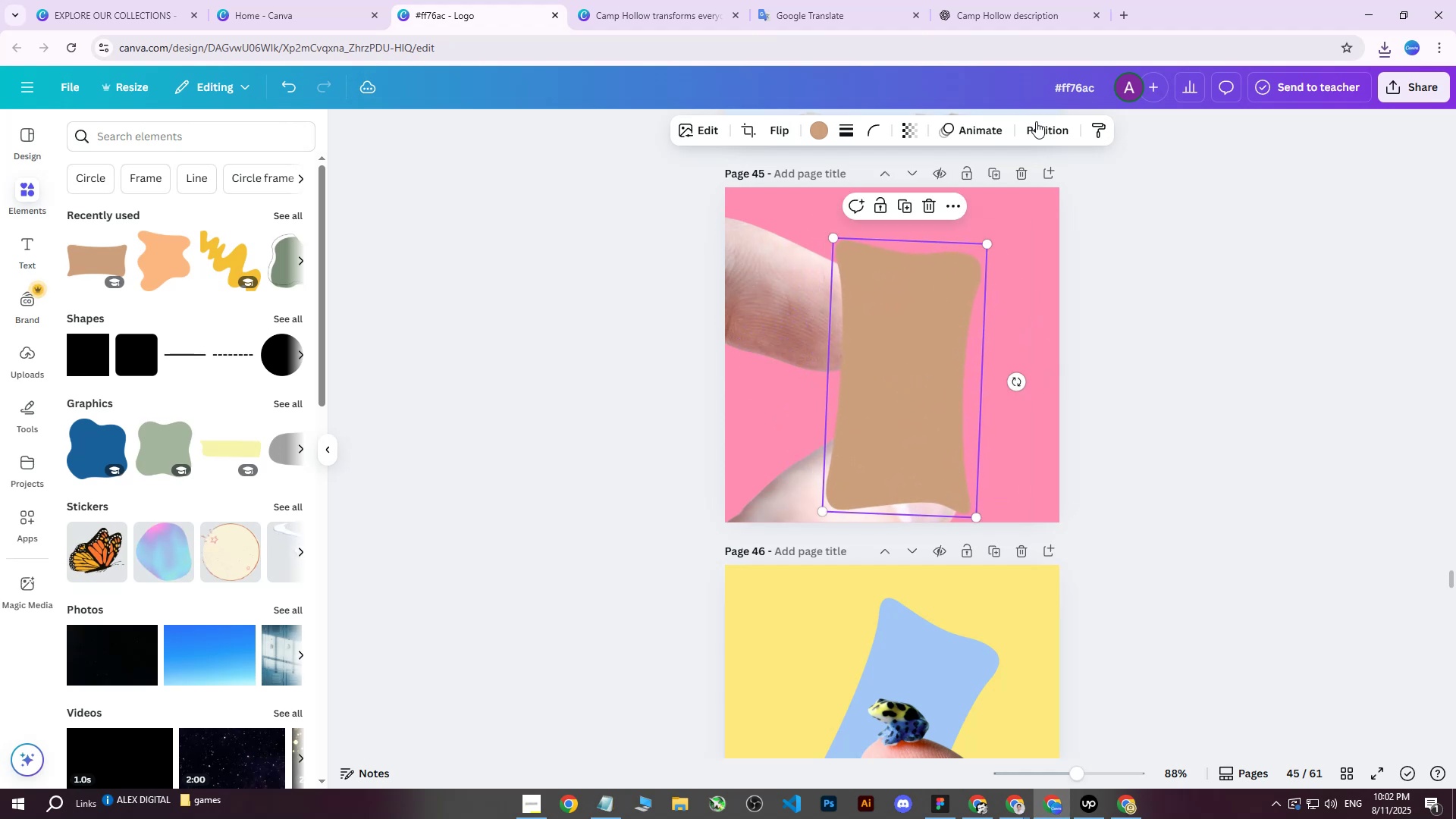 
left_click([1036, 128])
 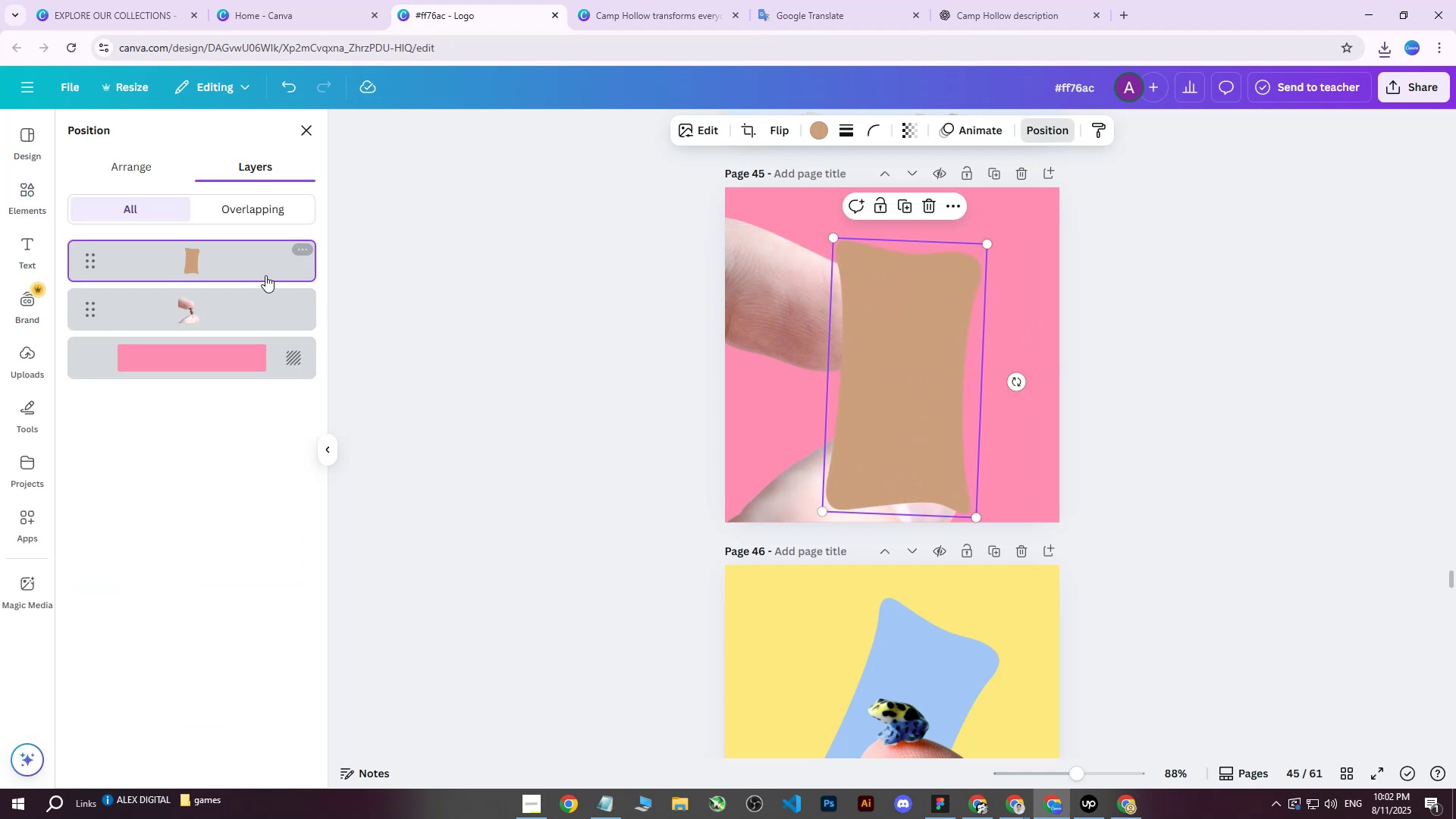 
left_click_drag(start_coordinate=[223, 256], to_coordinate=[209, 320])
 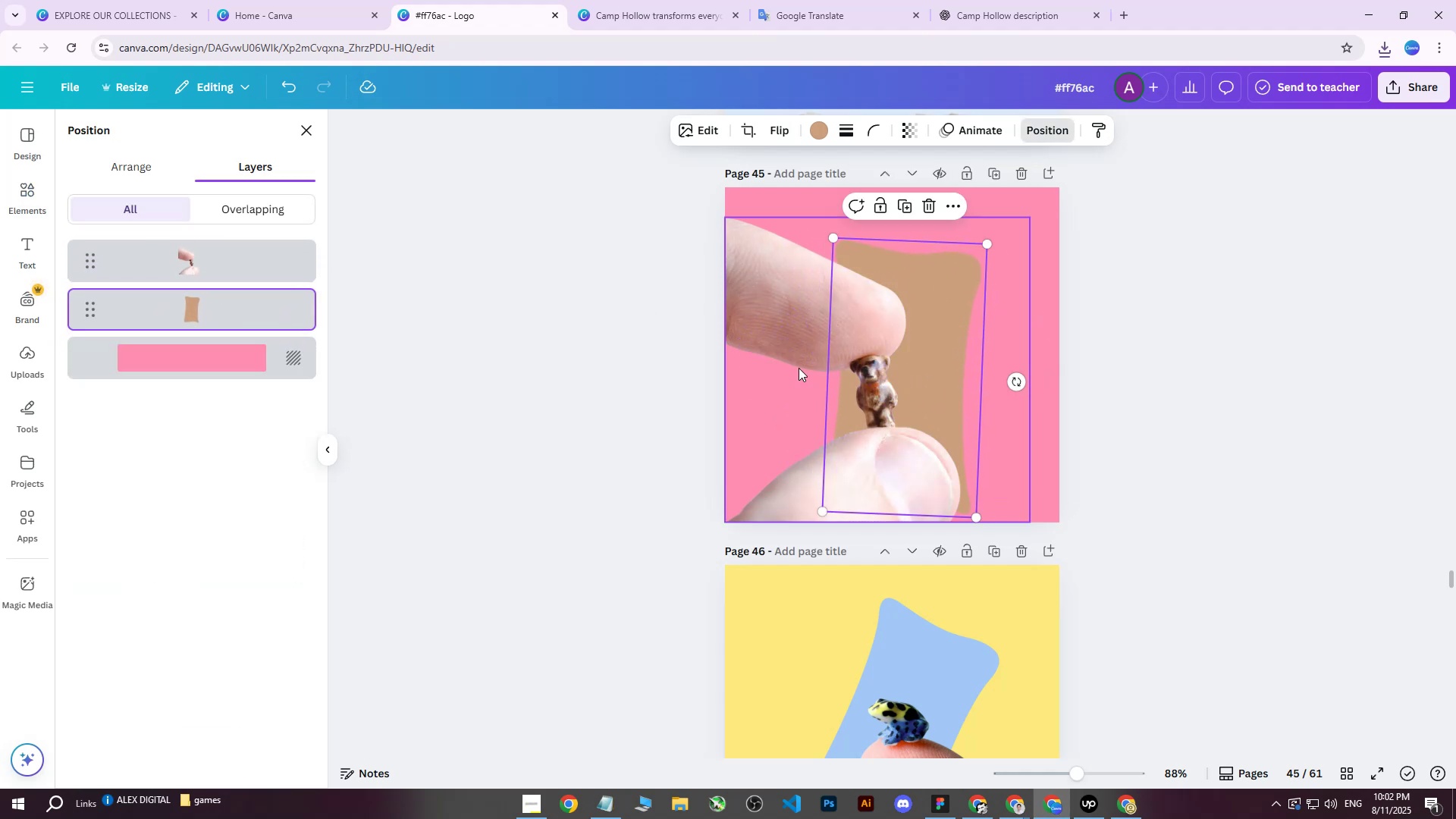 
left_click([743, 410])
 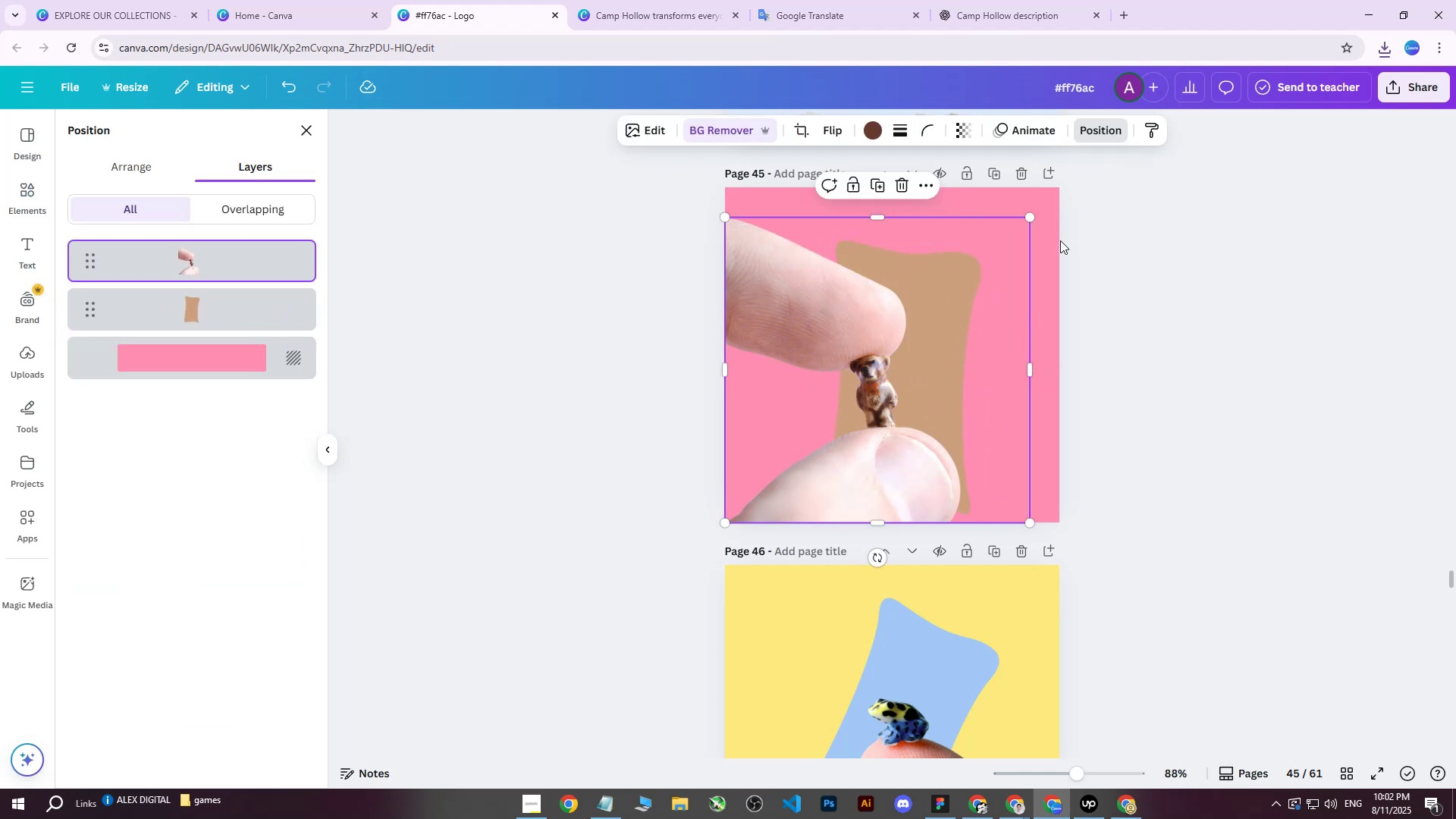 
left_click([1055, 243])
 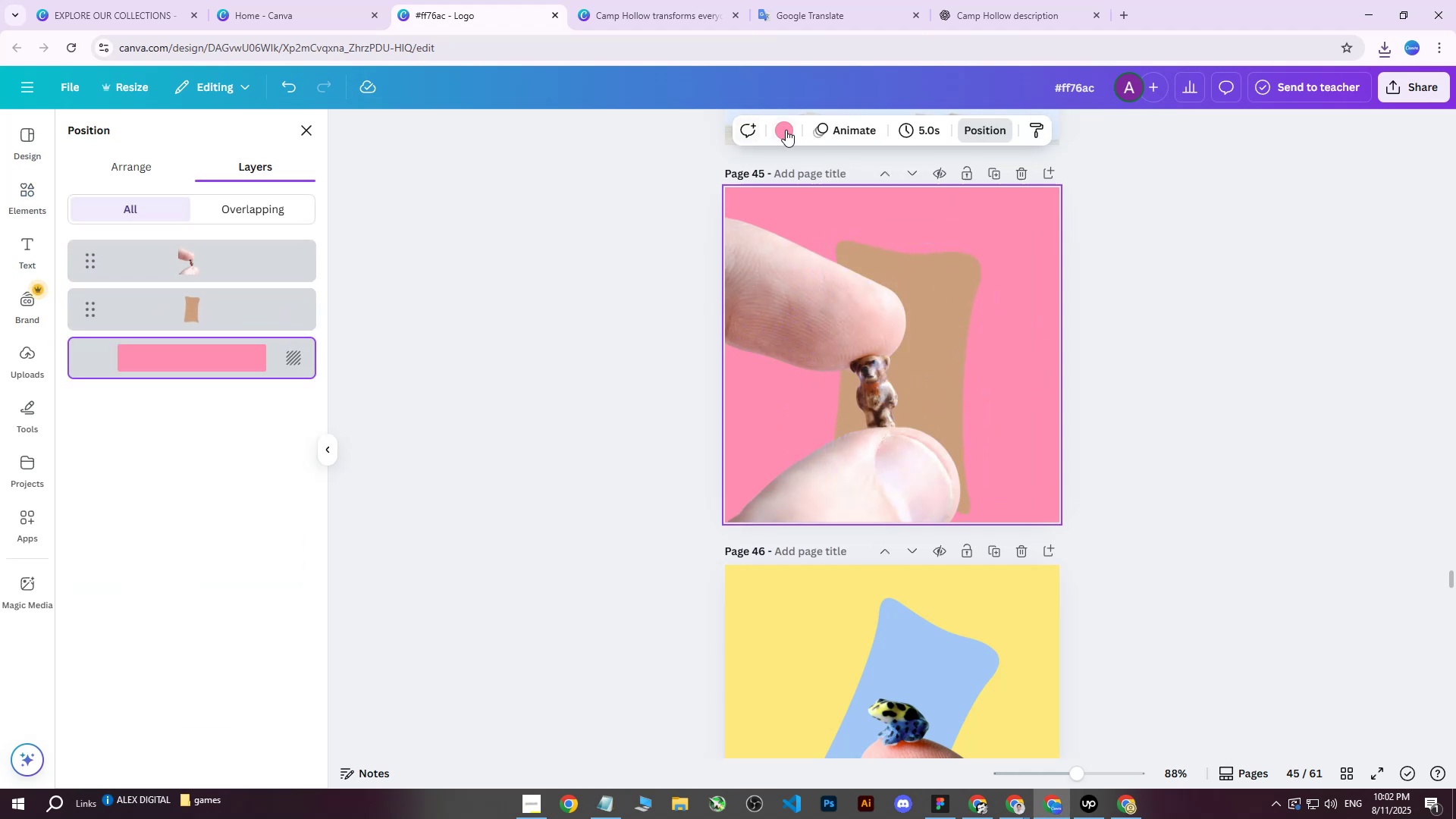 
left_click([786, 130])
 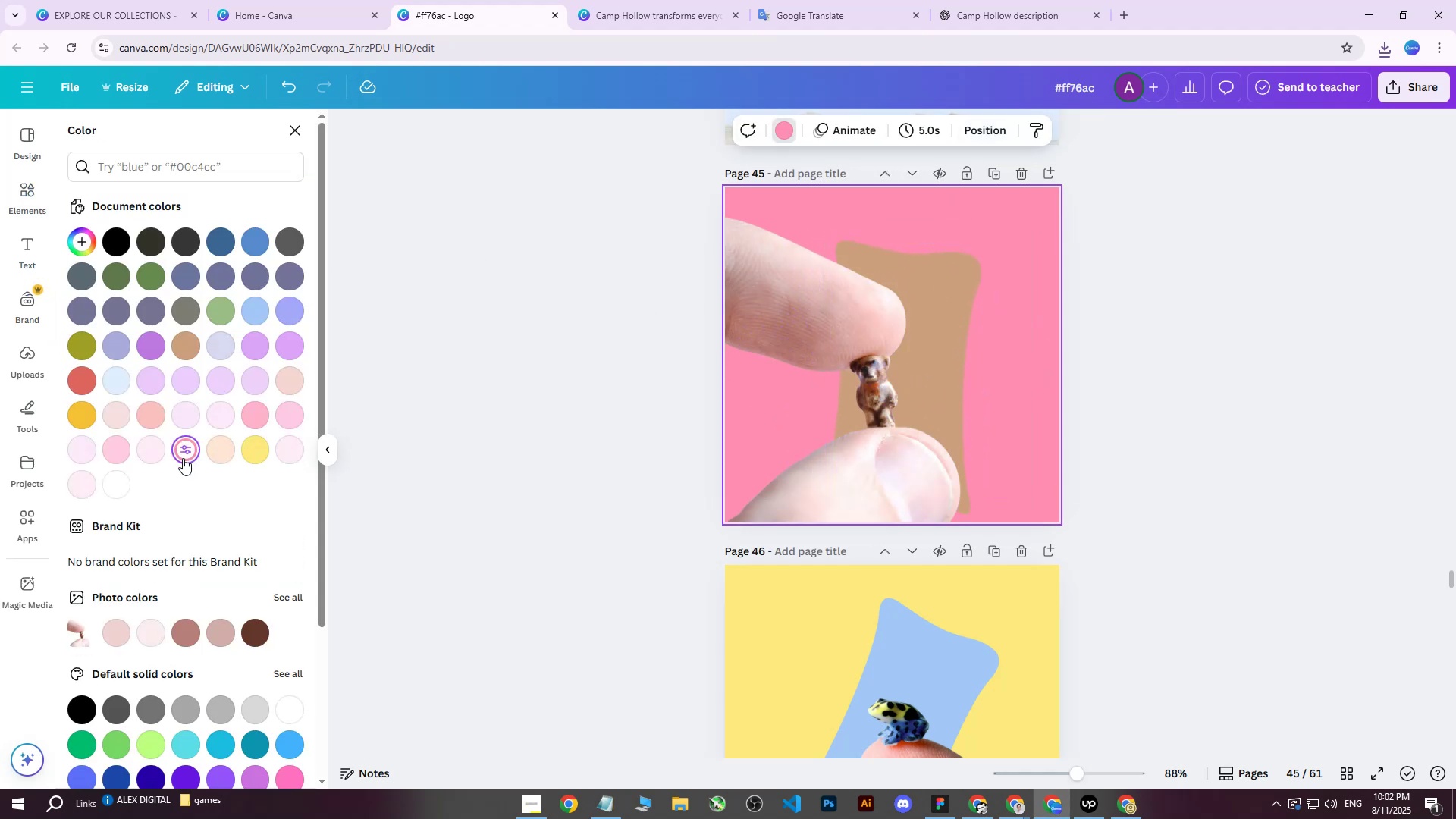 
double_click([183, 458])
 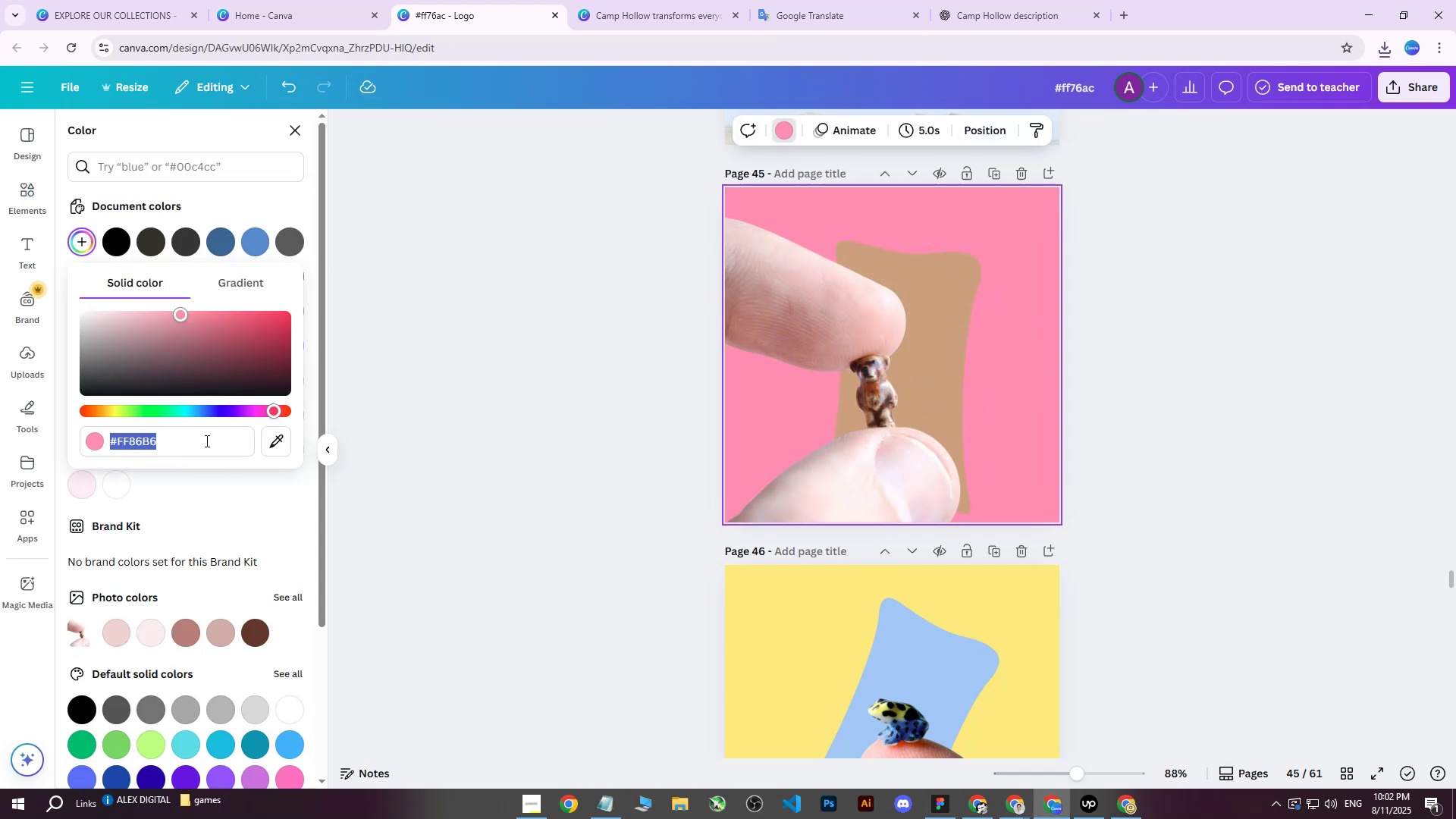 
key(Control+ControlLeft)
 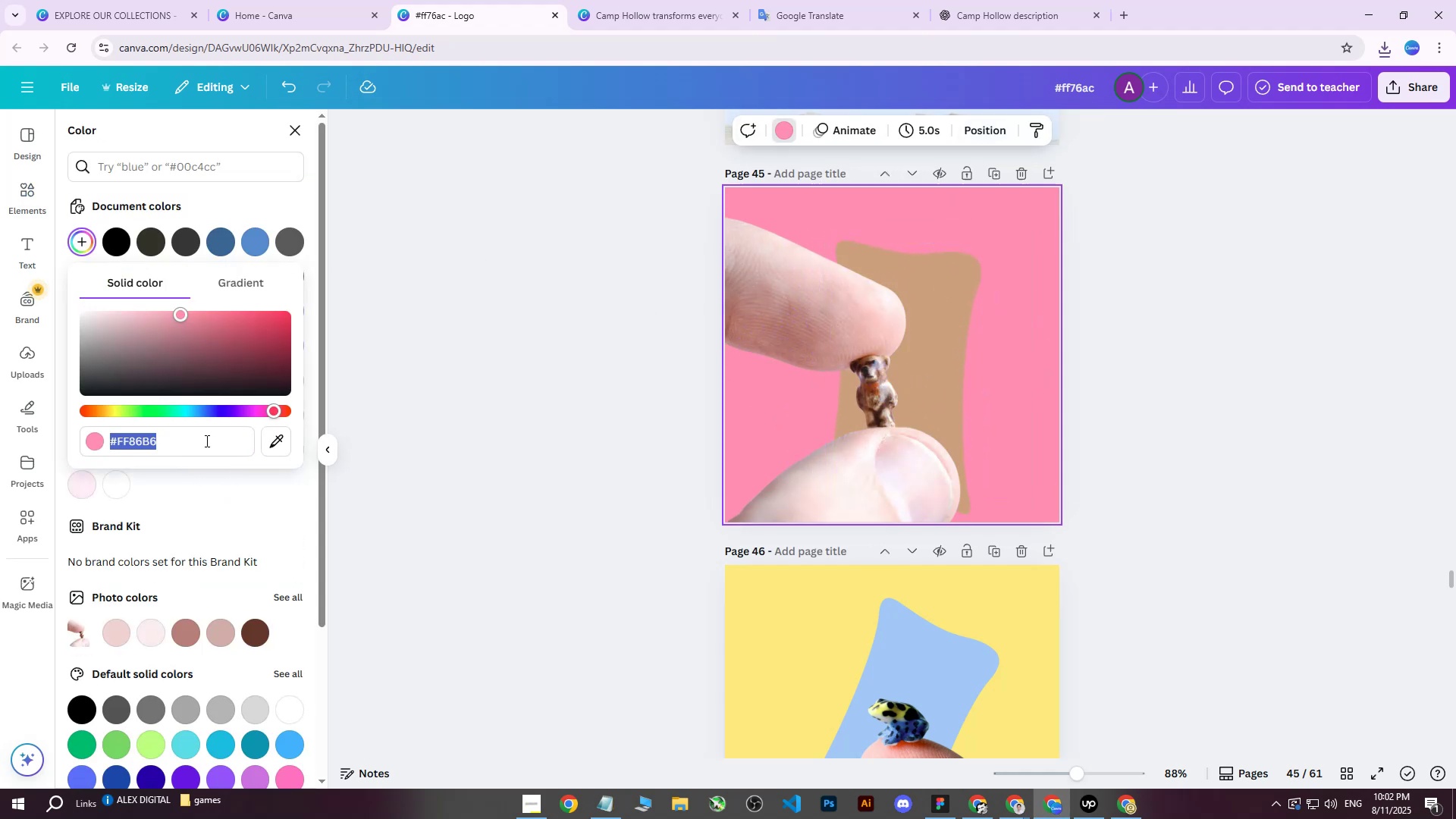 
key(Control+V)
 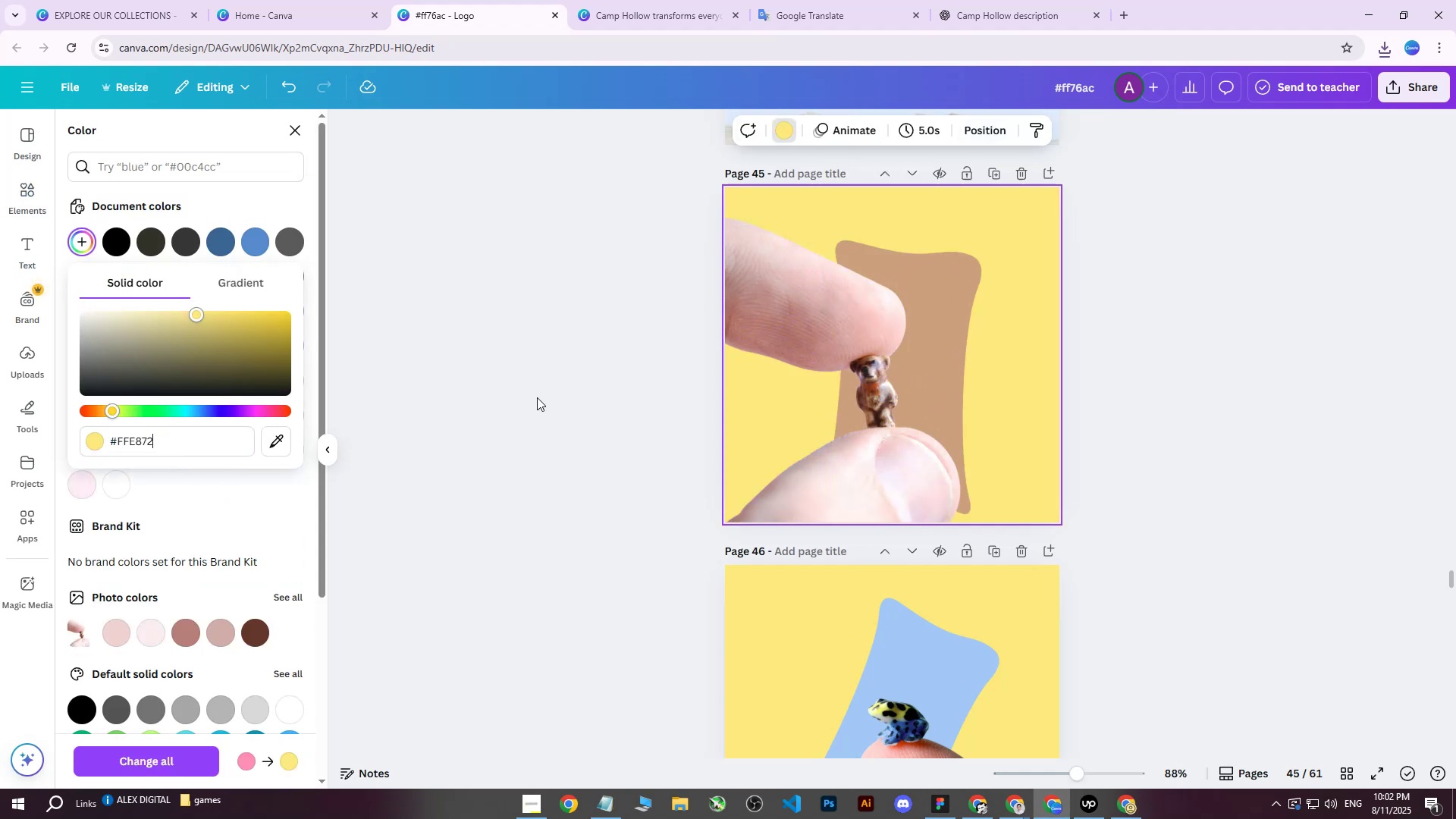 
left_click([537, 397])
 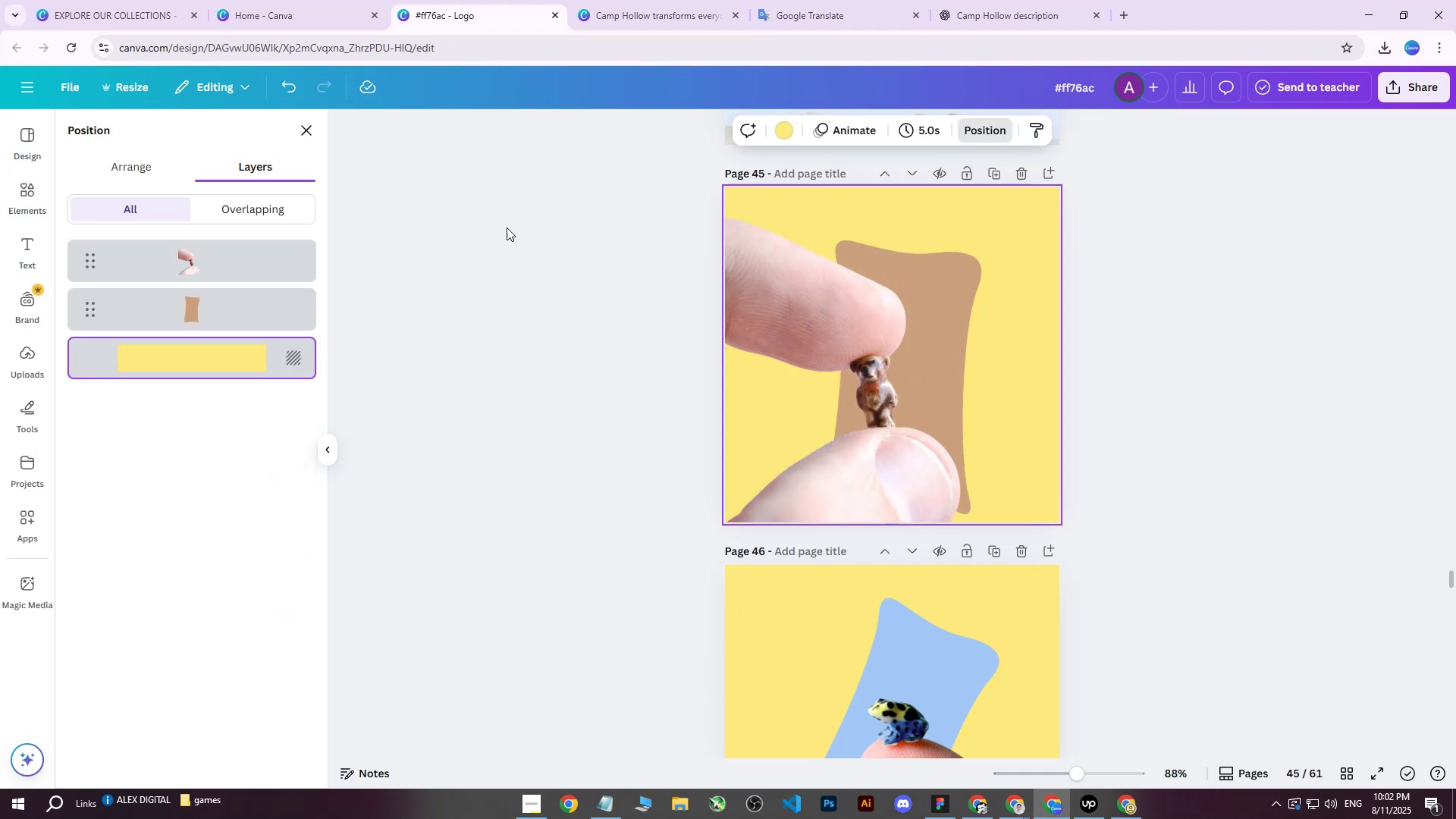 
left_click([196, 314])
 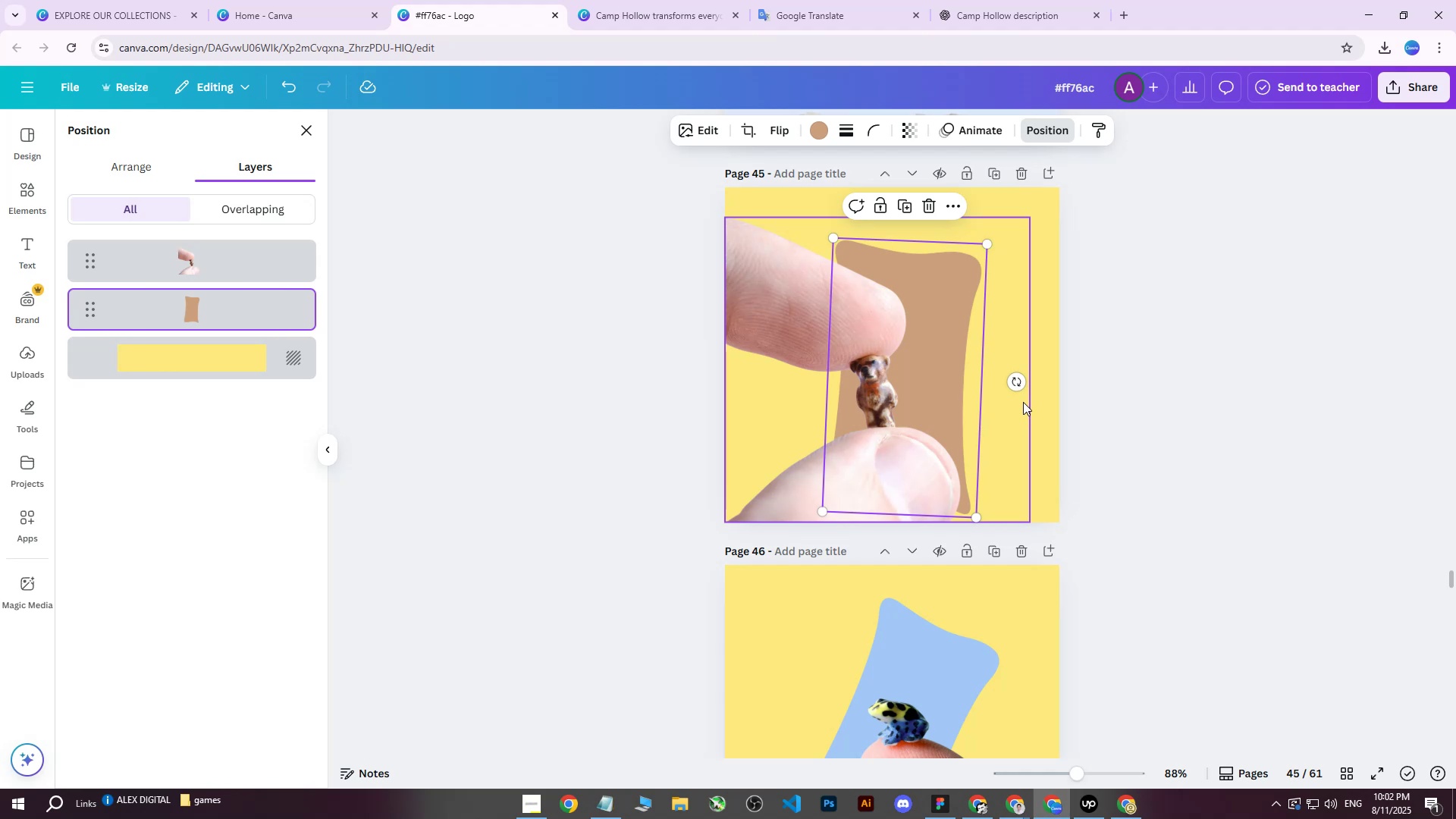 
left_click_drag(start_coordinate=[1018, 384], to_coordinate=[947, 216])
 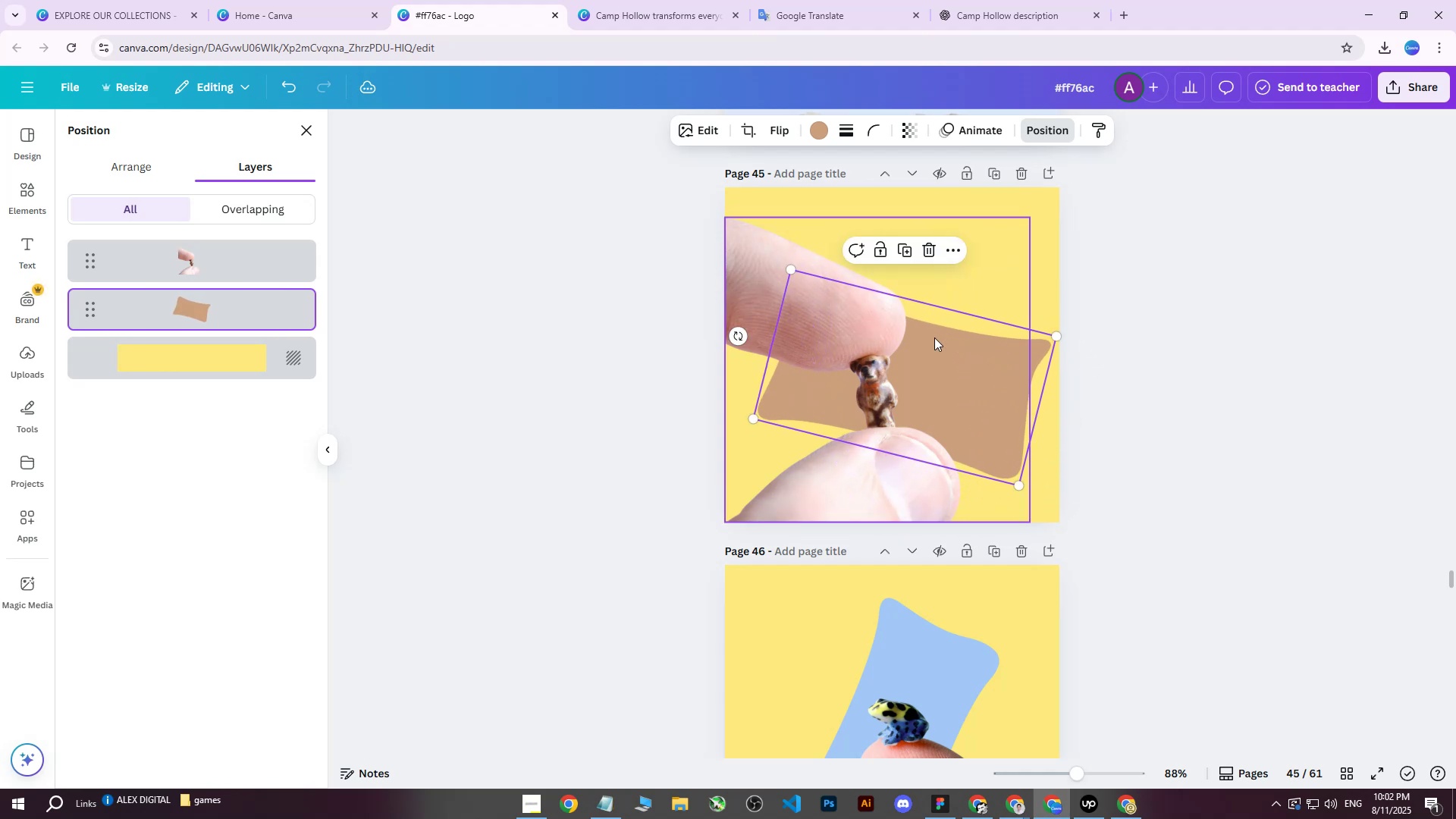 
left_click_drag(start_coordinate=[936, 340], to_coordinate=[916, 353])
 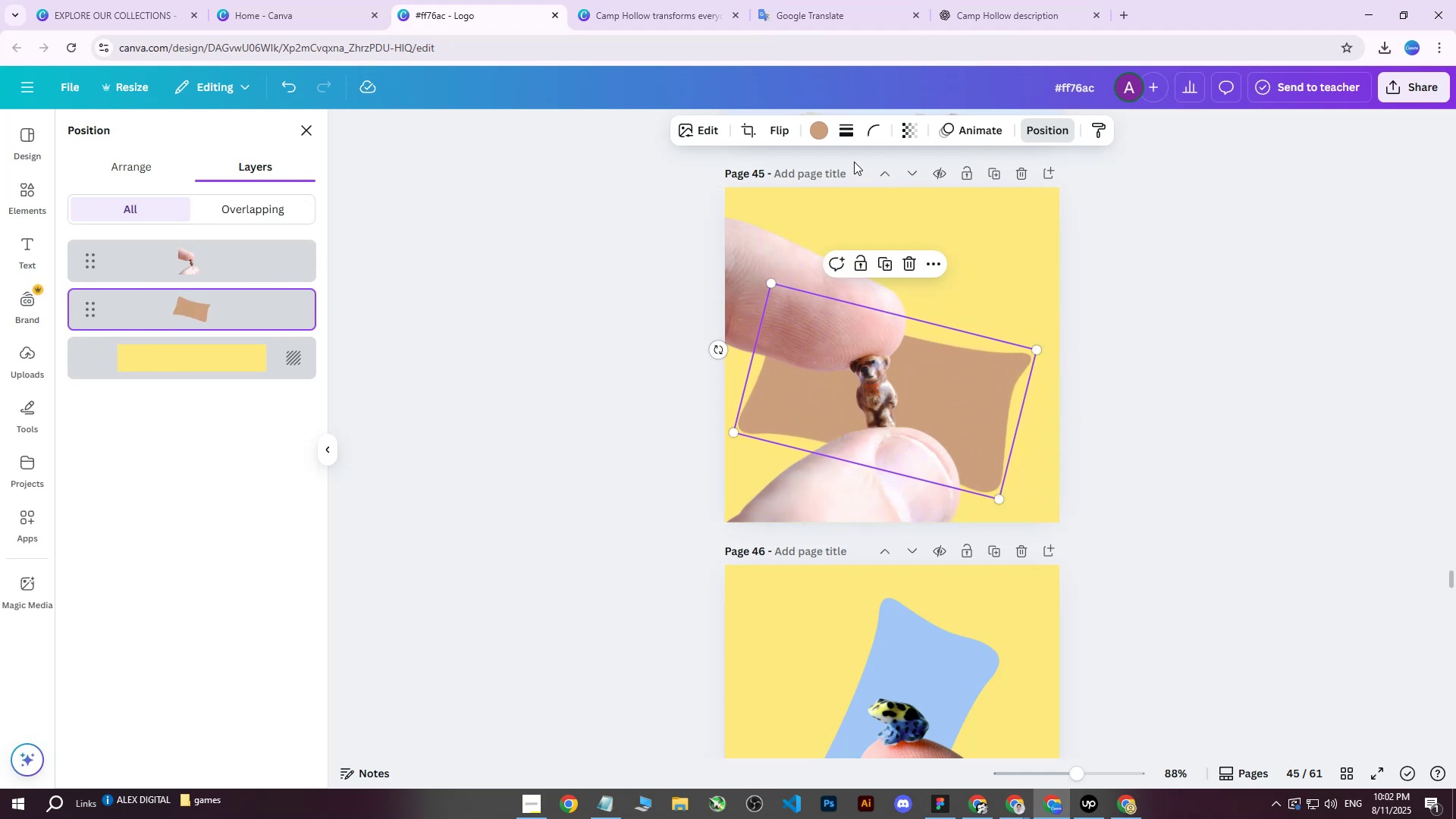 
left_click([818, 128])
 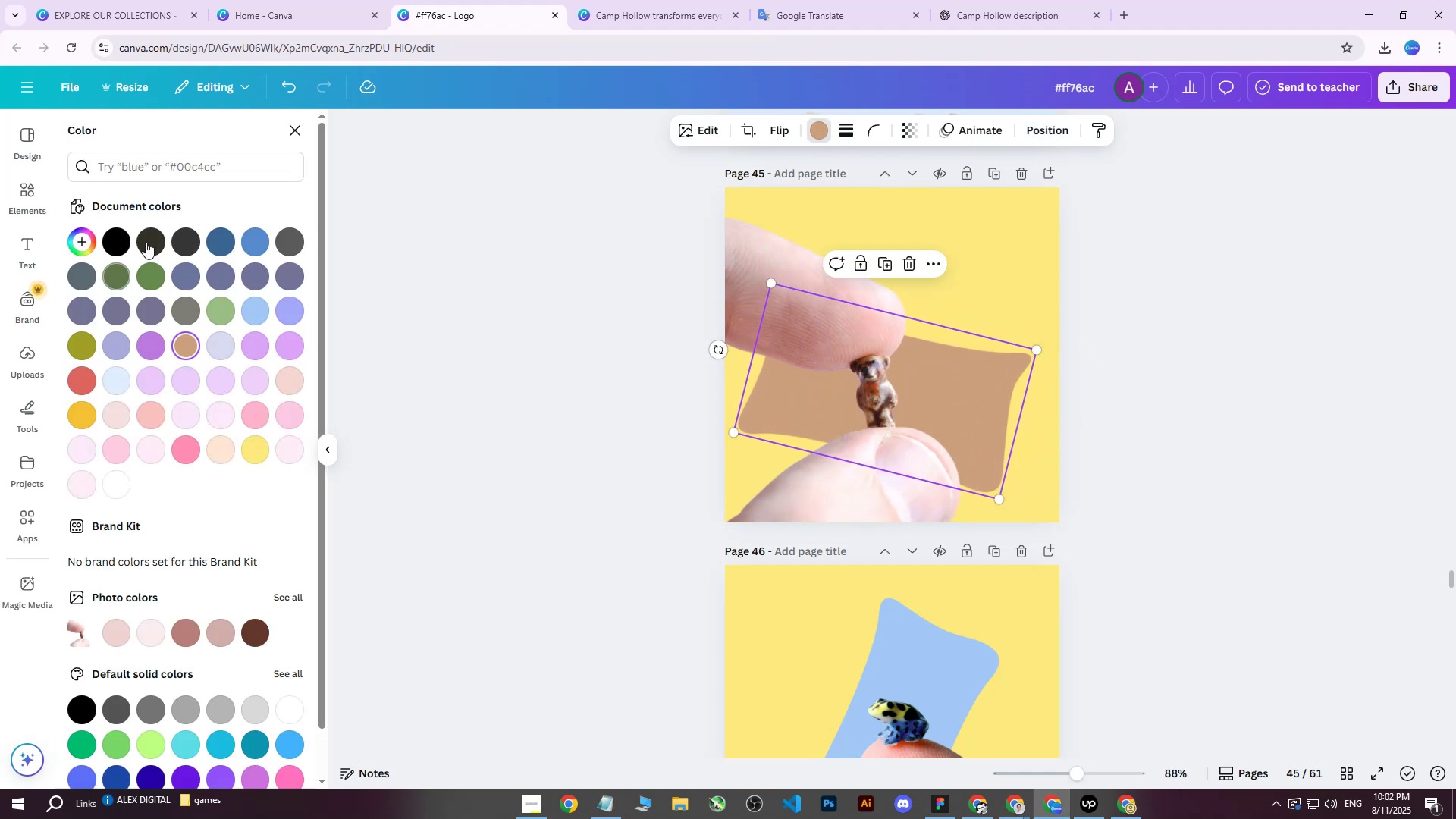 
left_click([147, 238])
 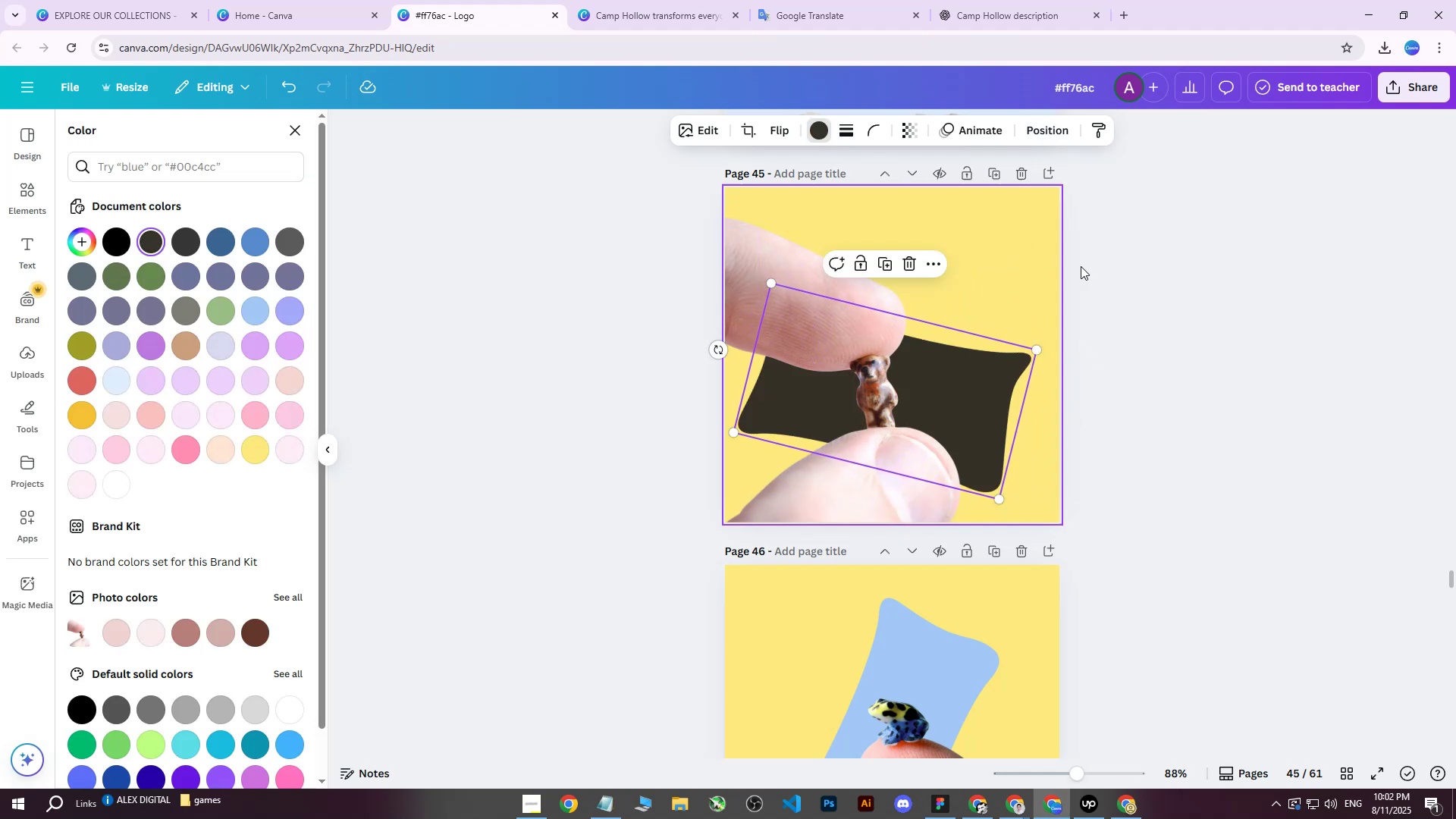 
double_click([1146, 275])
 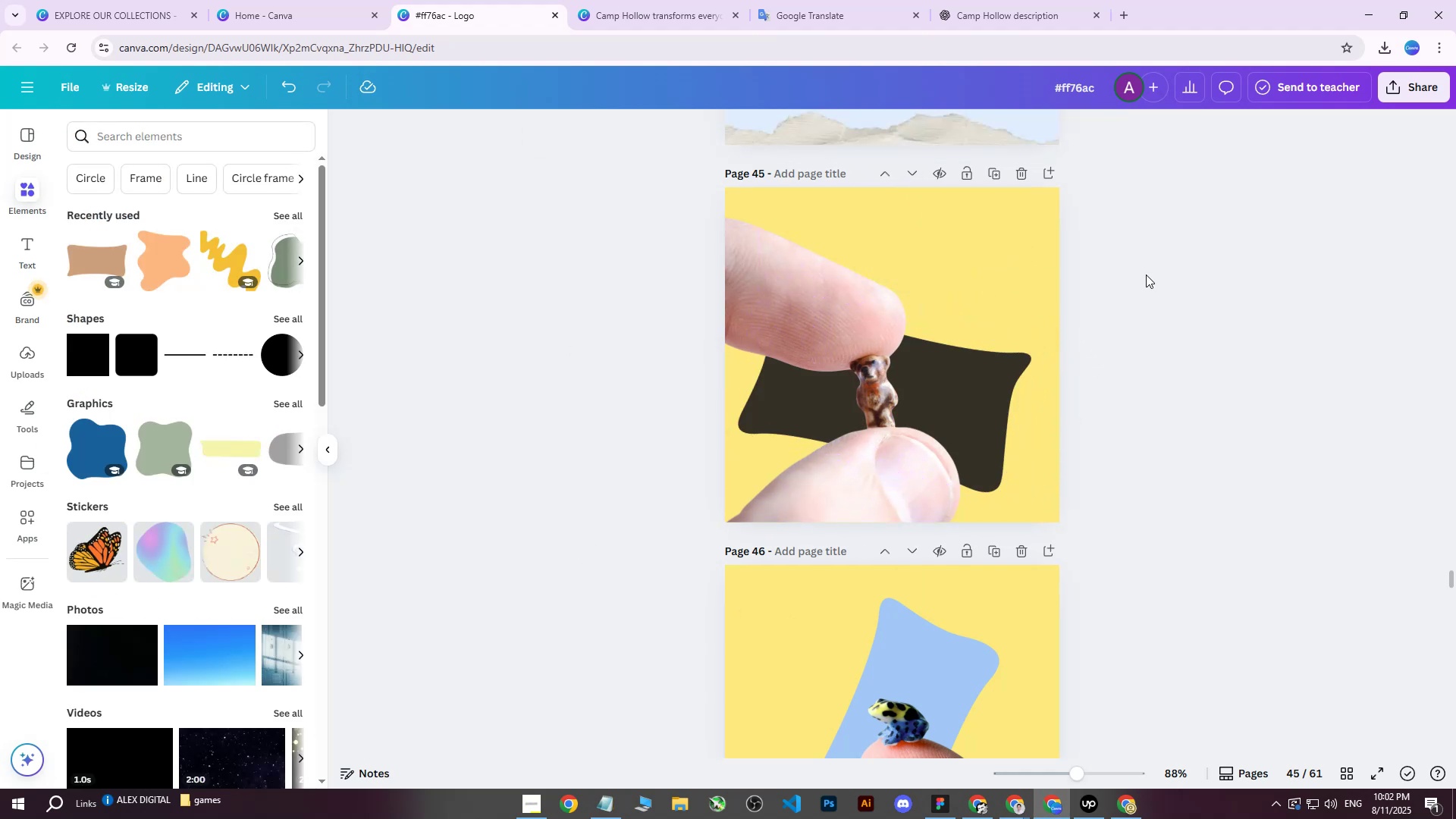 
scroll: coordinate [1147, 282], scroll_direction: up, amount: 1.0
 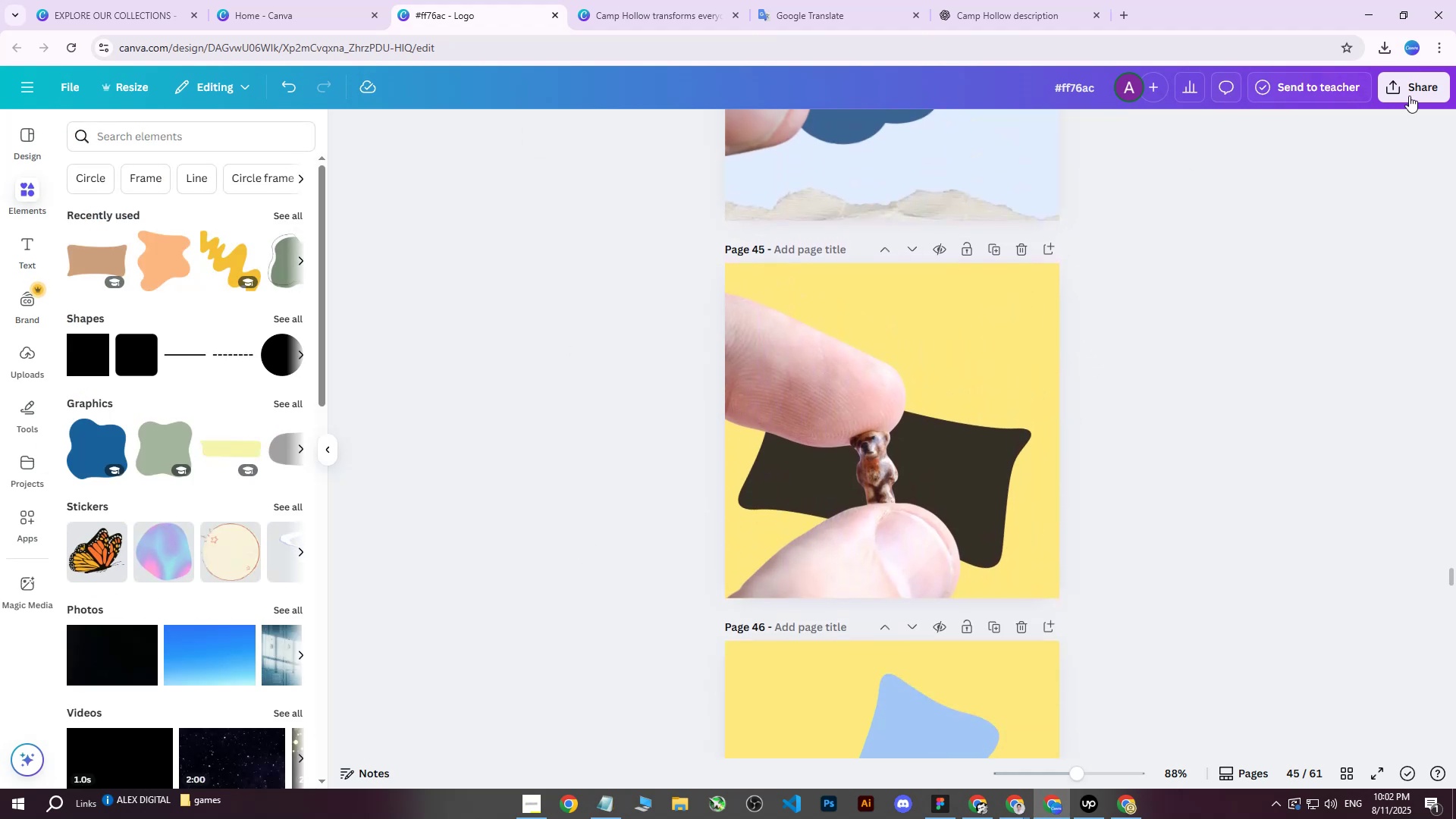 
left_click([1429, 92])
 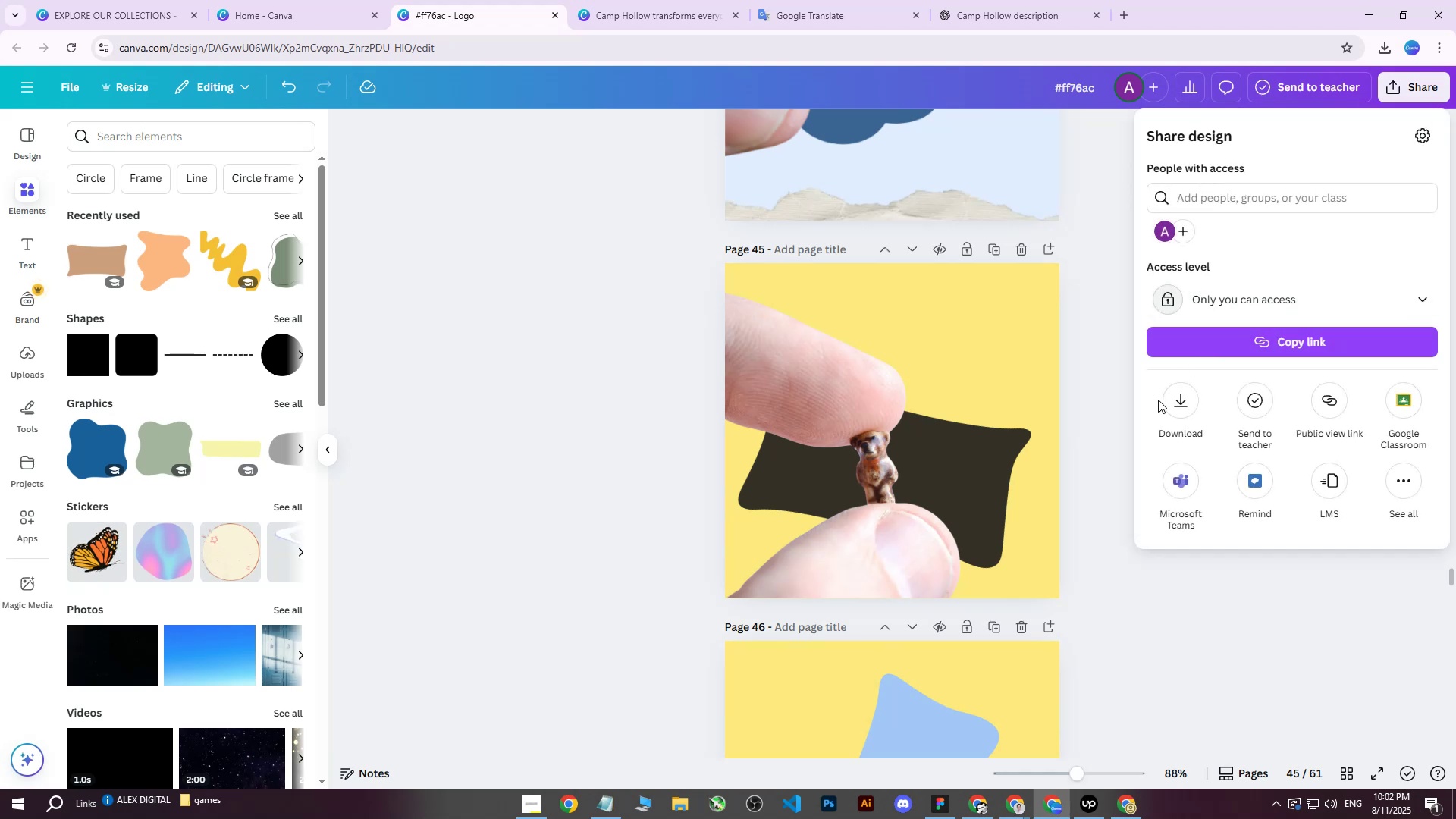 
double_click([1169, 403])
 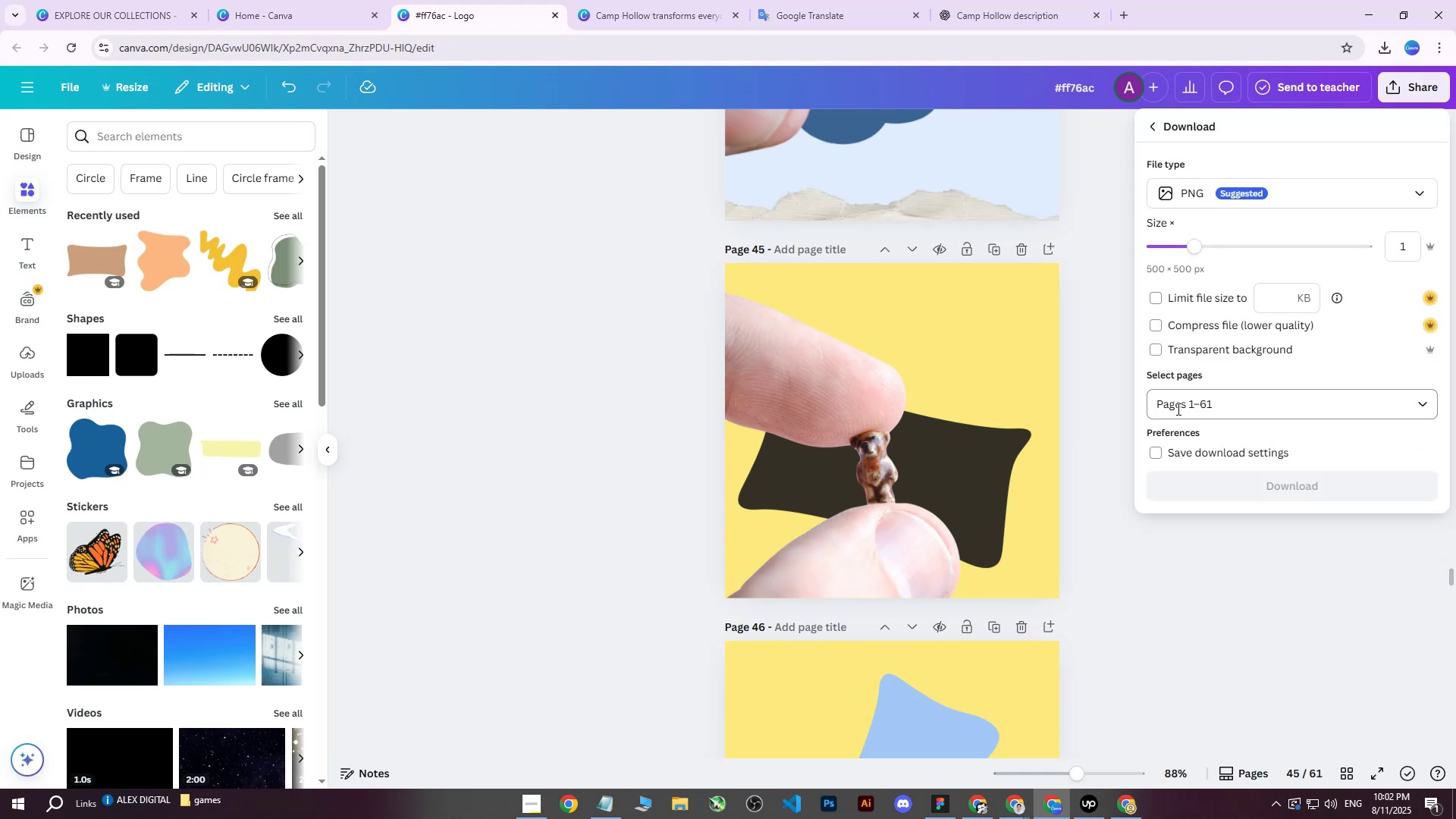 
triple_click([1177, 409])
 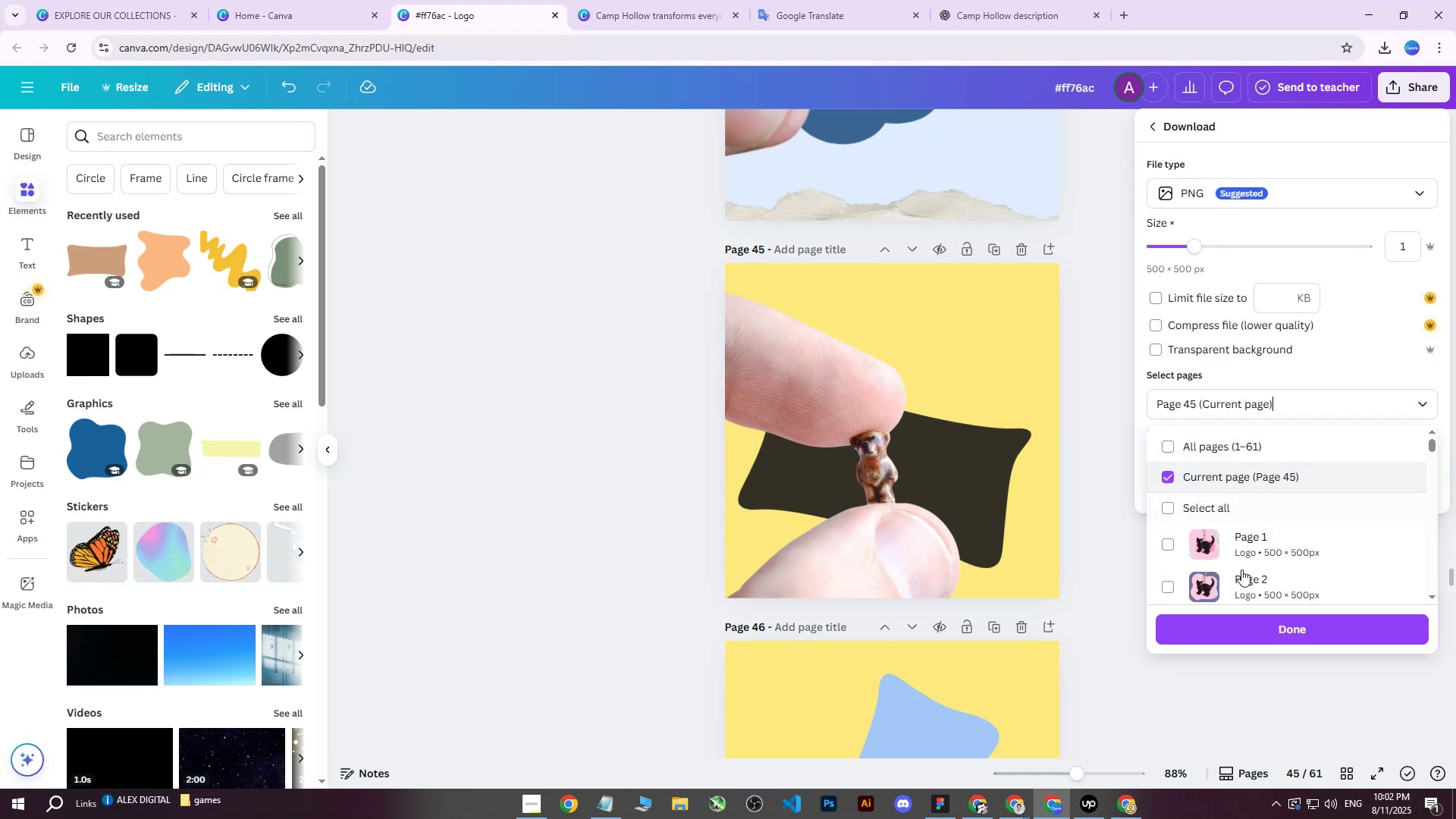 
left_click([1265, 639])
 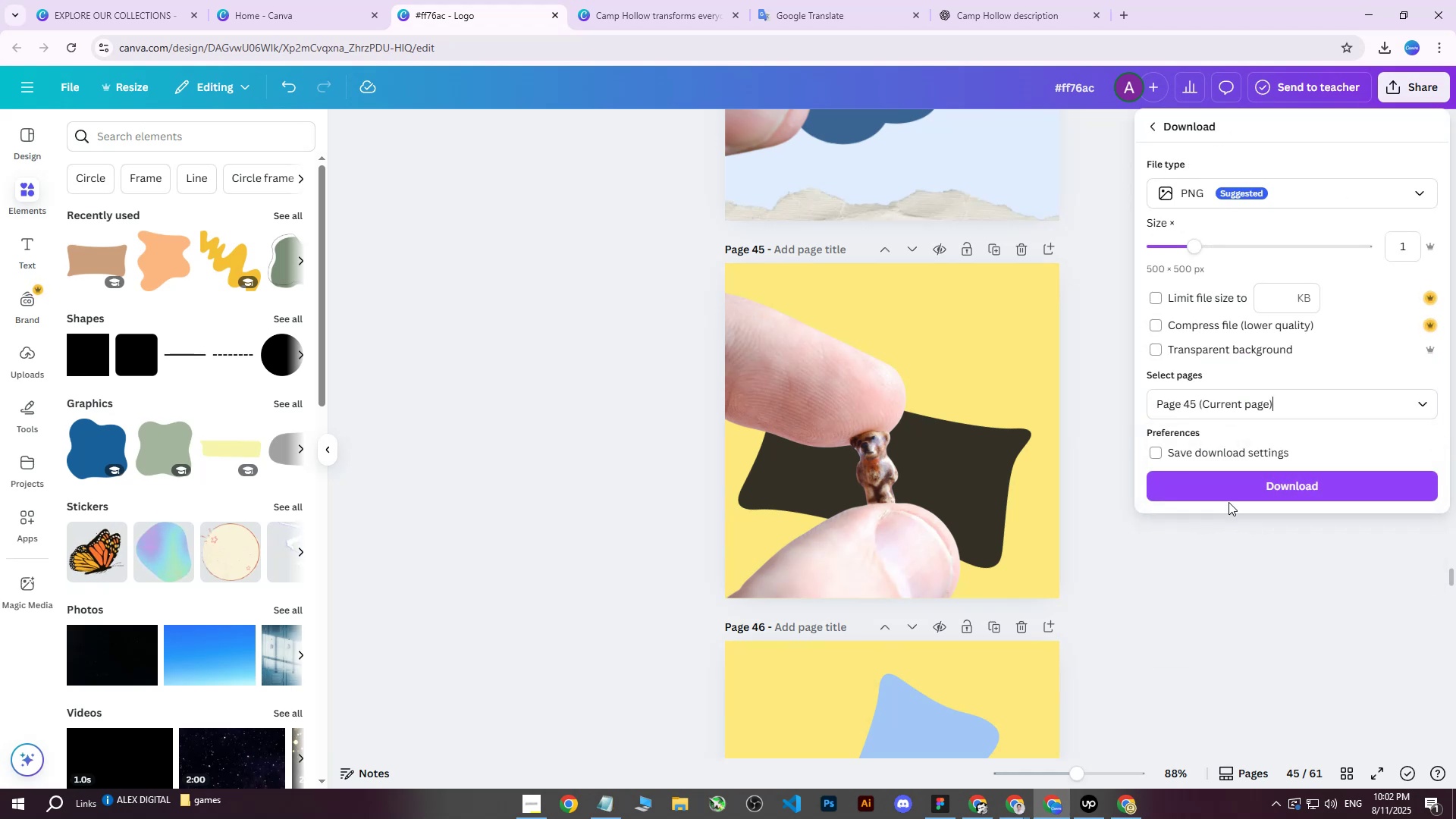 
left_click([1229, 494])
 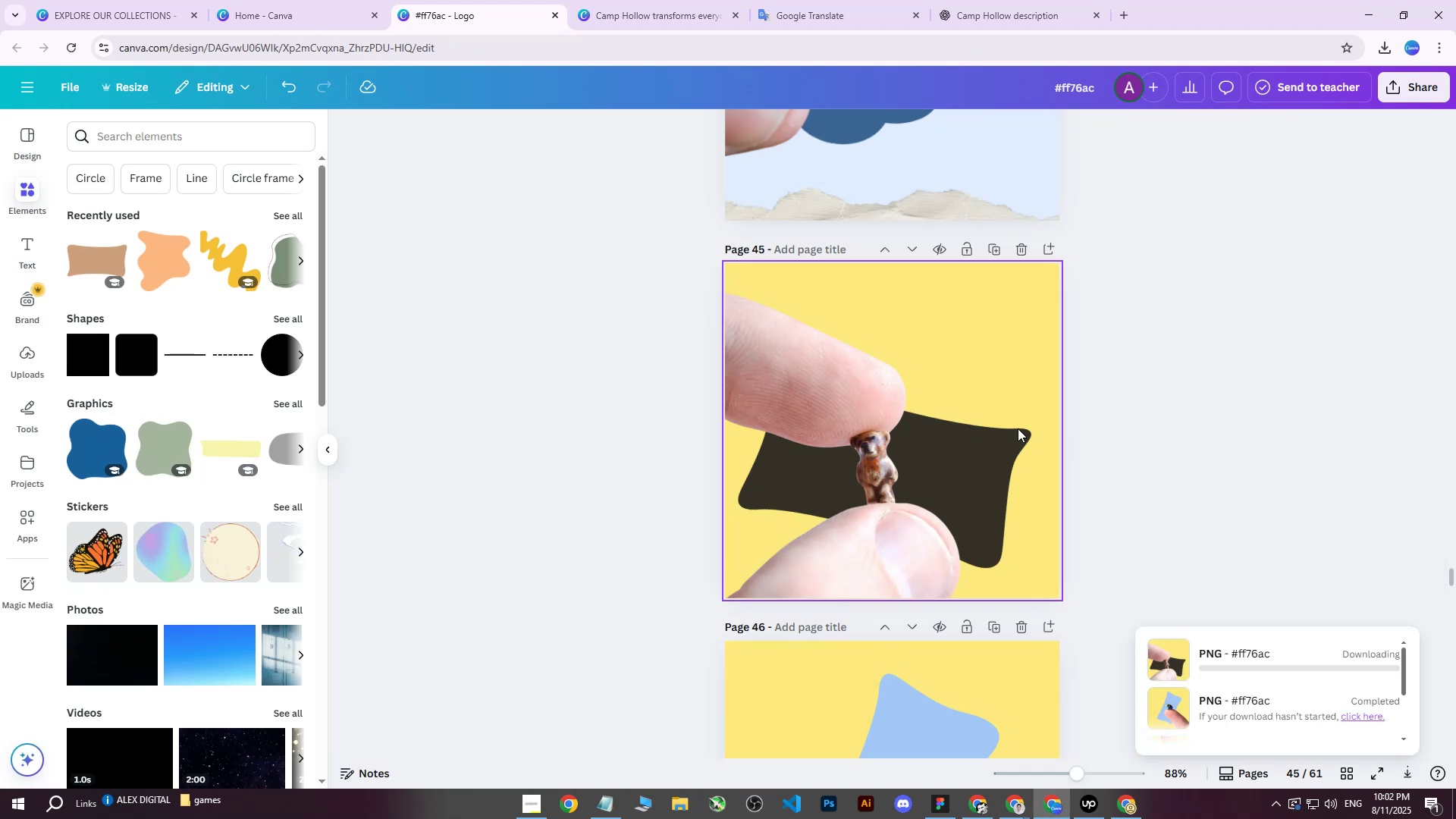 
scroll: coordinate [1006, 428], scroll_direction: up, amount: 4.0
 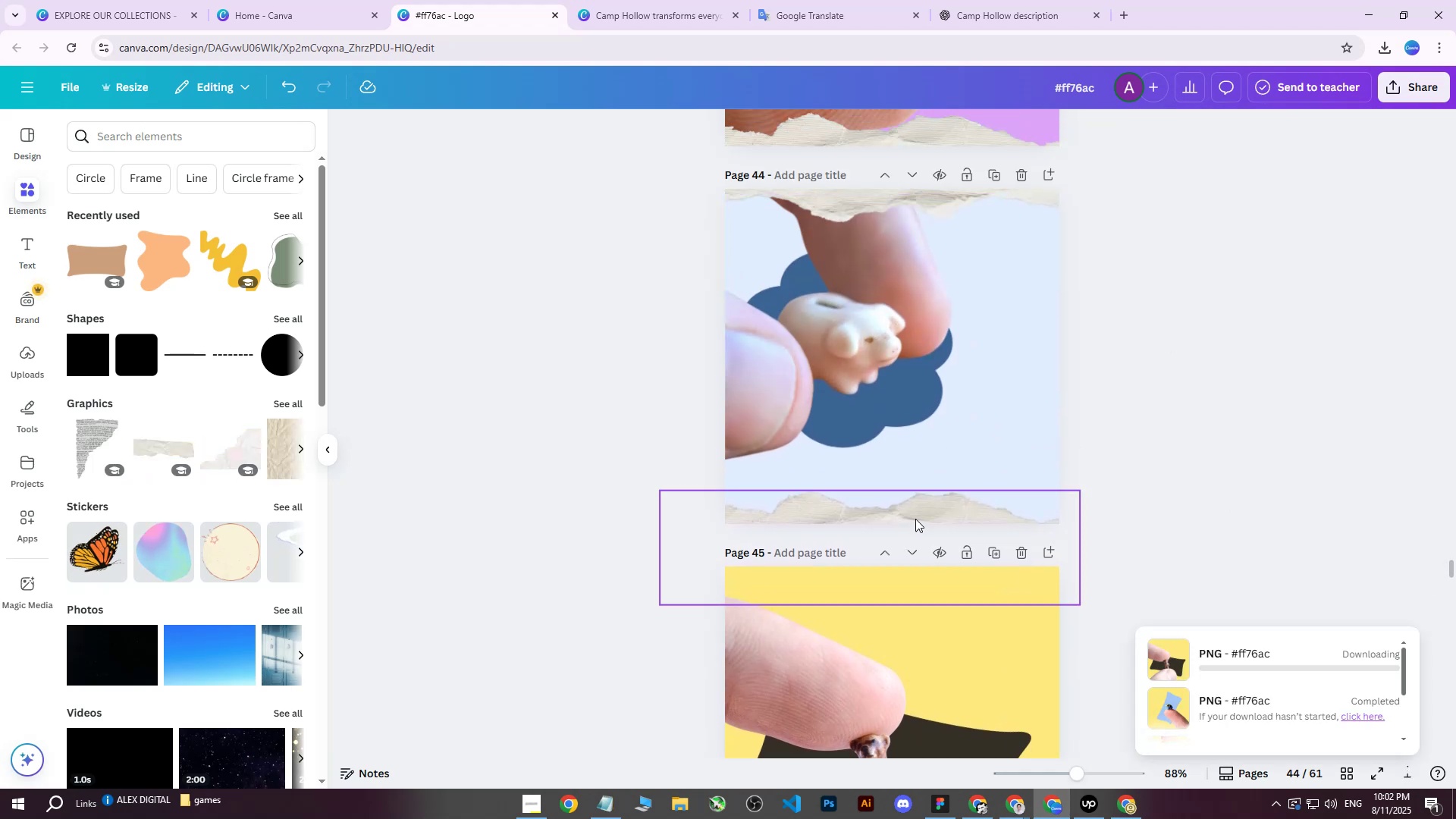 
left_click([925, 511])
 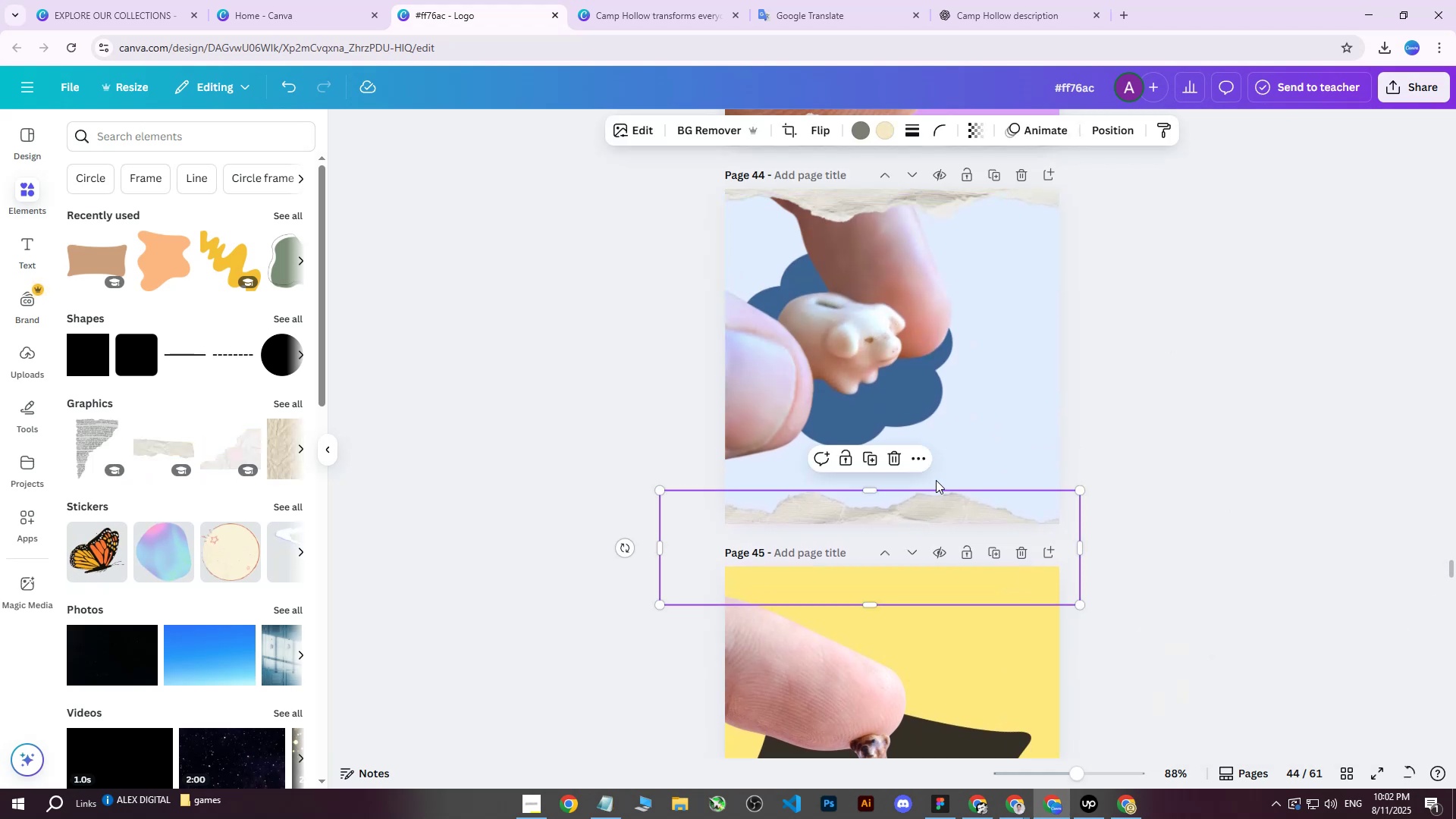 
key(Delete)
 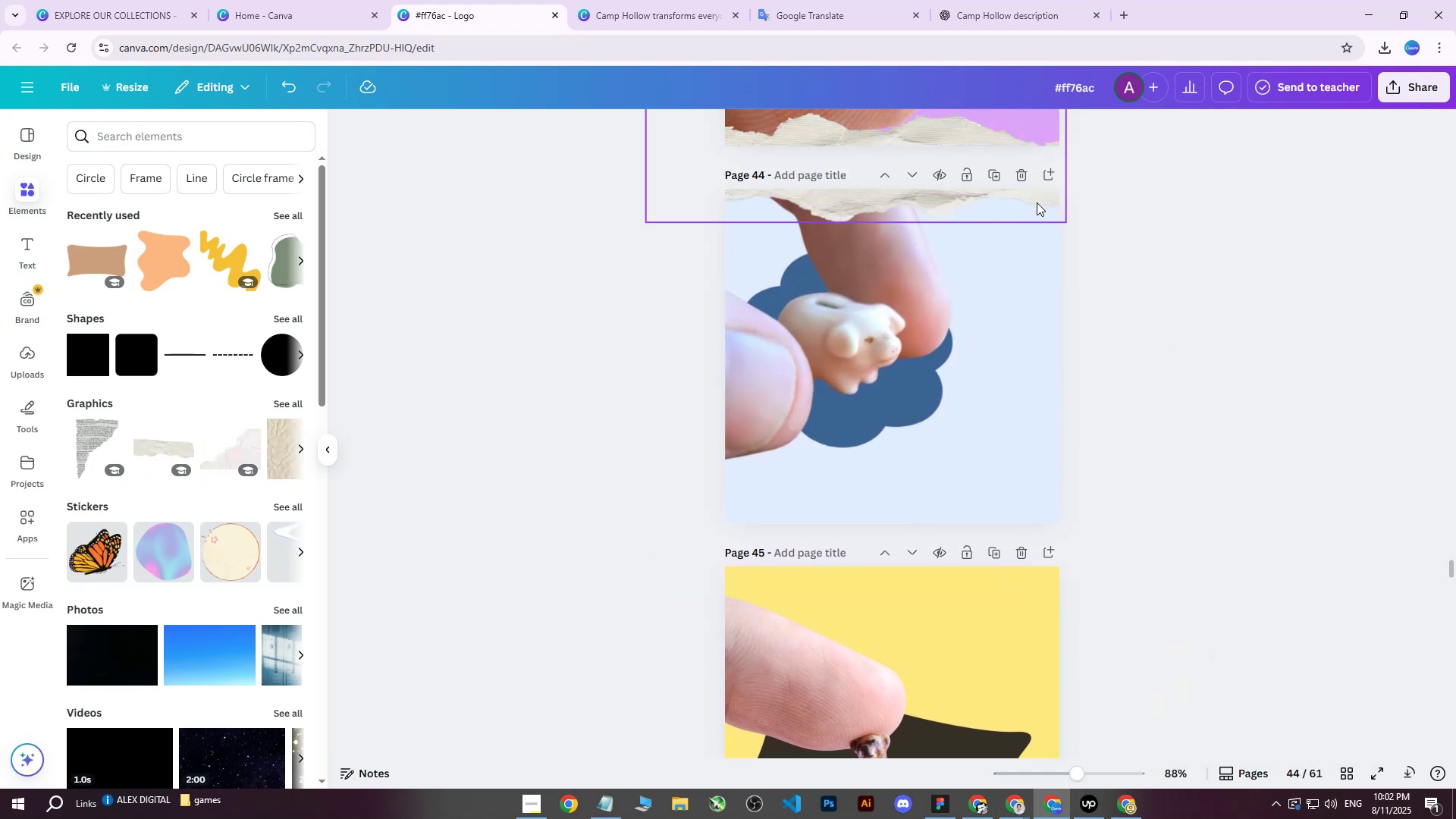 
left_click([1040, 203])
 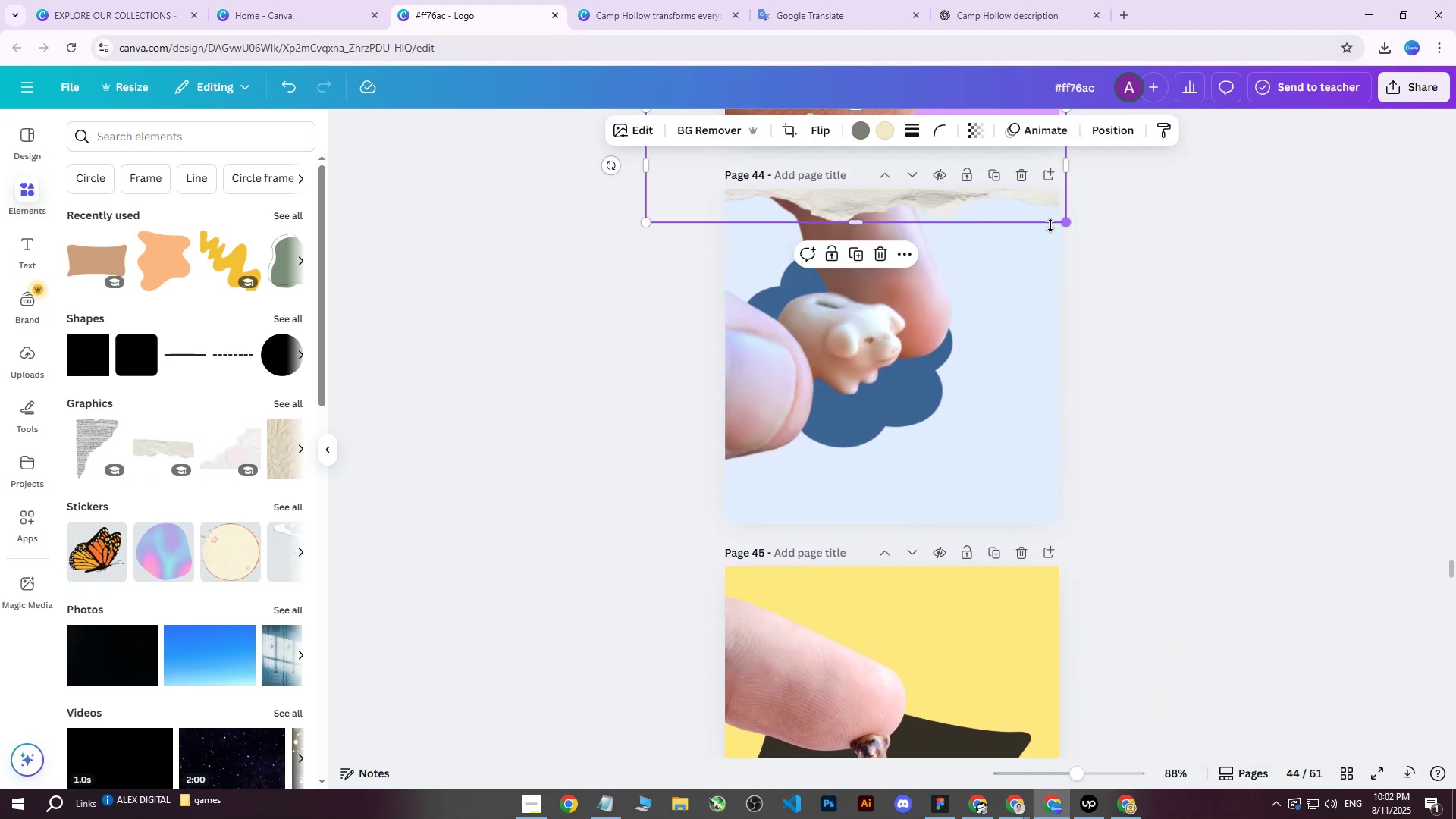 
key(Delete)
 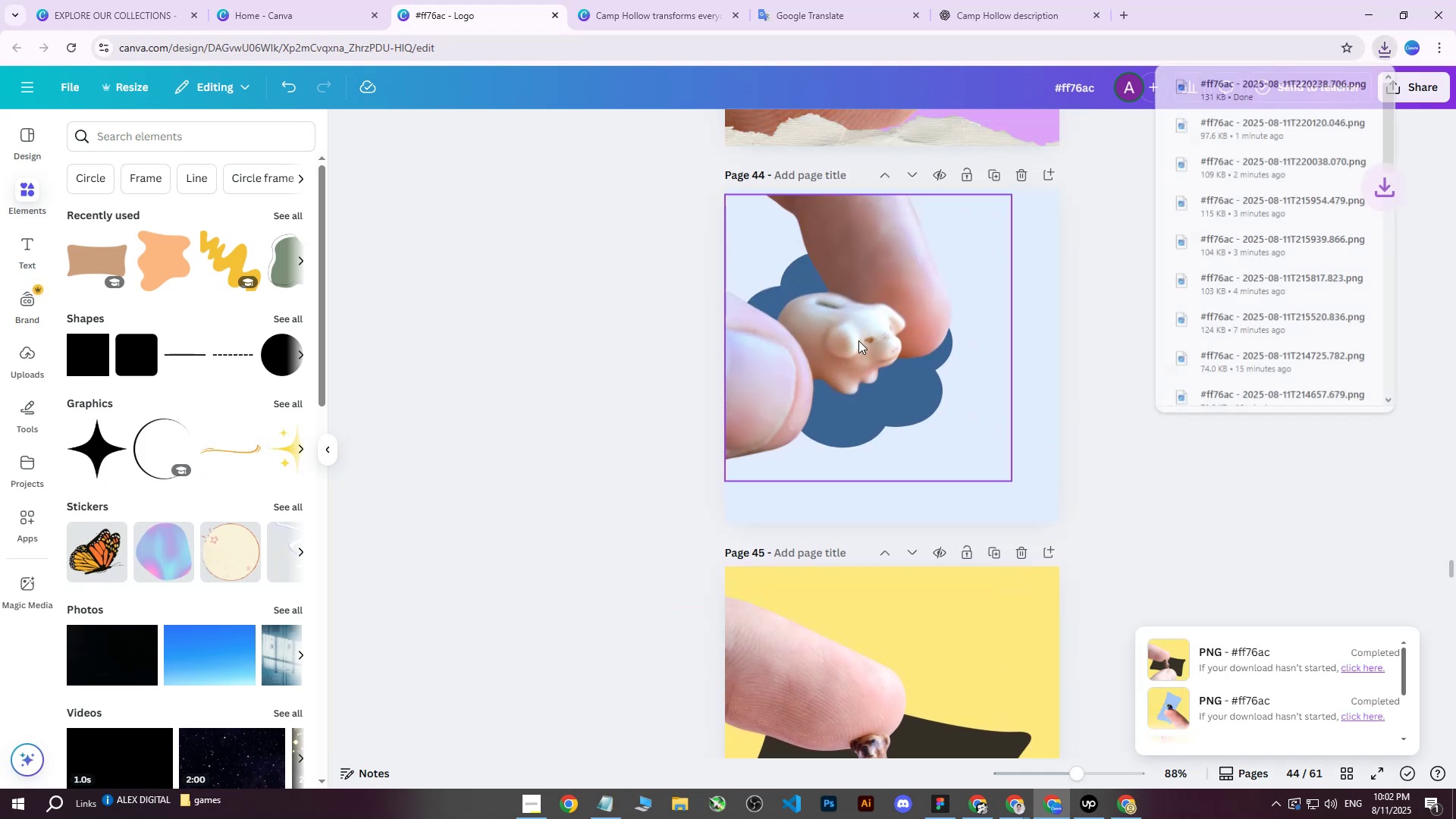 
left_click([772, 358])
 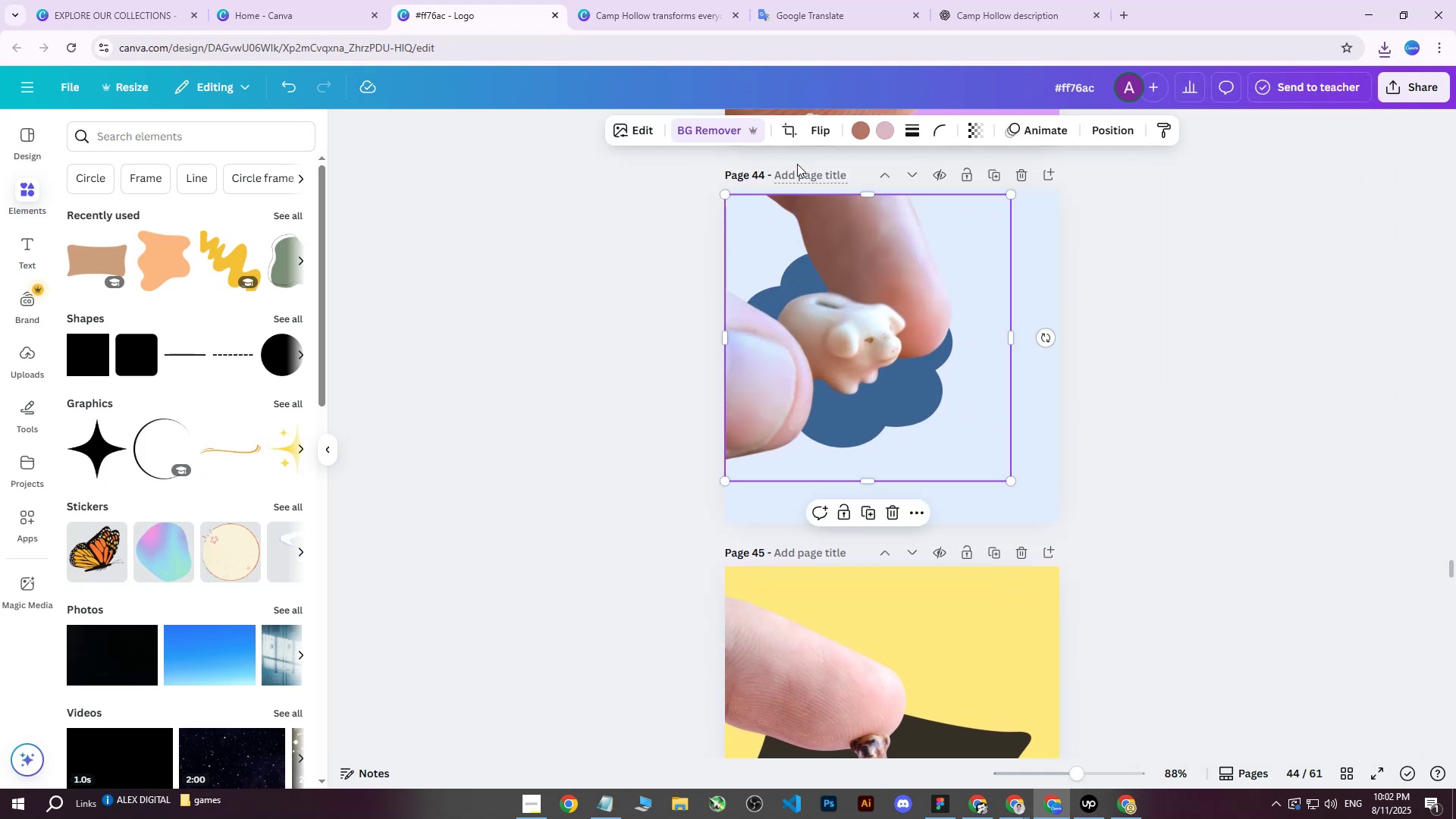 
left_click([817, 136])
 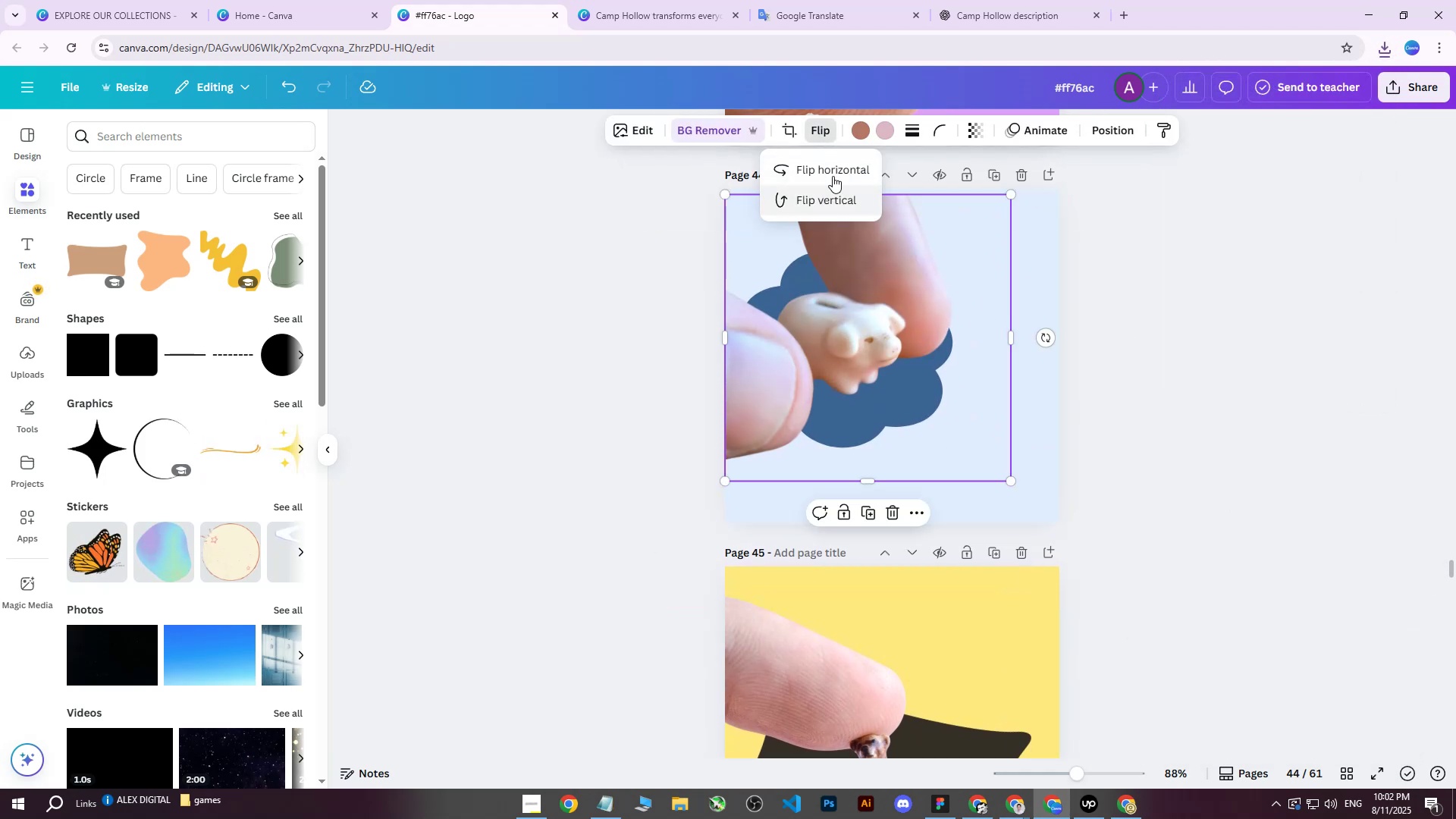 
left_click([837, 167])
 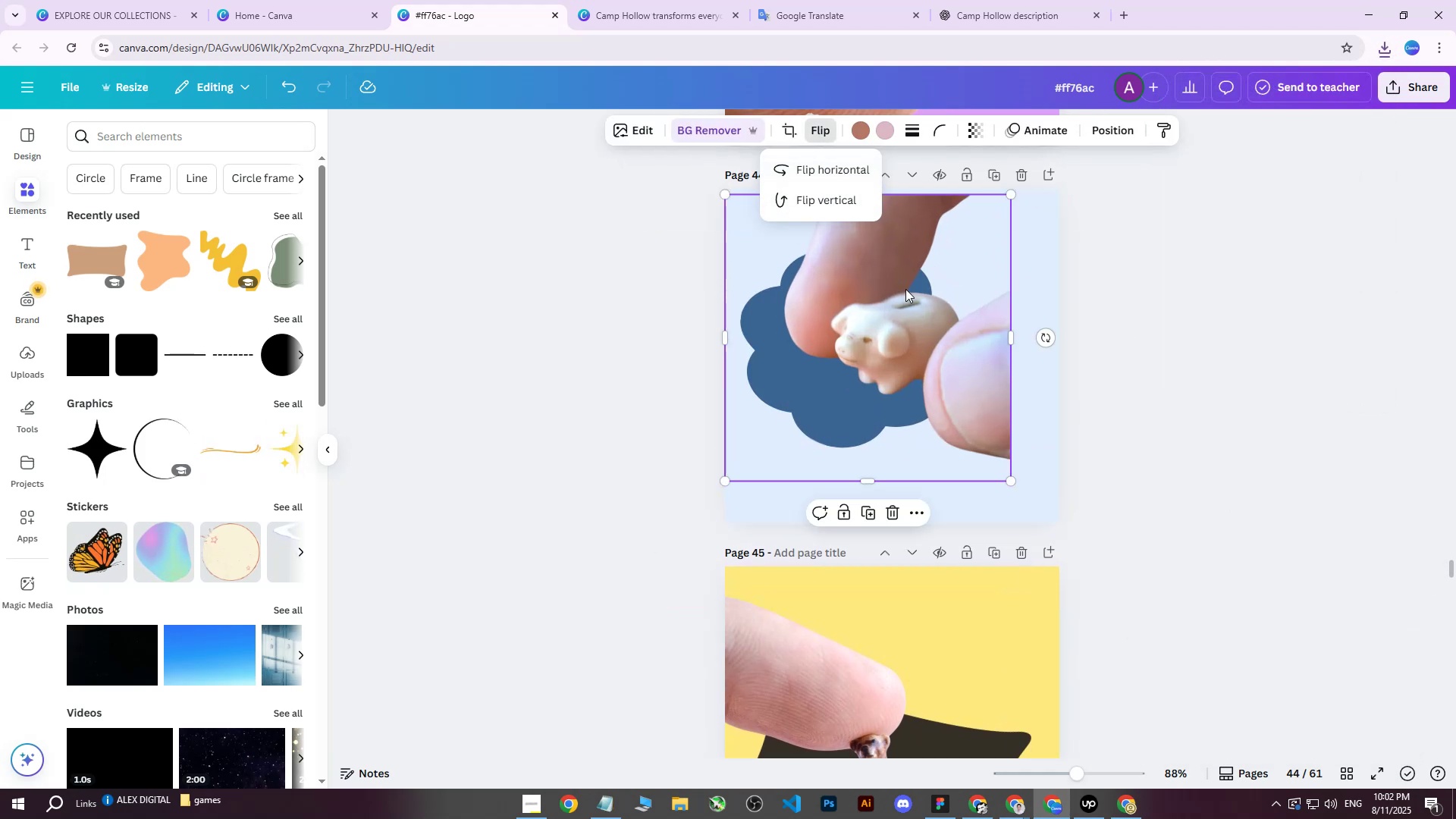 
left_click_drag(start_coordinate=[898, 300], to_coordinate=[950, 290])
 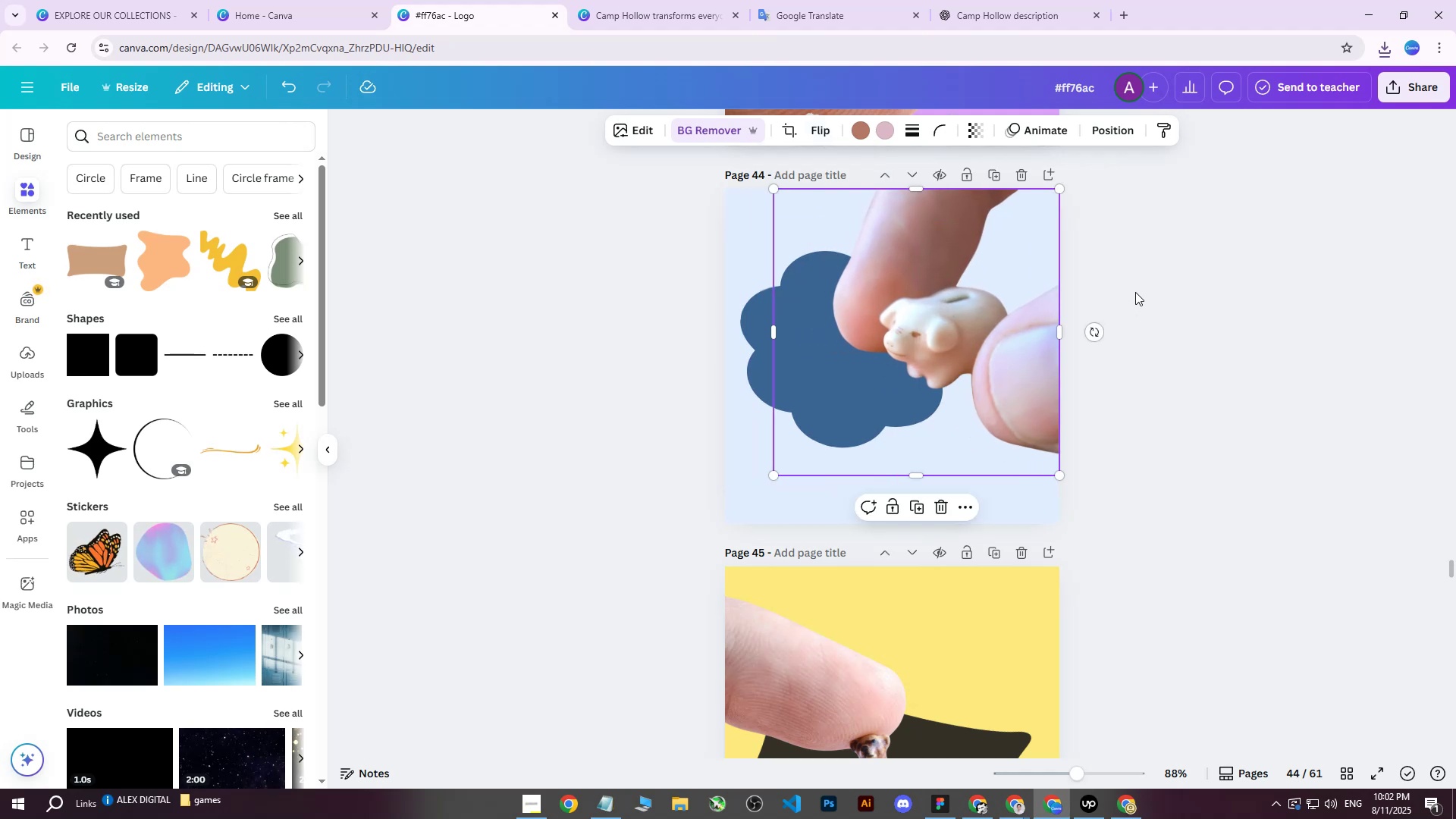 
left_click([1135, 292])
 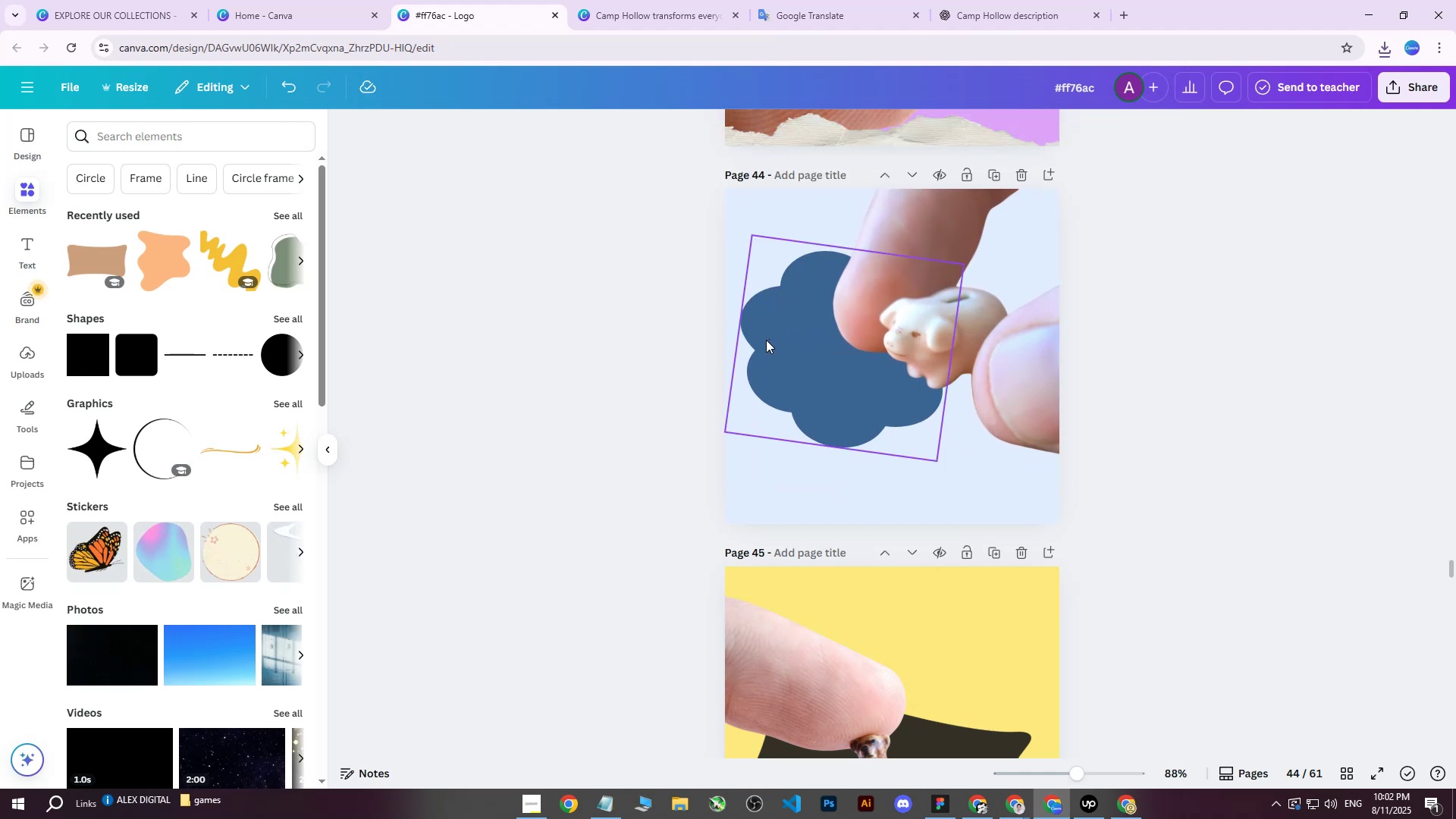 
left_click([757, 344])
 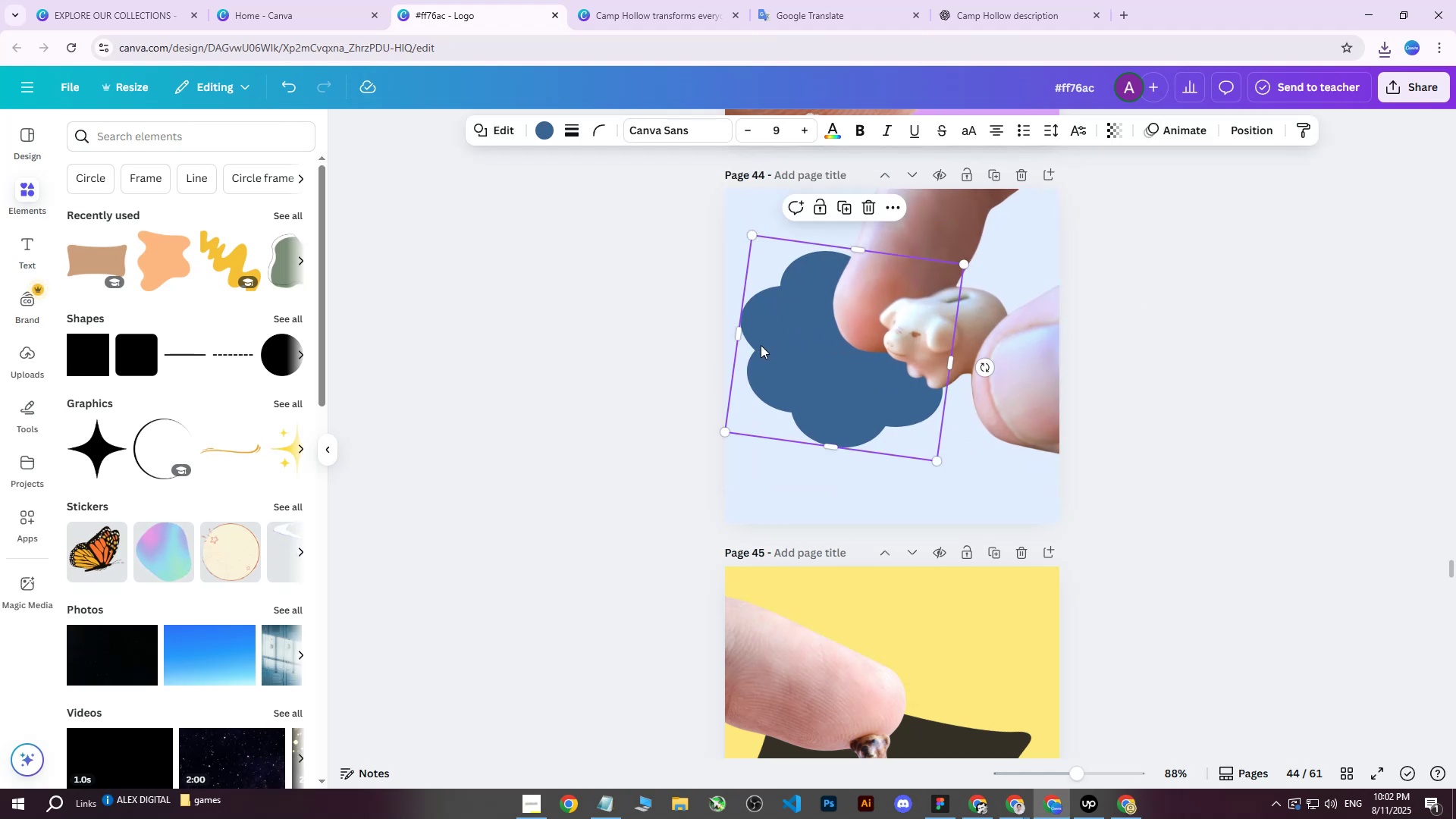 
key(Delete)
 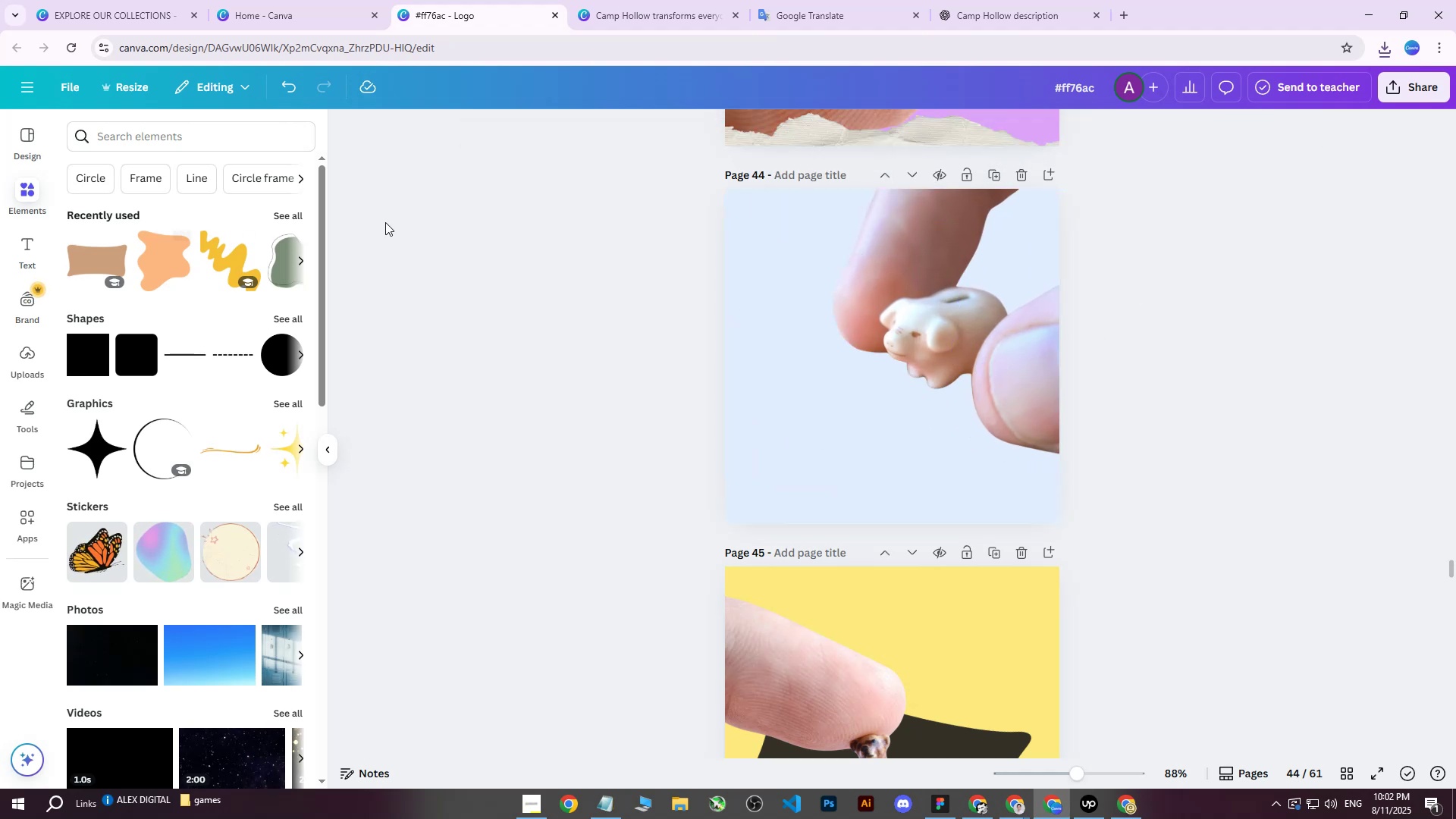 
left_click([750, 249])
 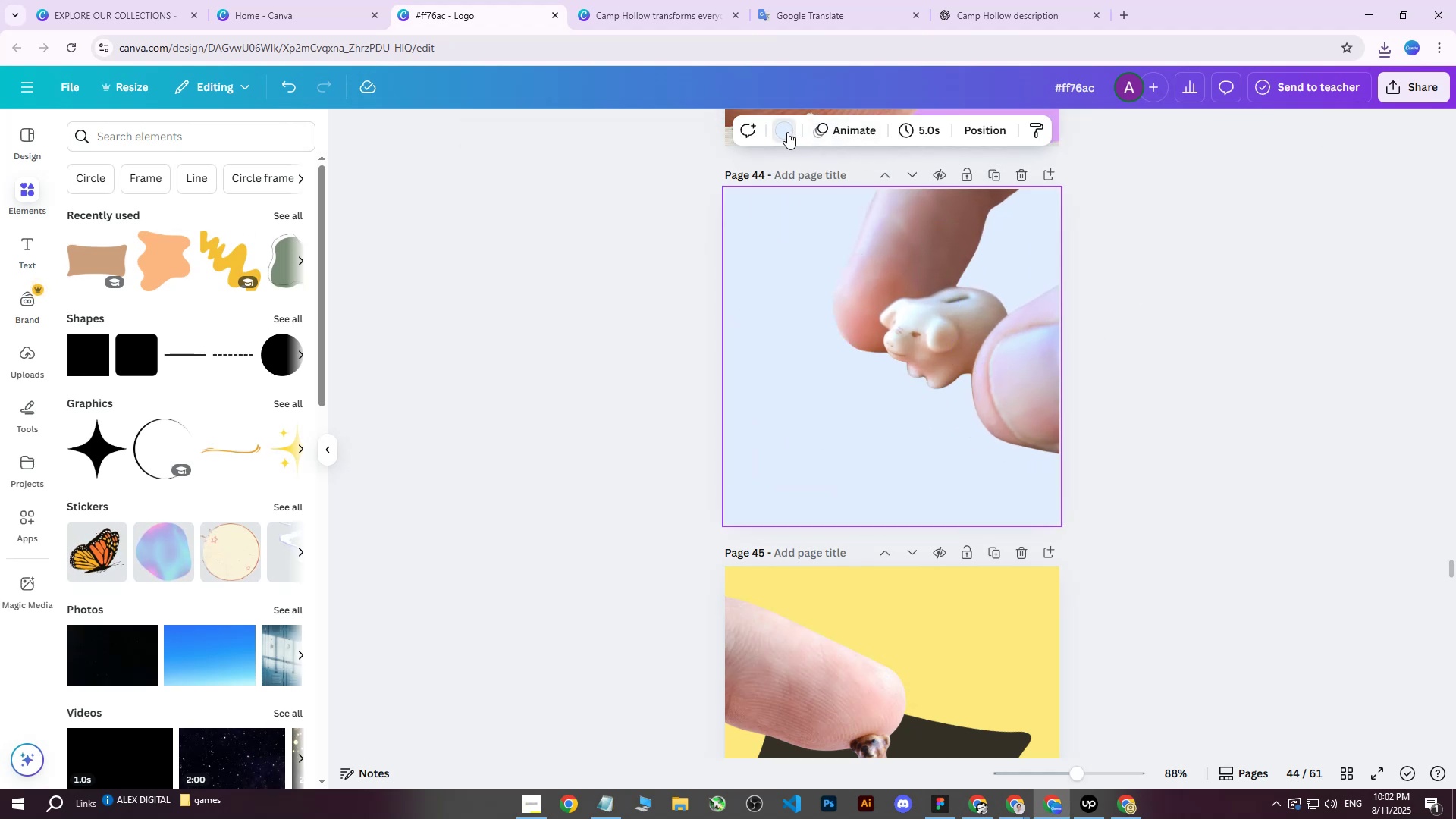 
double_click([787, 132])
 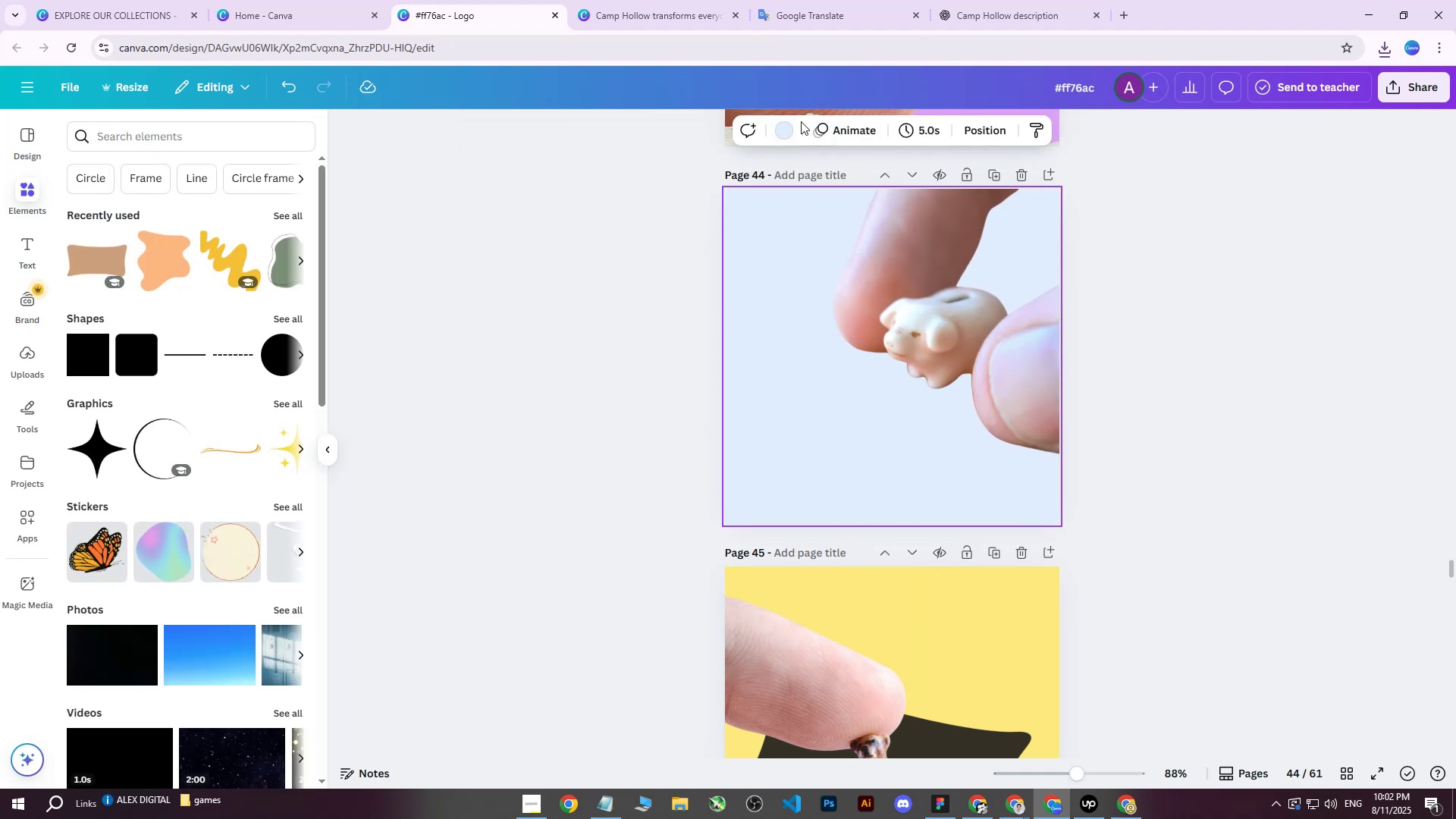 
left_click([789, 133])
 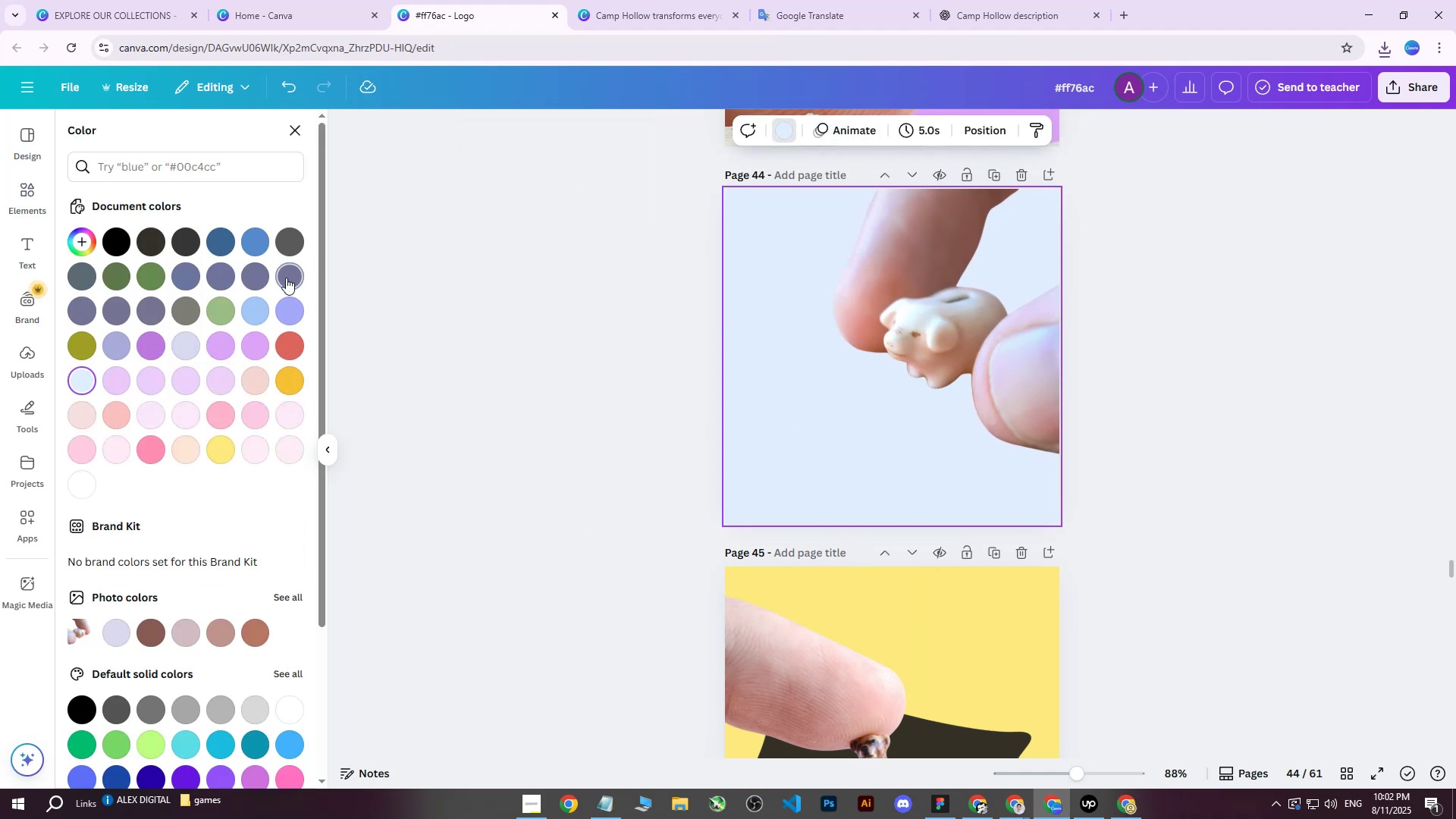 
double_click([286, 278])
 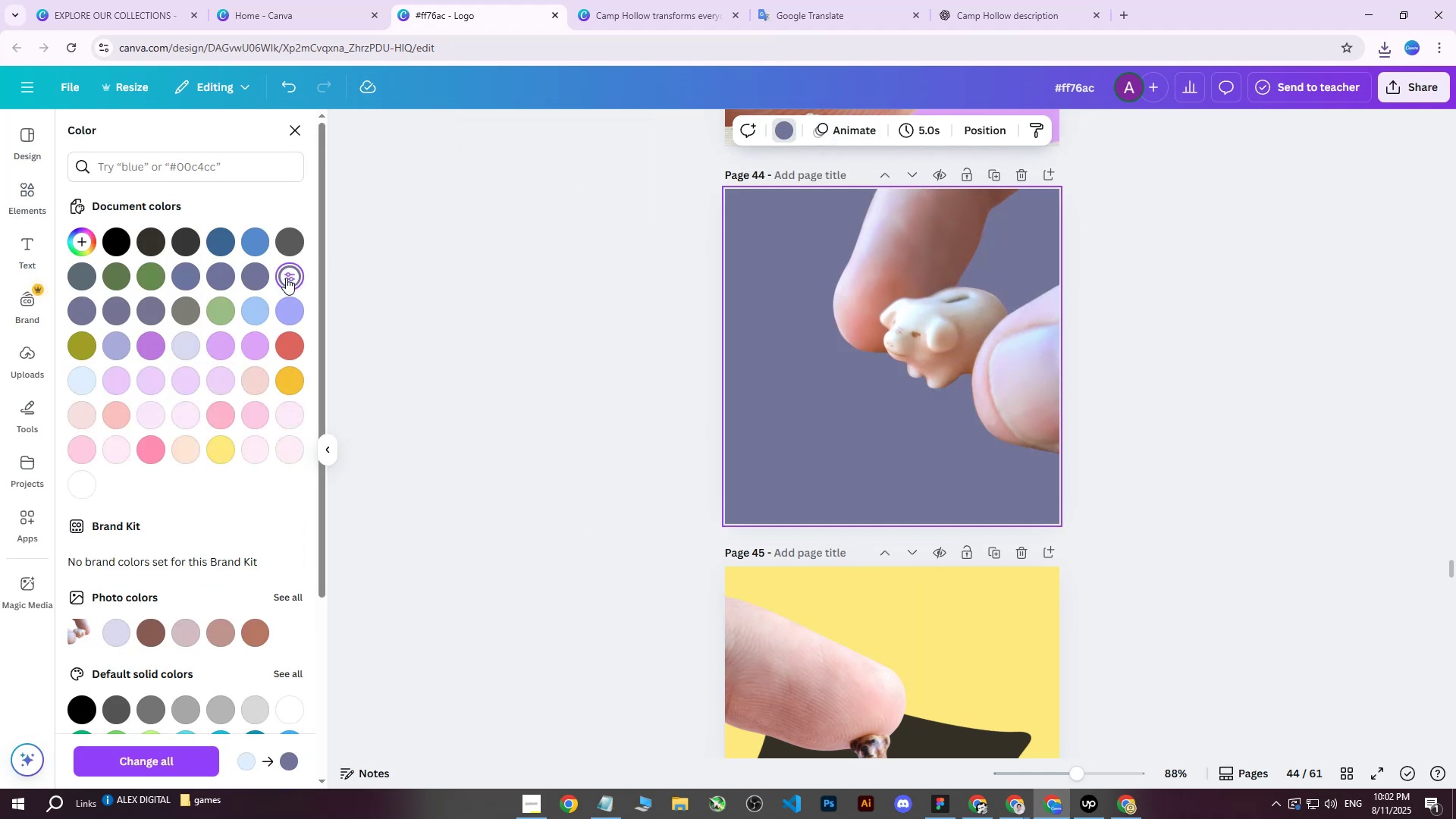 
triple_click([286, 278])
 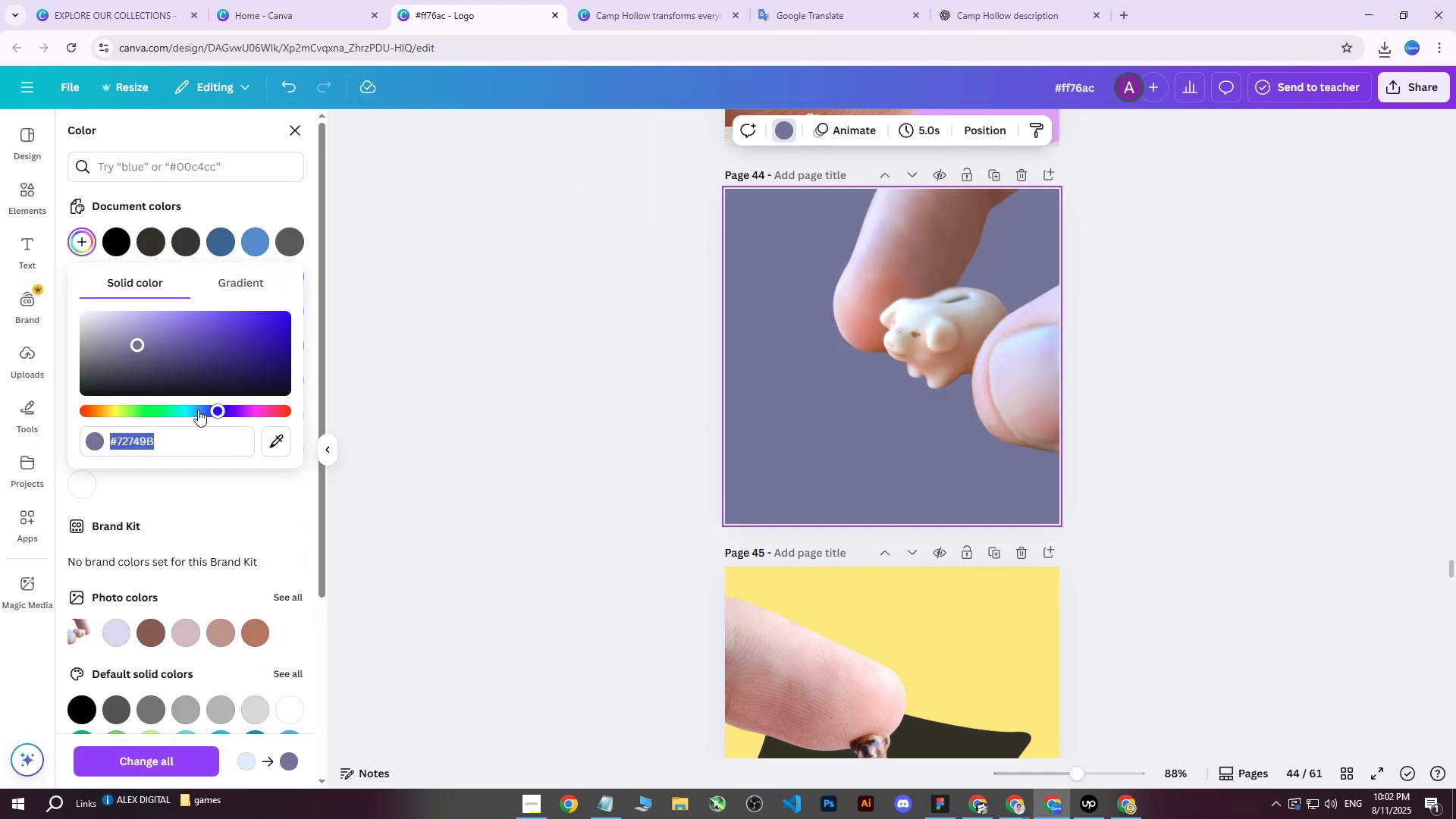 
key(Control+V)
 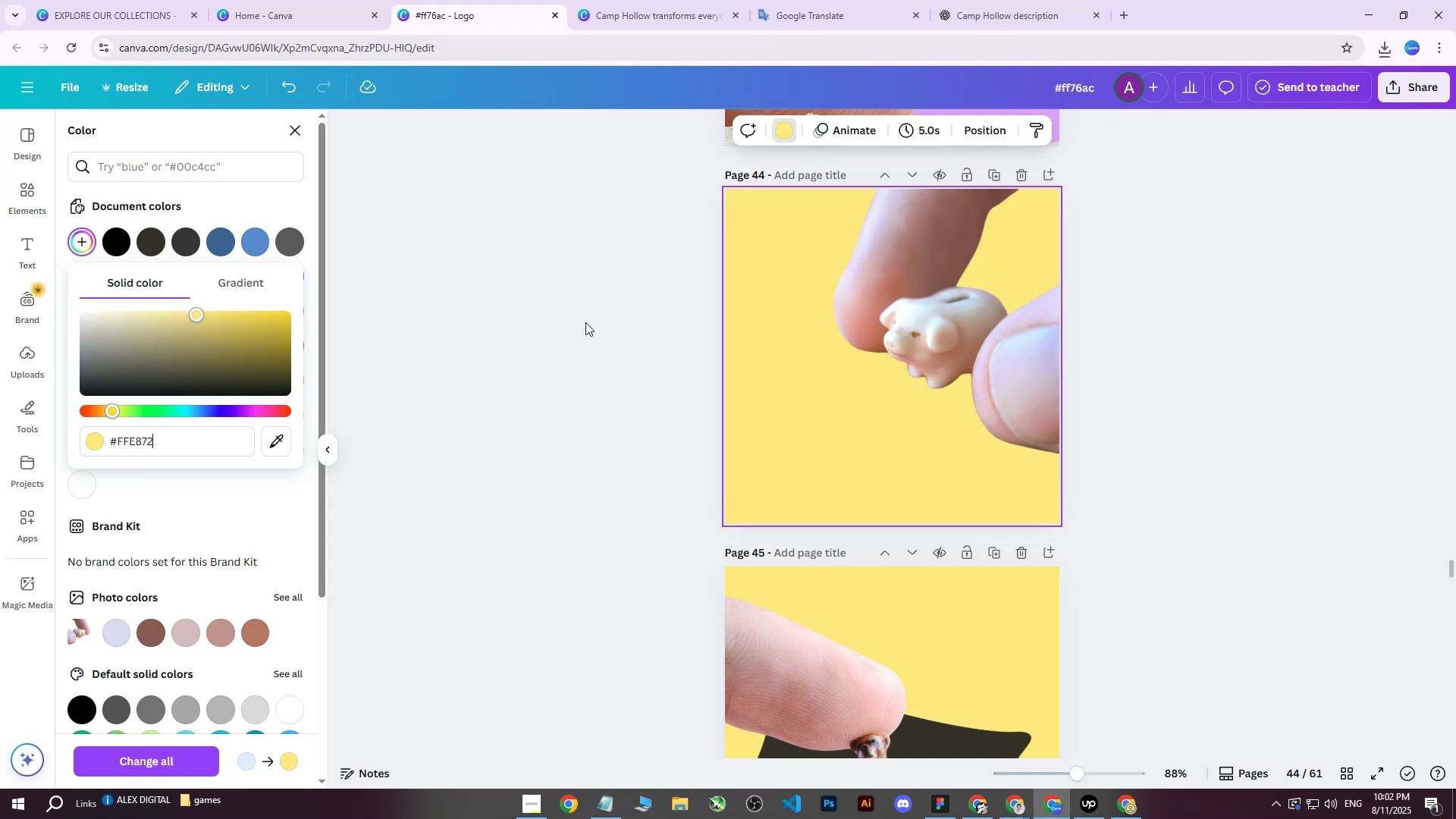 
left_click([585, 322])
 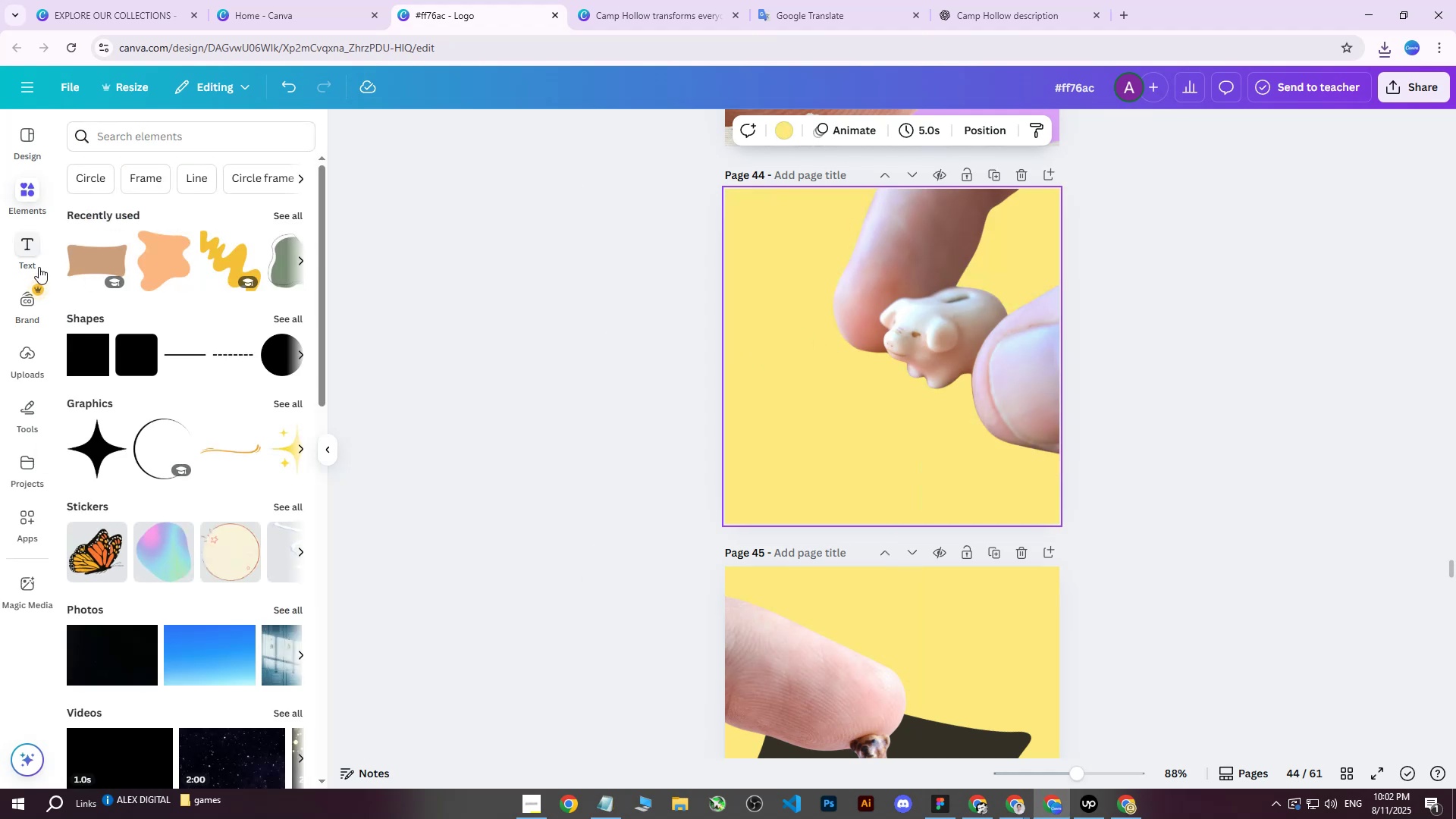 
left_click([85, 262])
 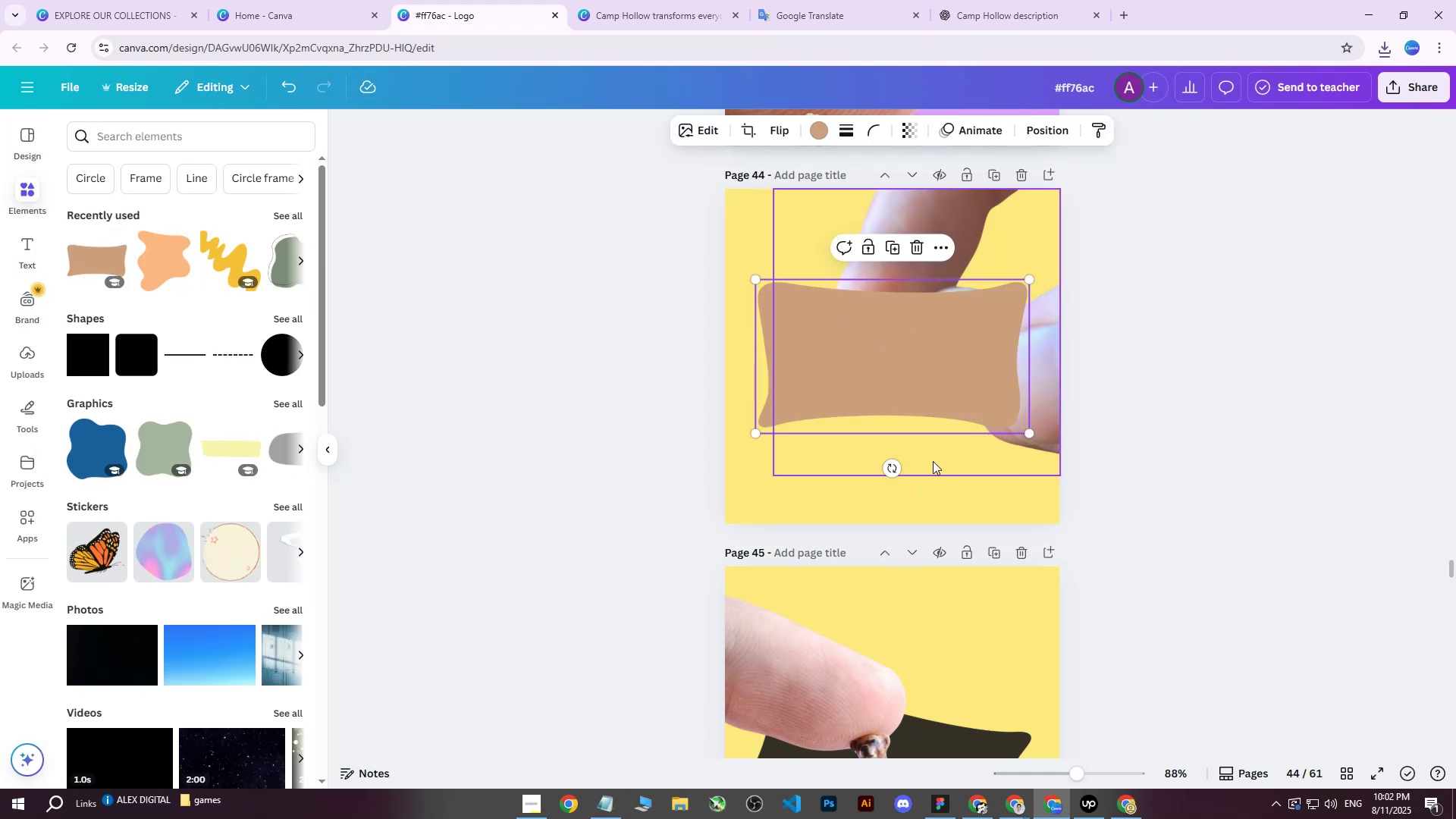 
left_click_drag(start_coordinate=[900, 466], to_coordinate=[952, 326])
 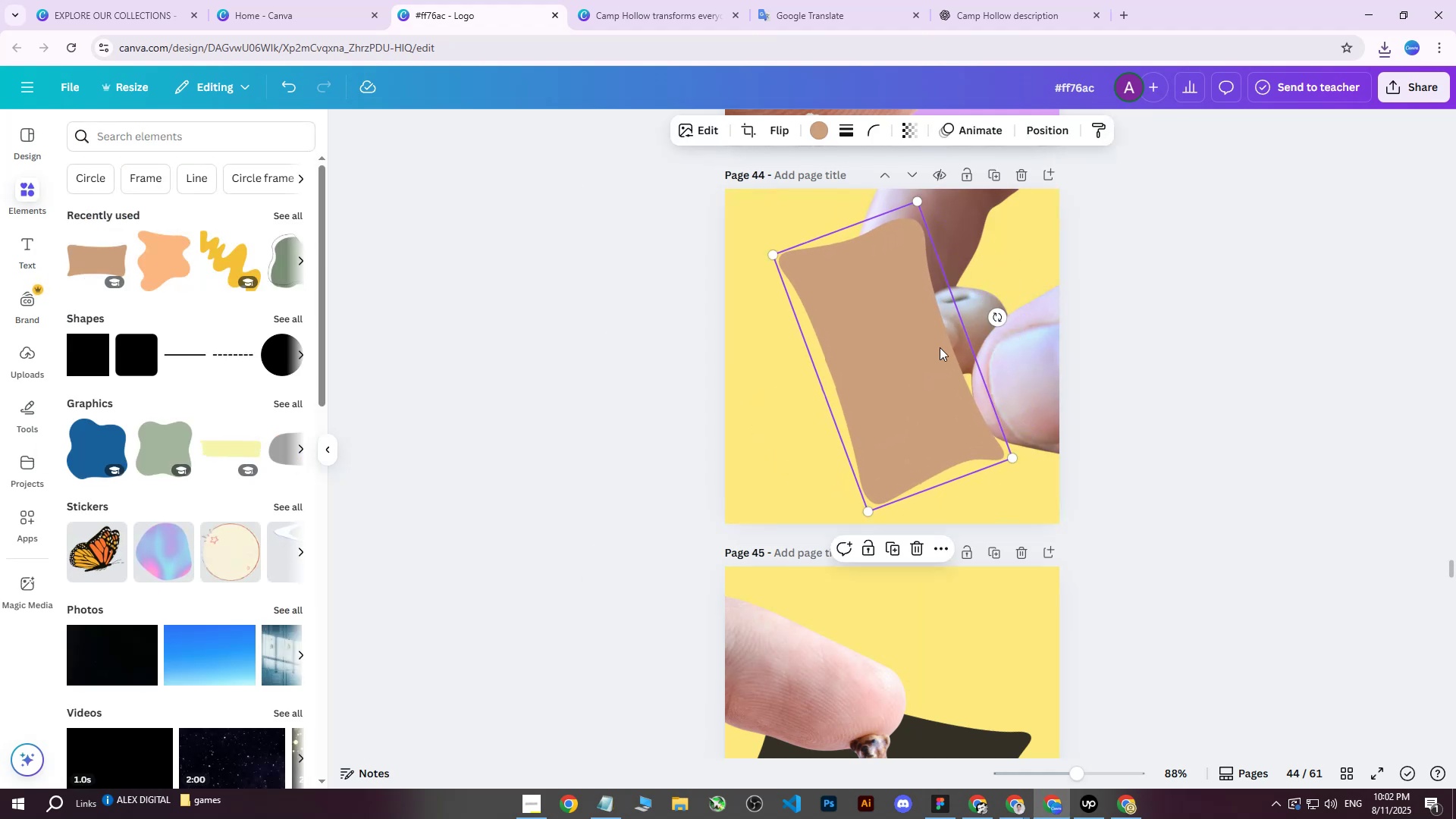 
left_click_drag(start_coordinate=[940, 348], to_coordinate=[960, 346])
 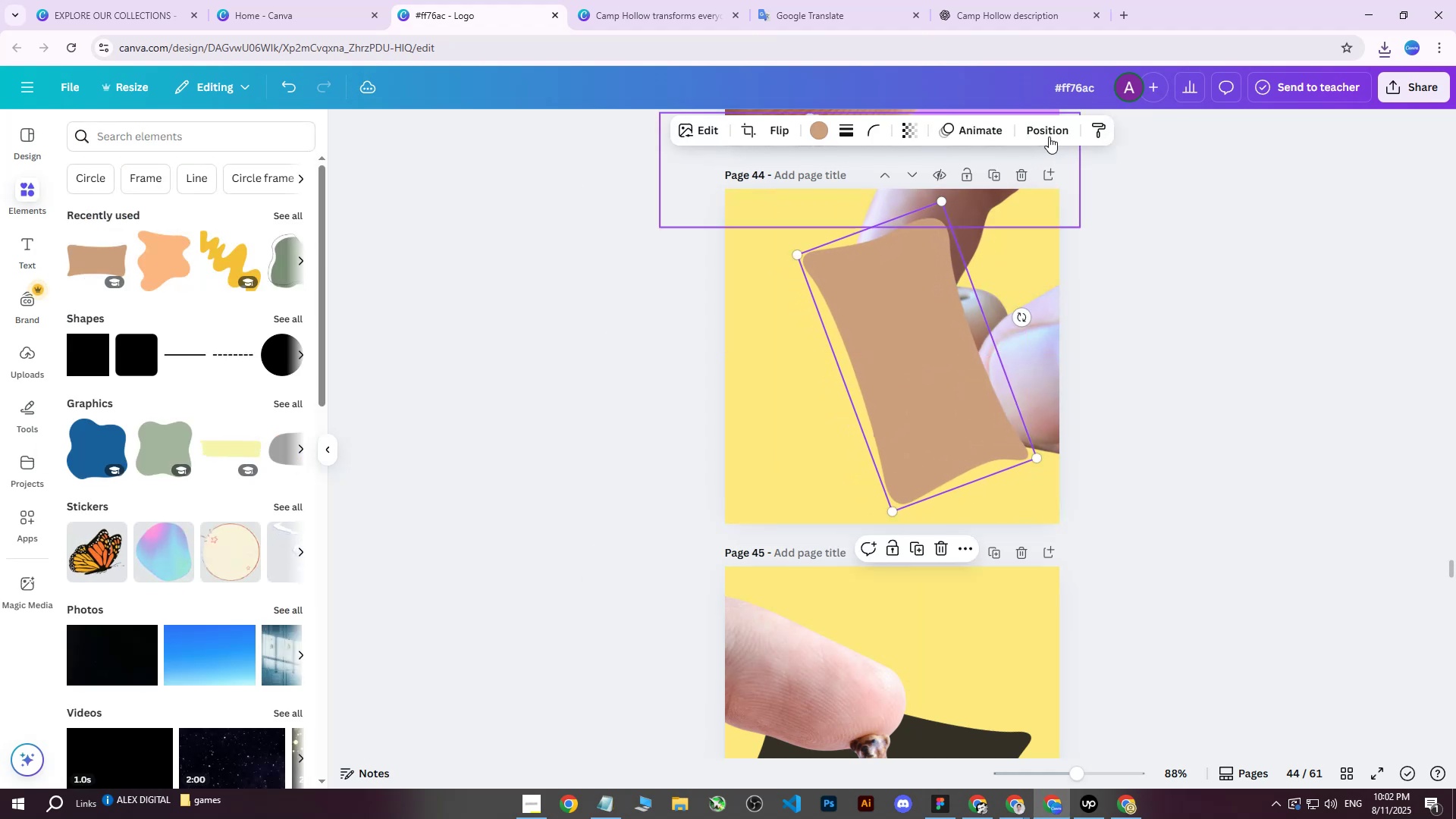 
left_click([1053, 124])
 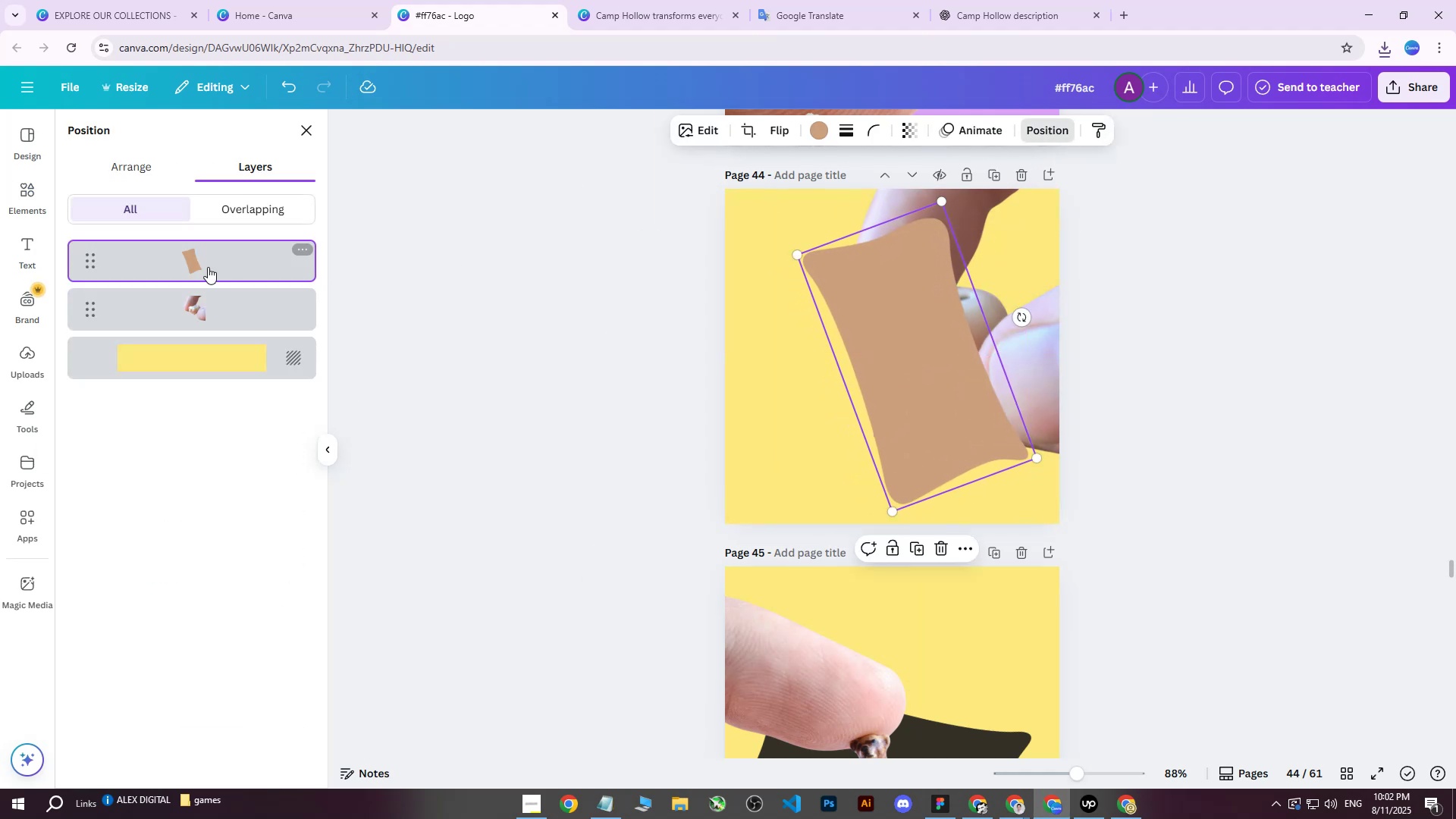 
left_click_drag(start_coordinate=[204, 268], to_coordinate=[199, 328])
 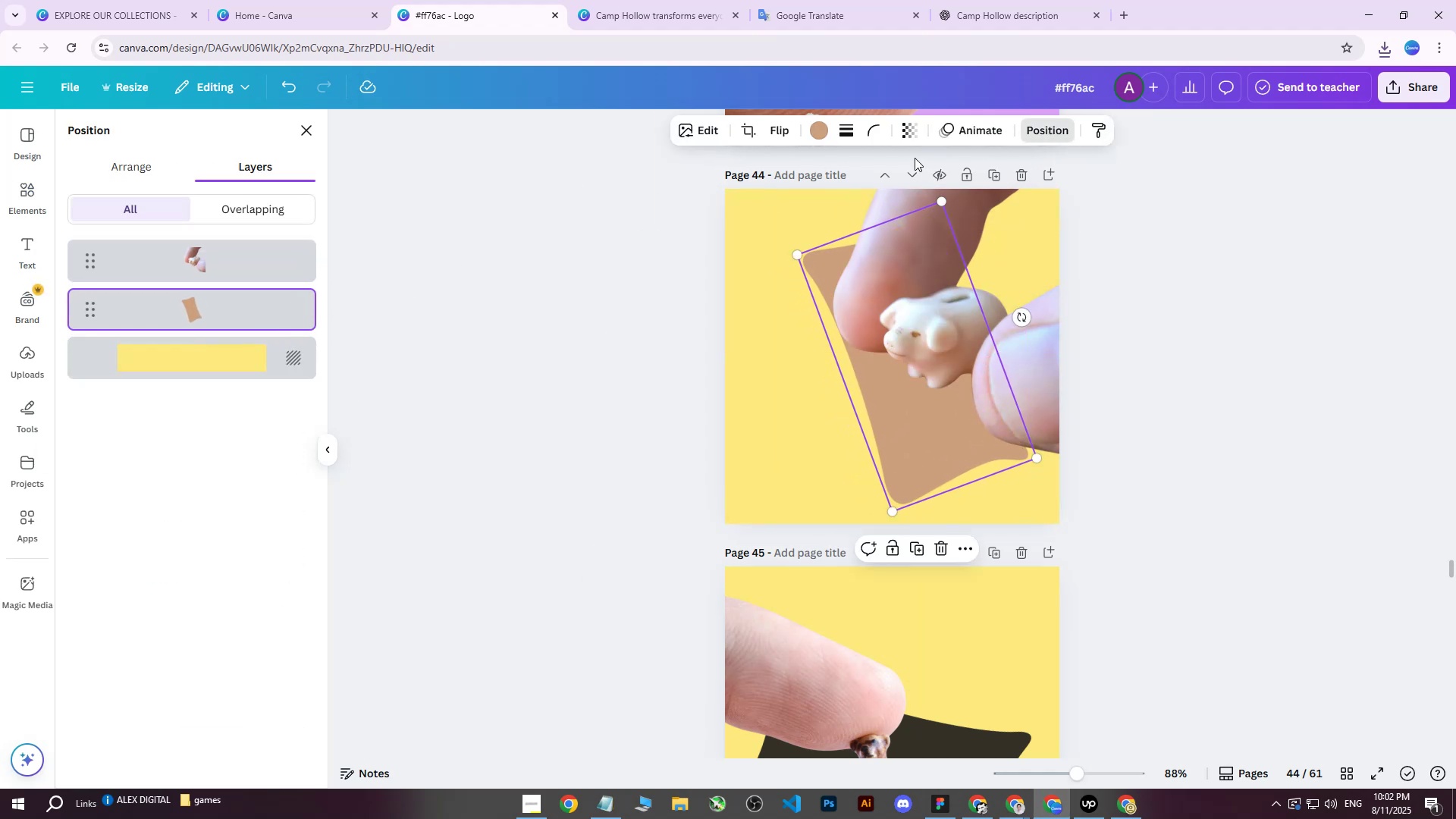 
left_click([821, 132])
 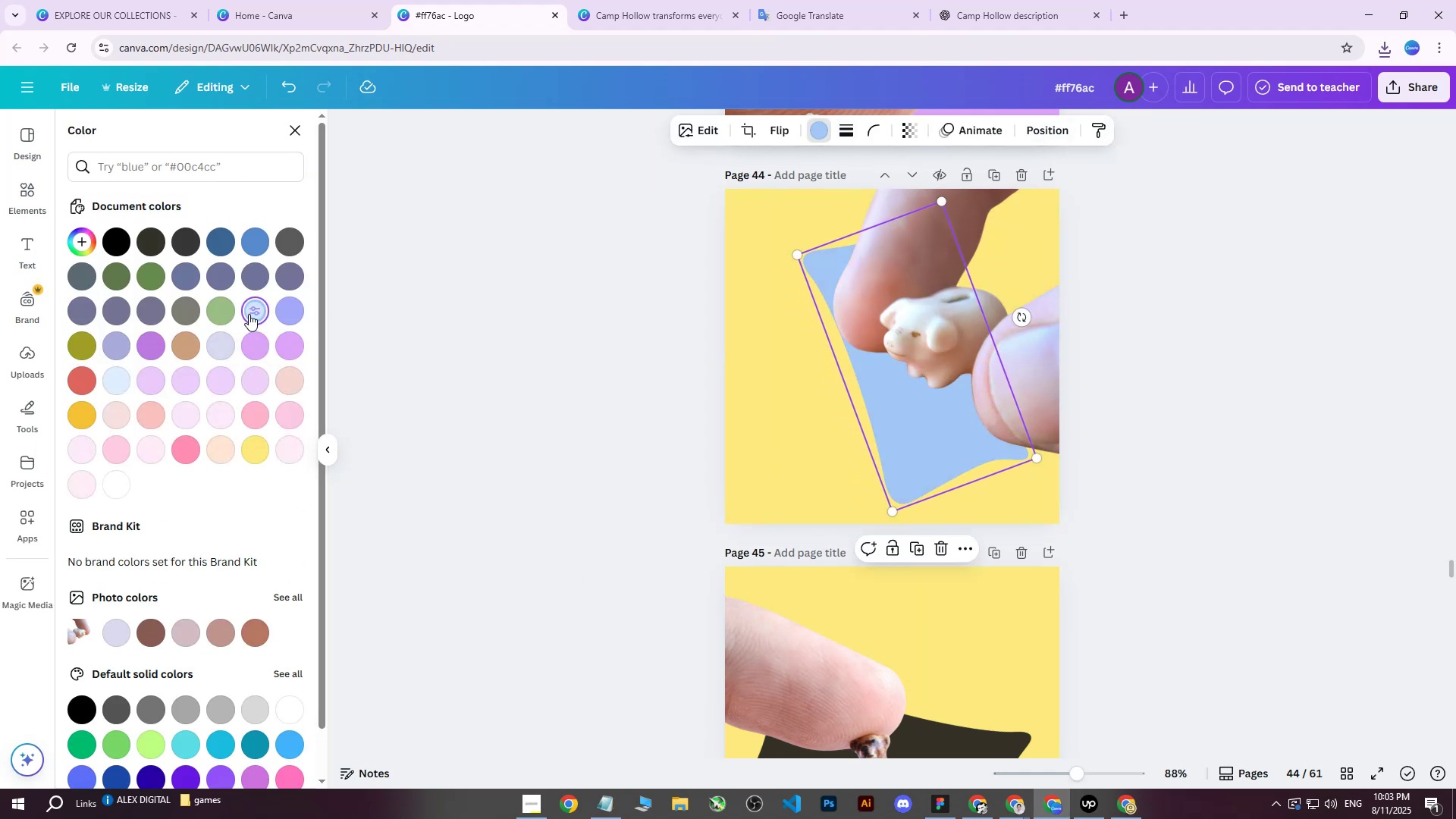 
double_click([215, 315])
 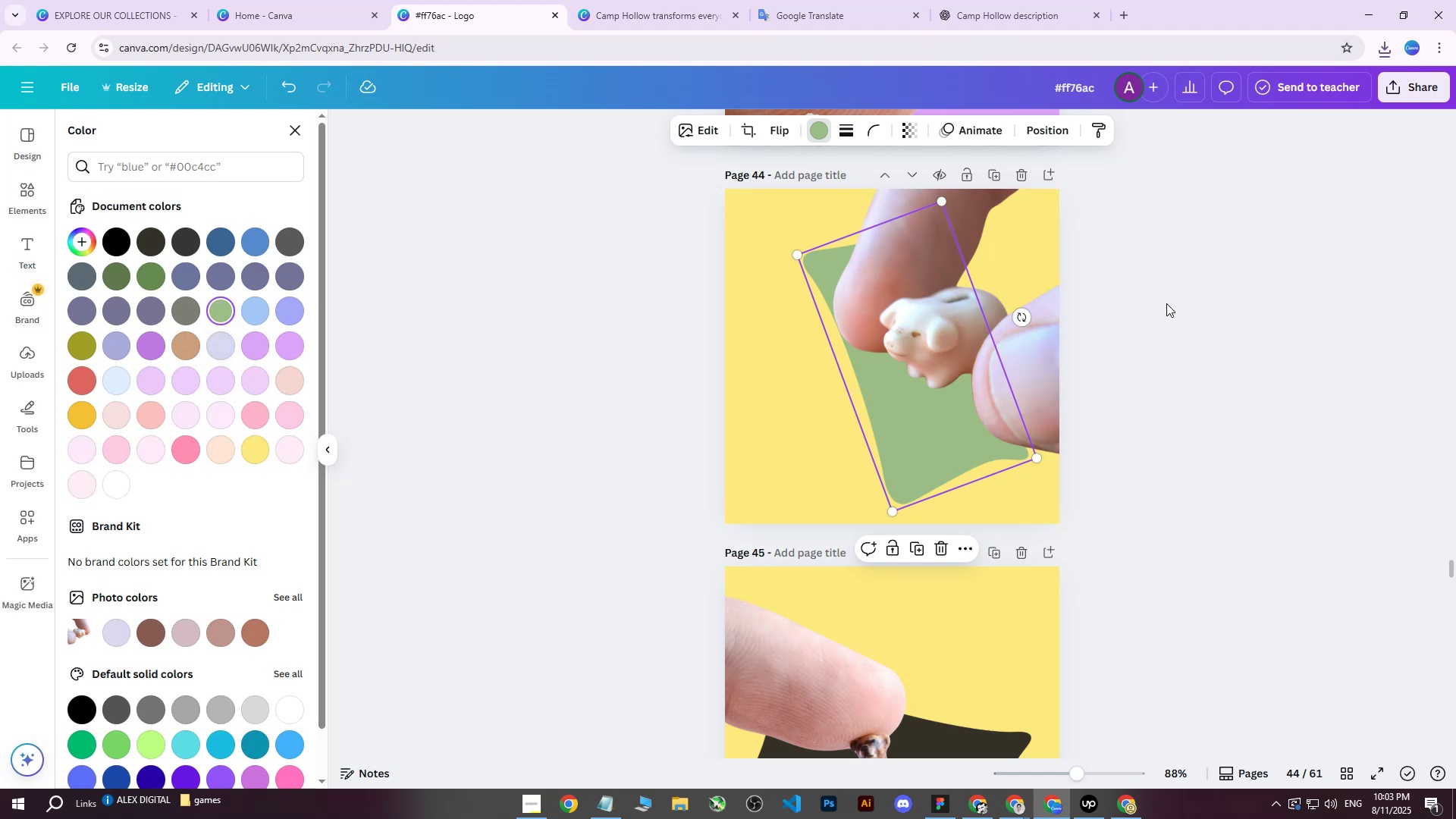 
left_click([1167, 277])
 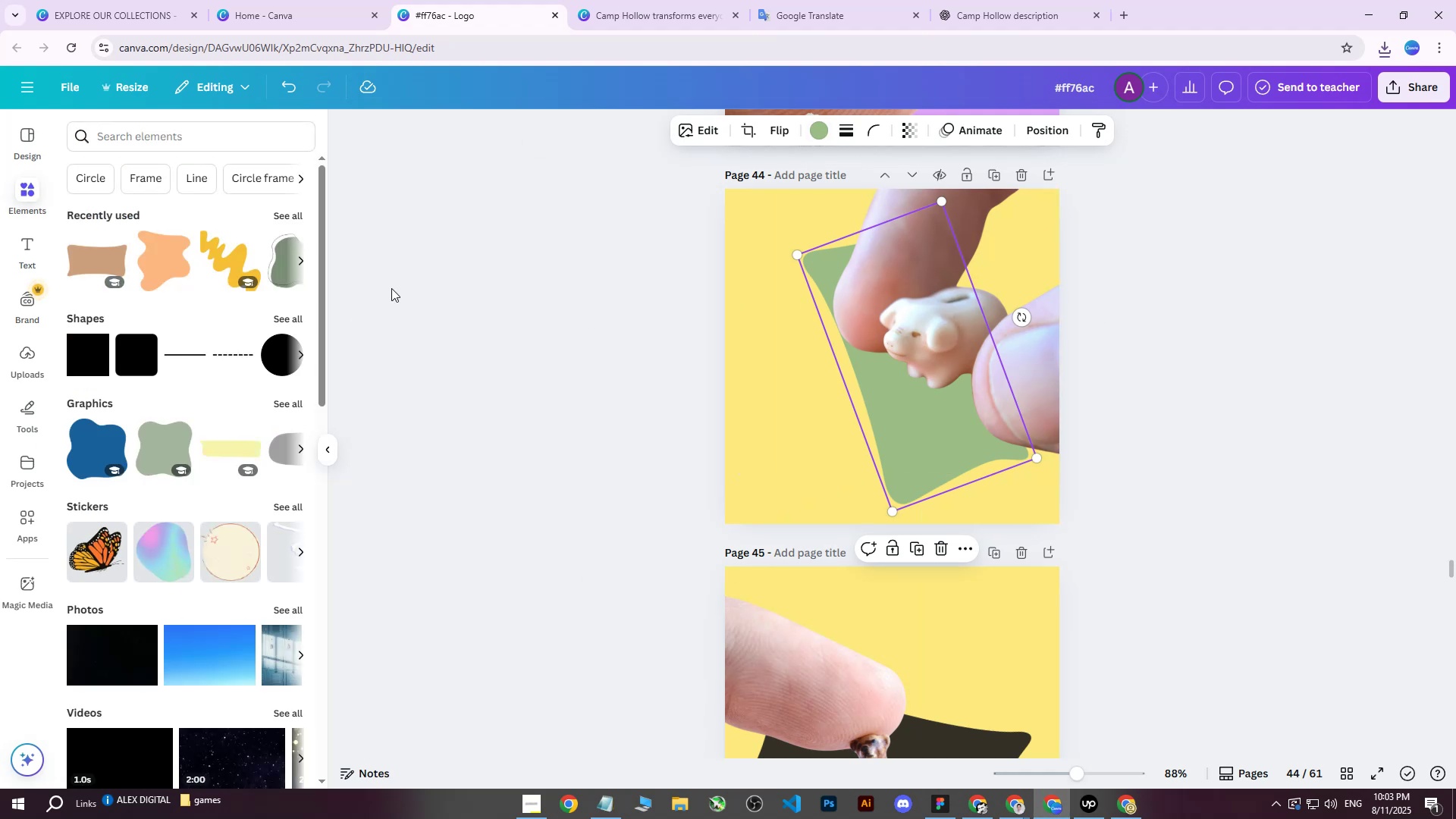 
scroll: coordinate [1131, 381], scroll_direction: up, amount: 2.0
 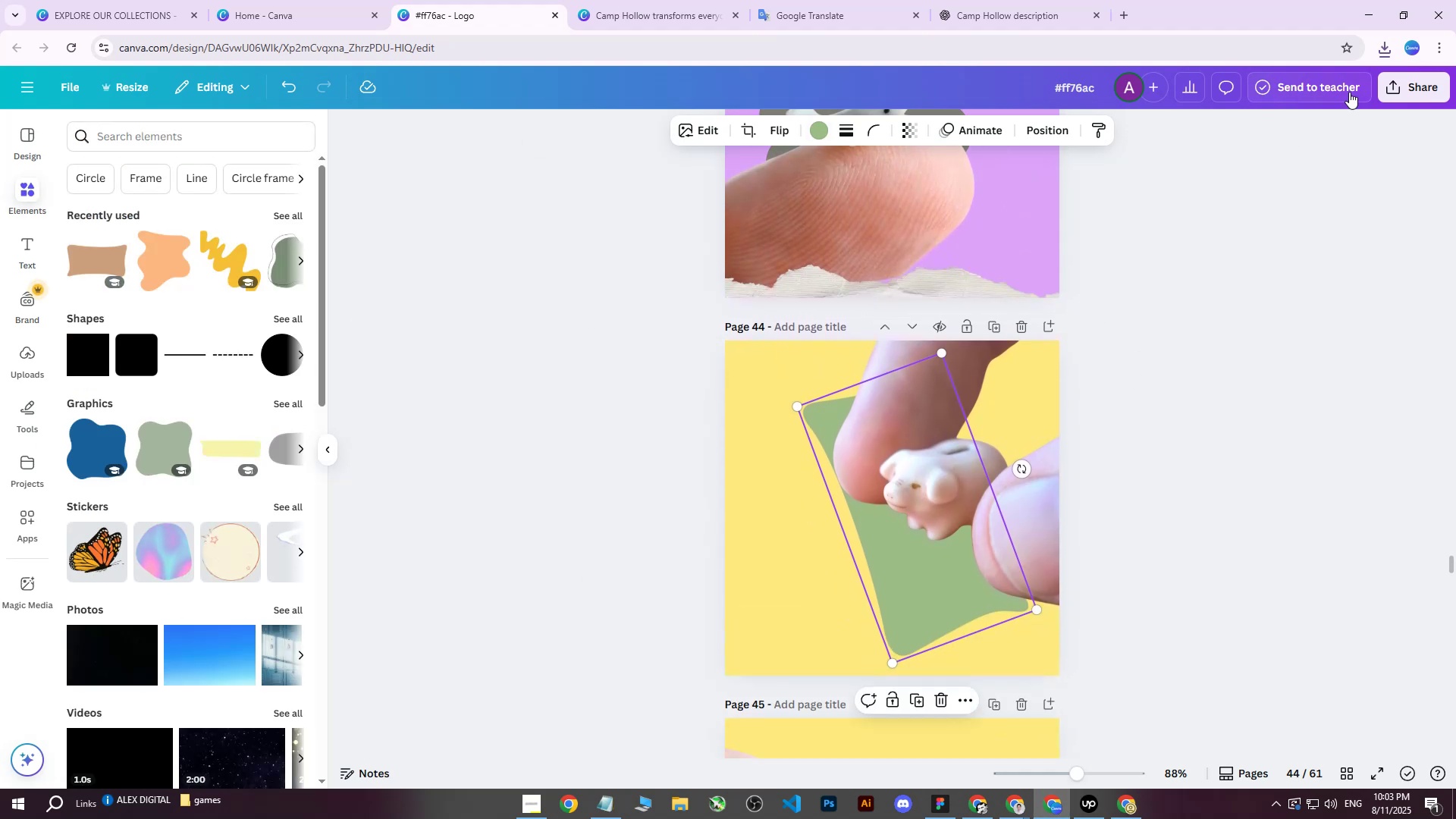 
left_click([1395, 82])
 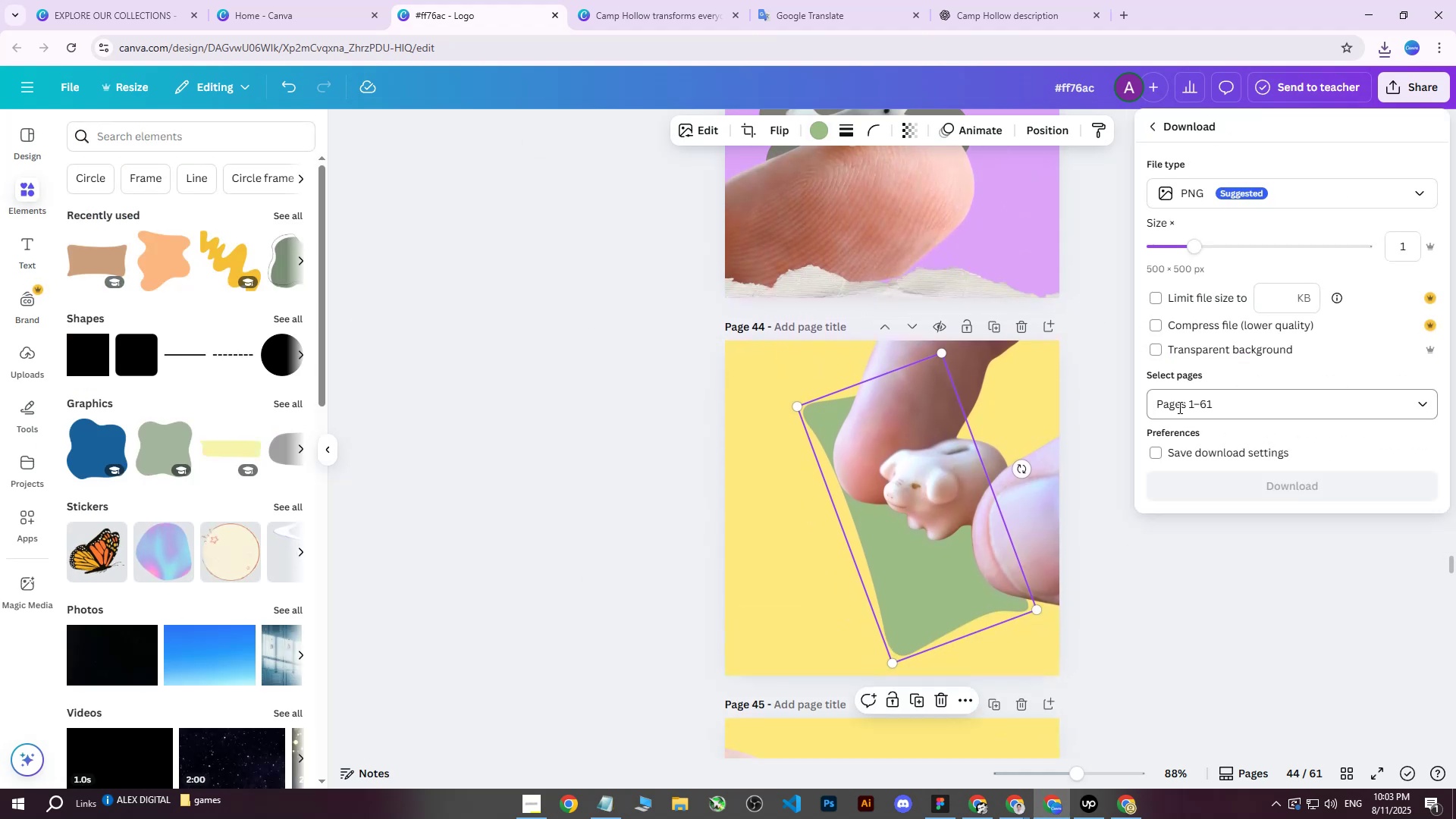 
double_click([1191, 413])
 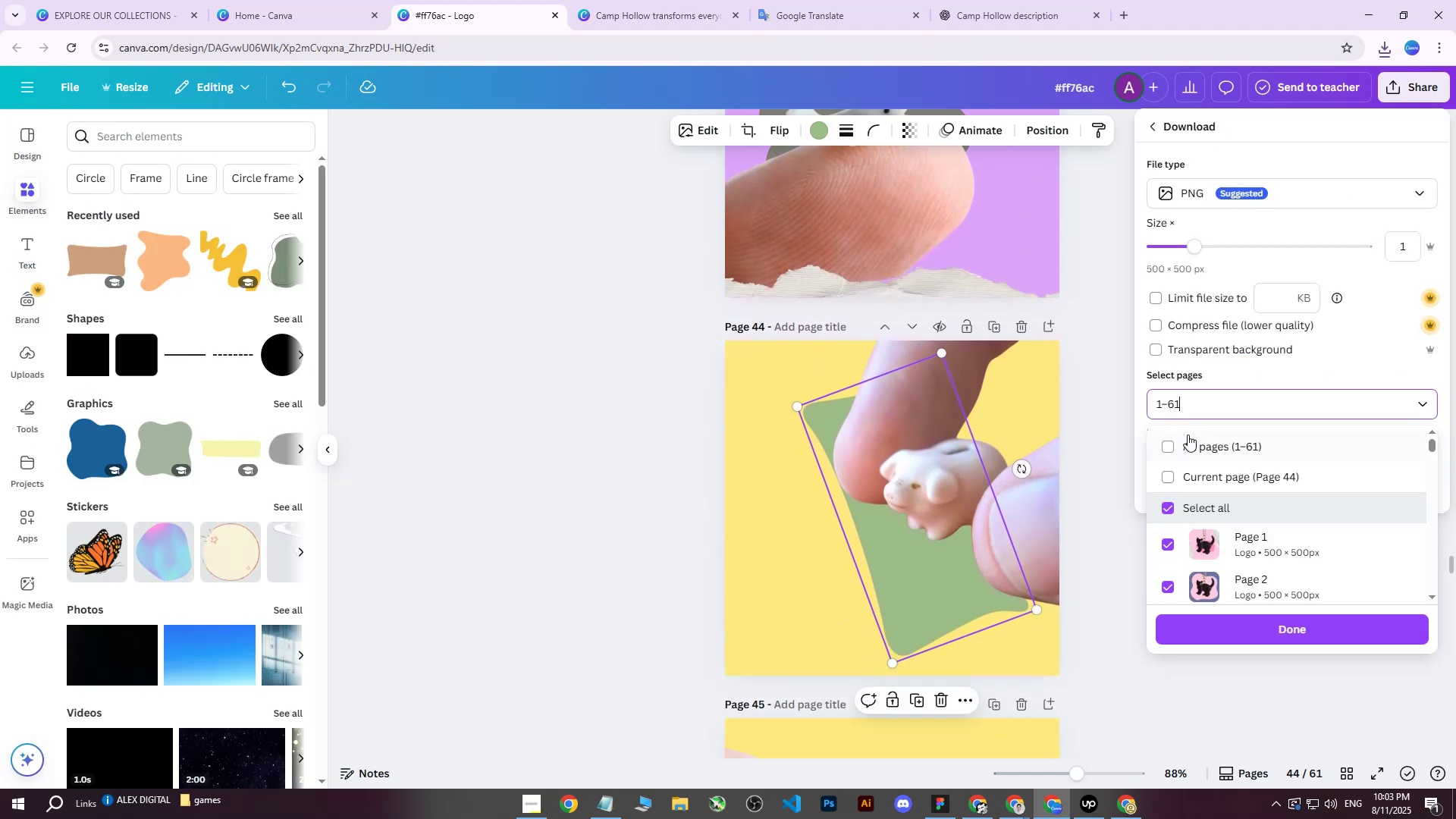 
triple_click([1188, 435])
 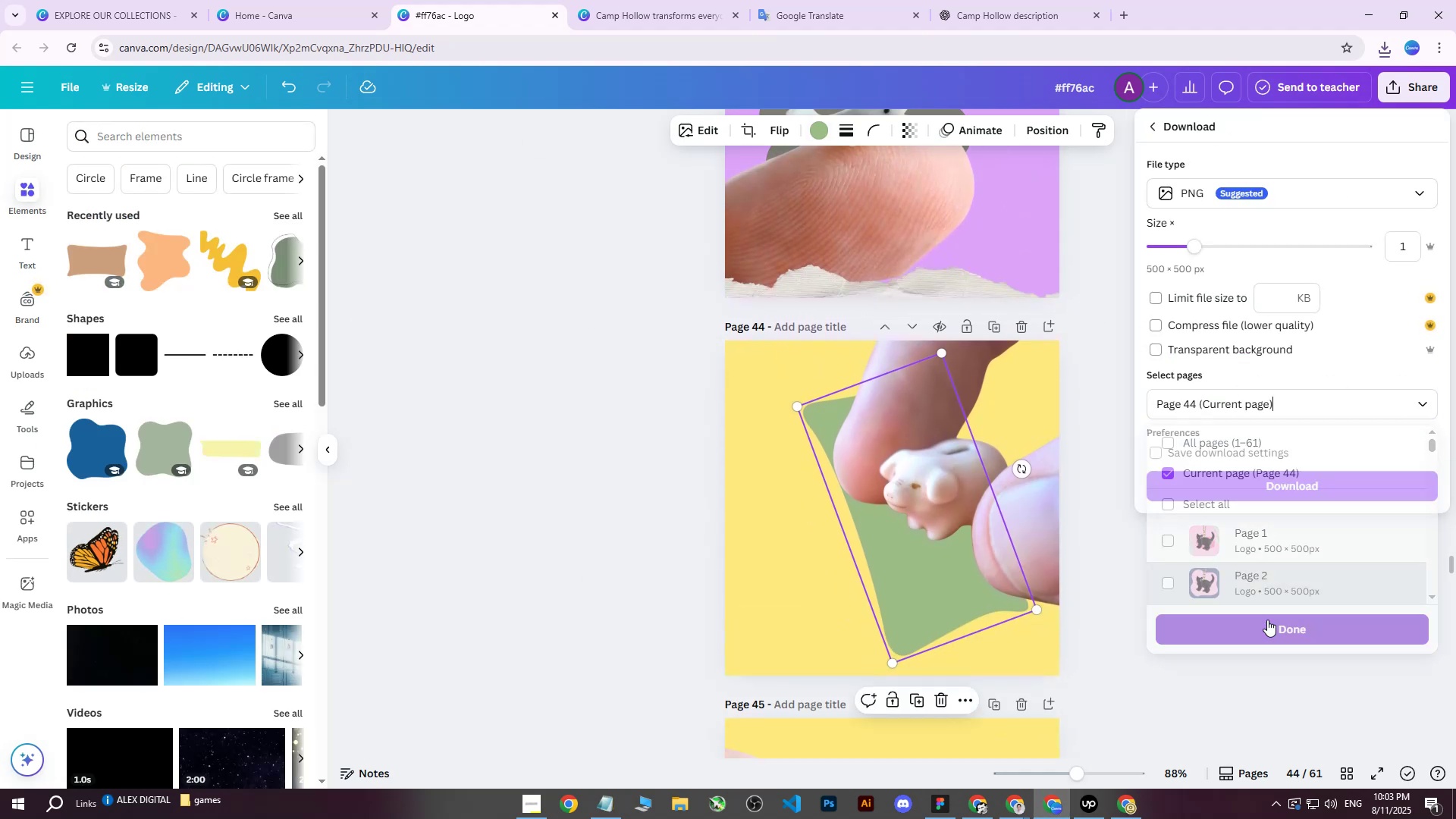 
double_click([1262, 488])
 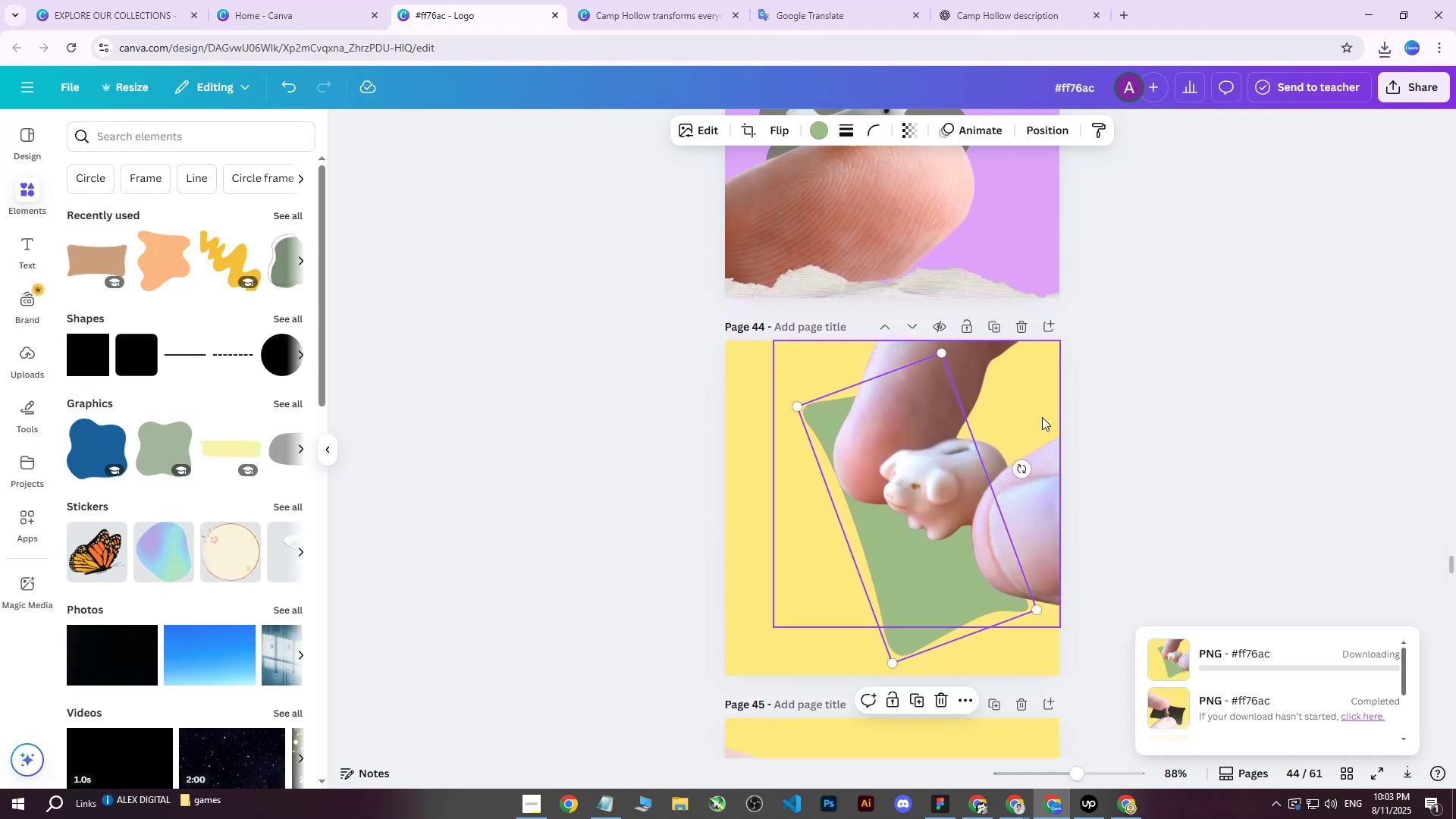 
scroll: coordinate [1029, 409], scroll_direction: up, amount: 5.0
 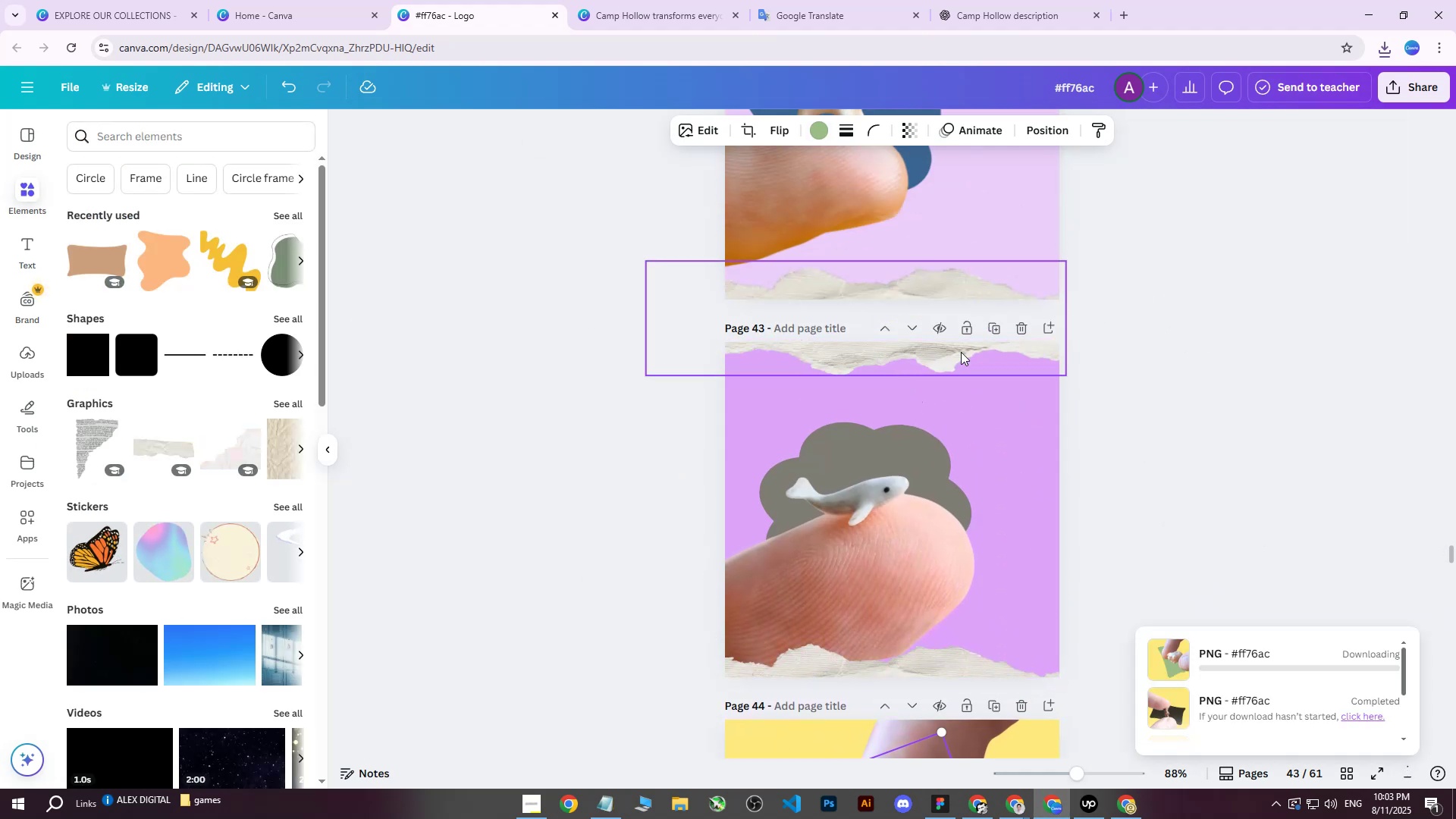 
left_click([959, 358])
 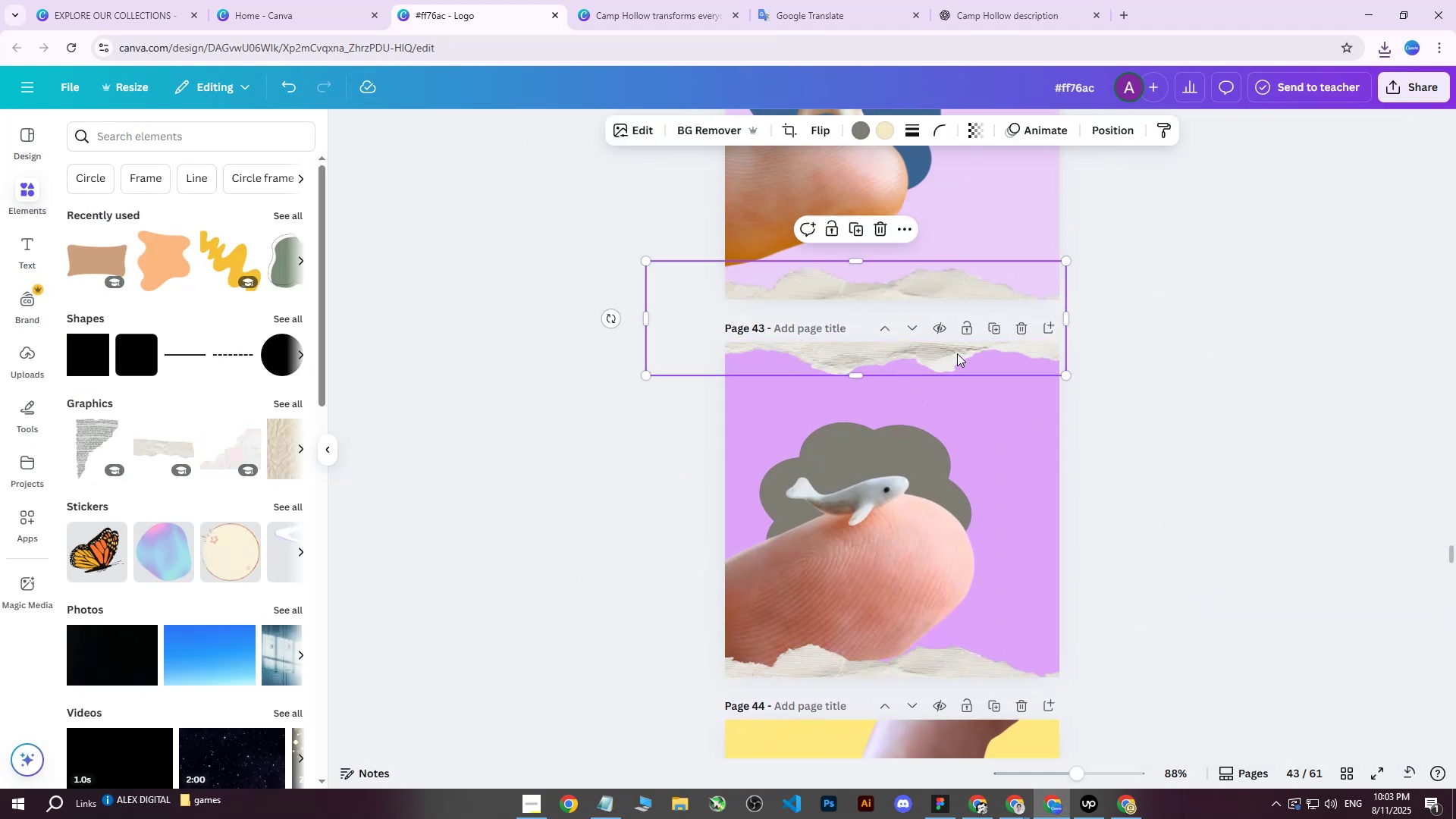 
key(Delete)
 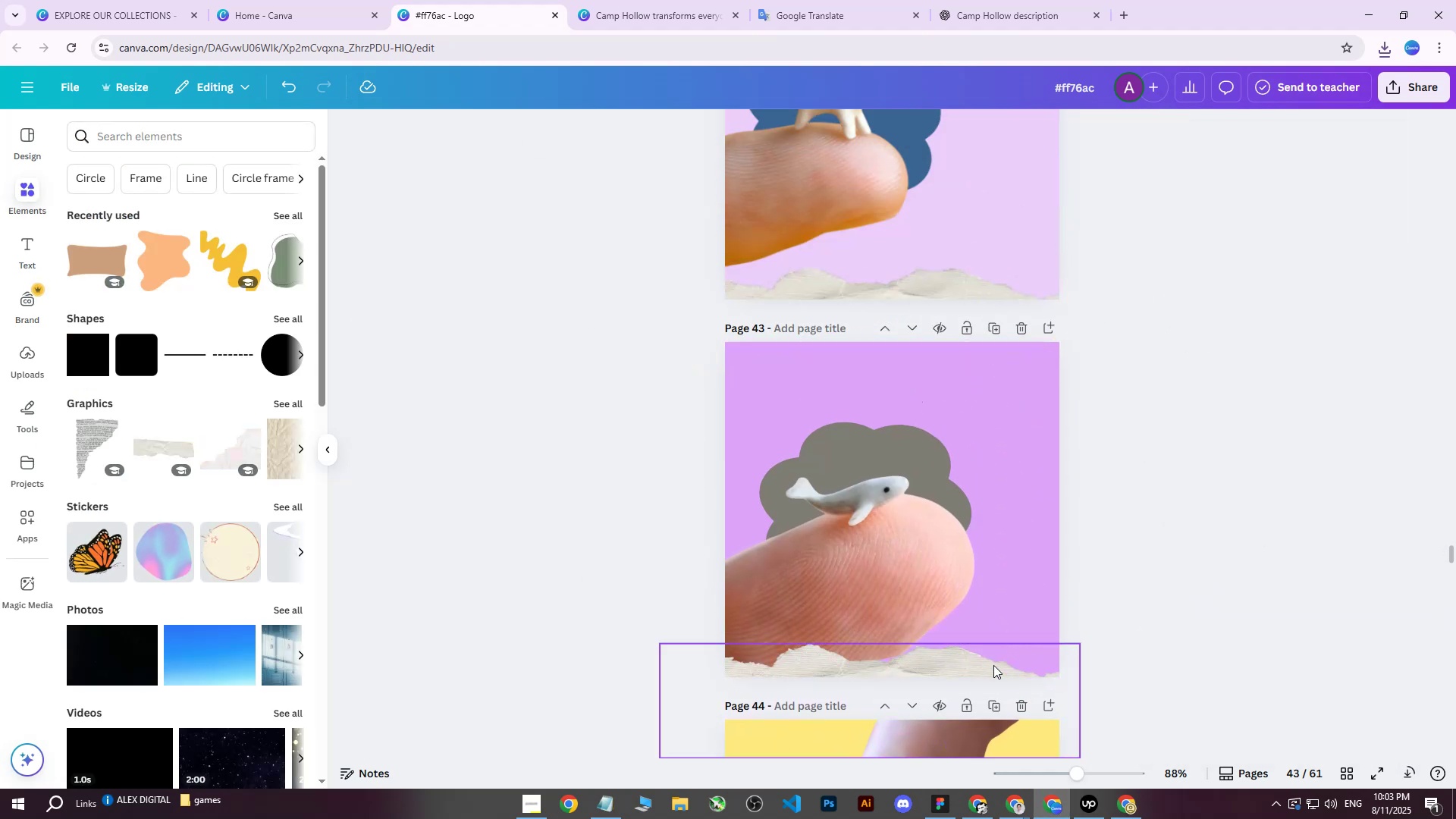 
left_click([984, 673])
 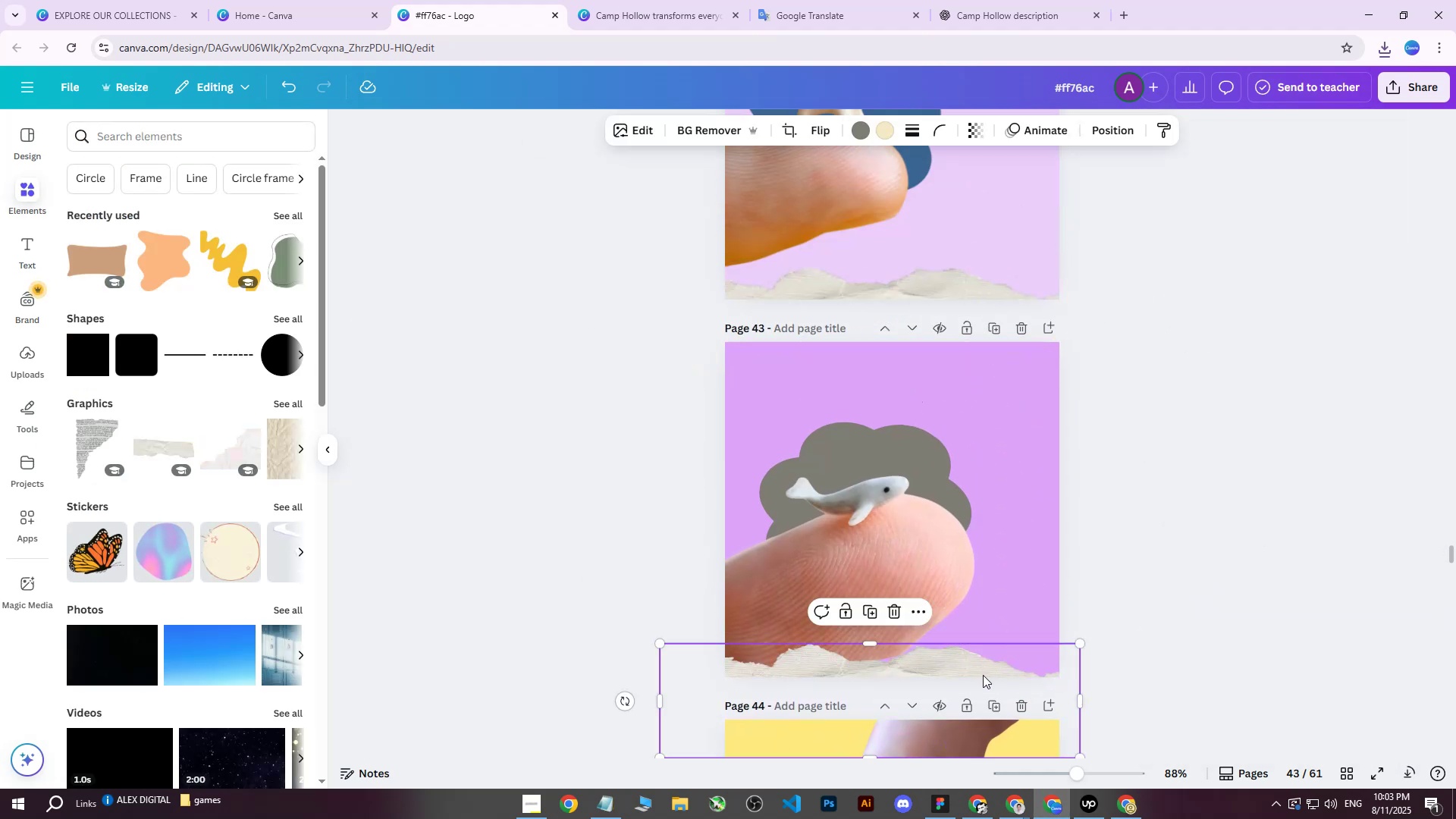 
key(Delete)
 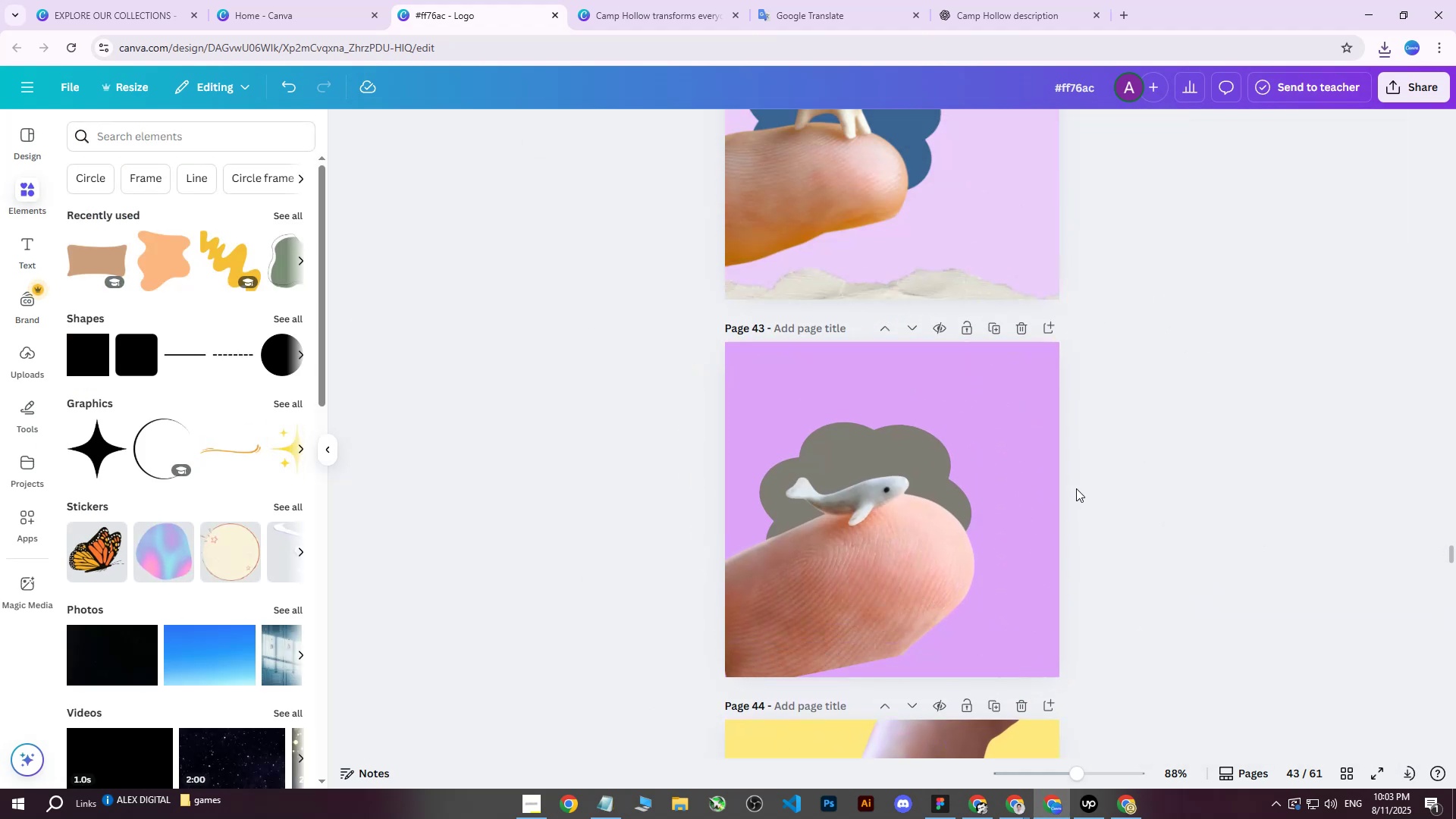 
scroll: coordinate [1076, 488], scroll_direction: down, amount: 1.0
 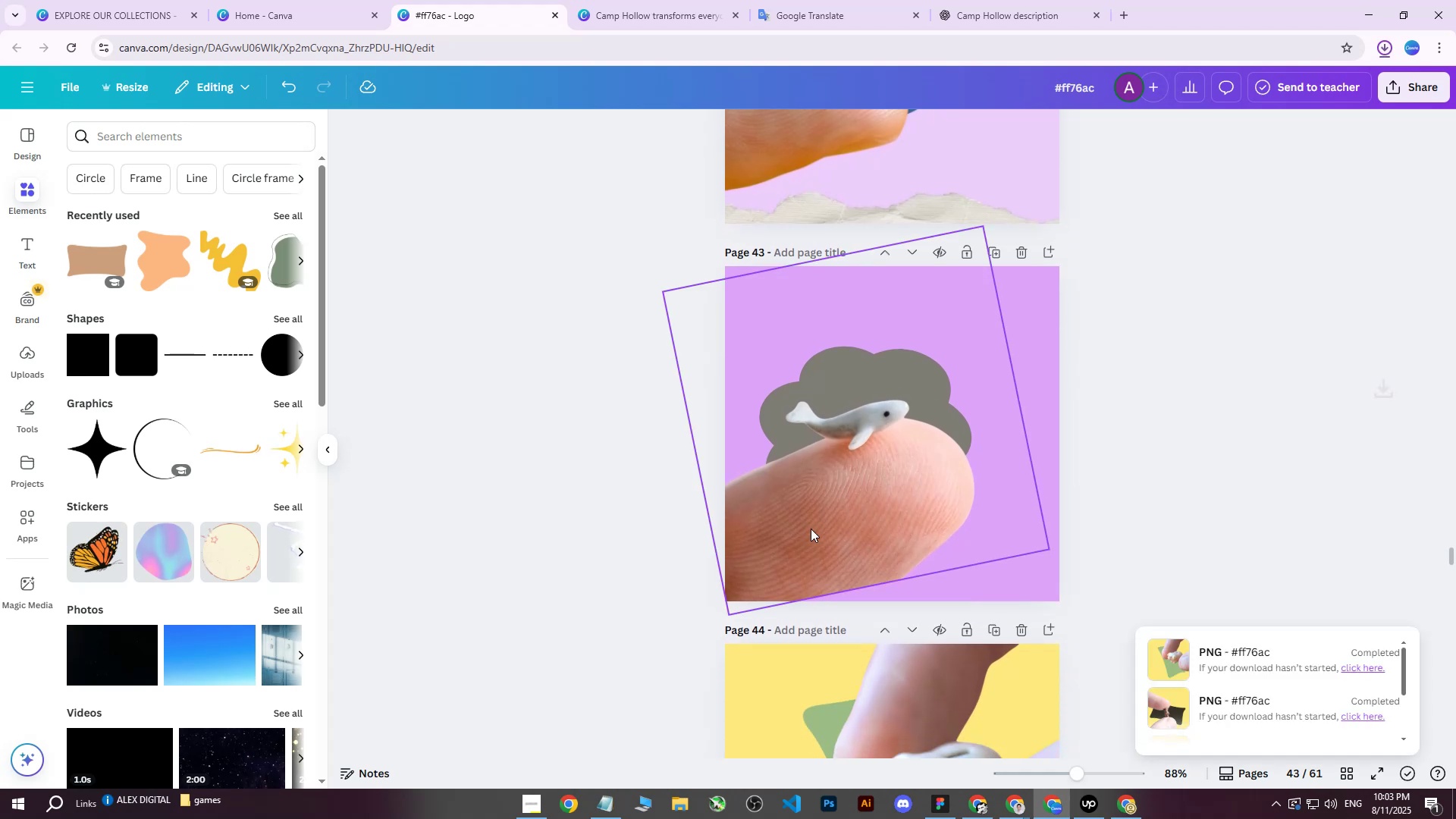 
left_click([805, 535])
 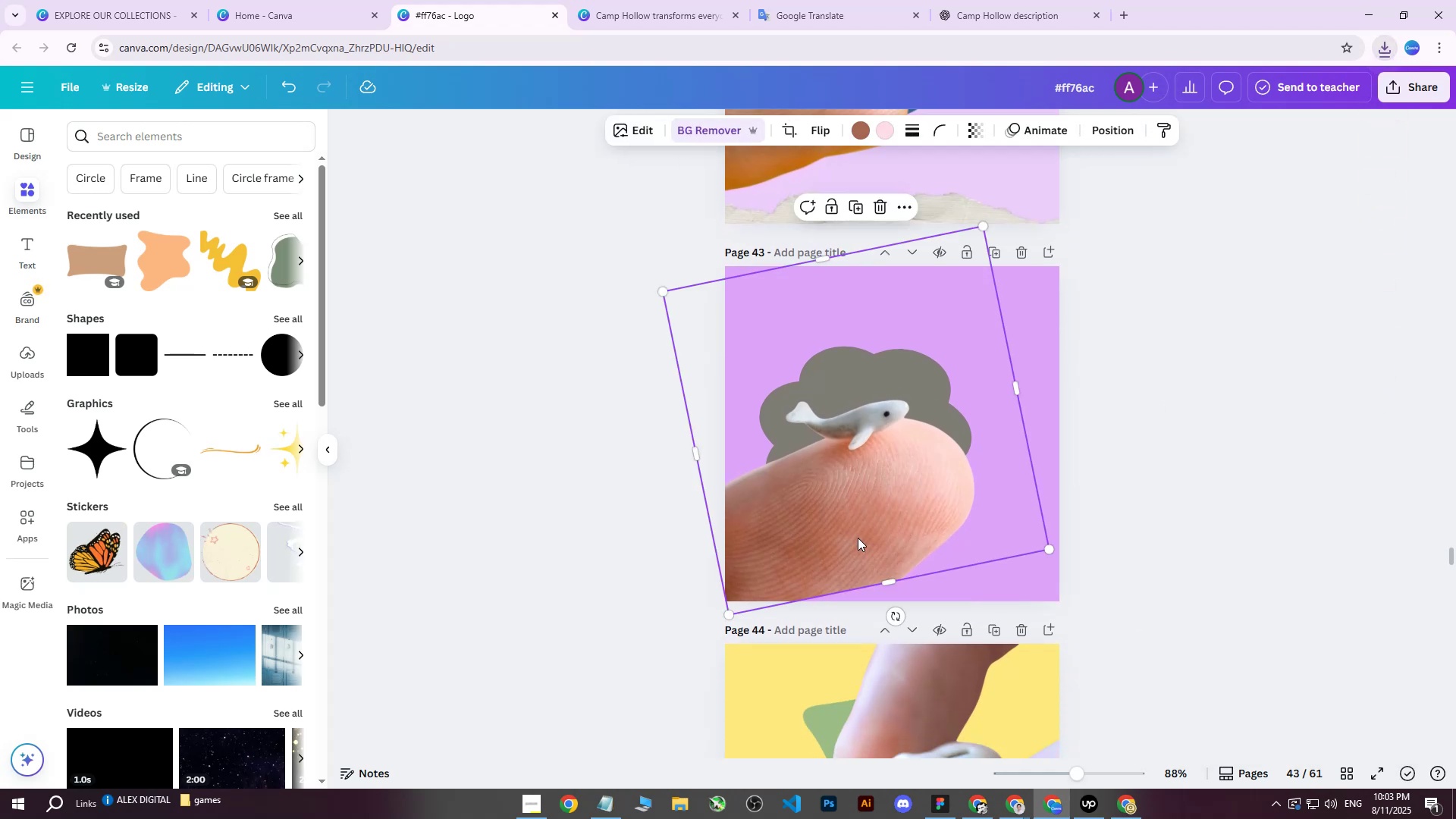 
left_click_drag(start_coordinate=[858, 535], to_coordinate=[874, 541])
 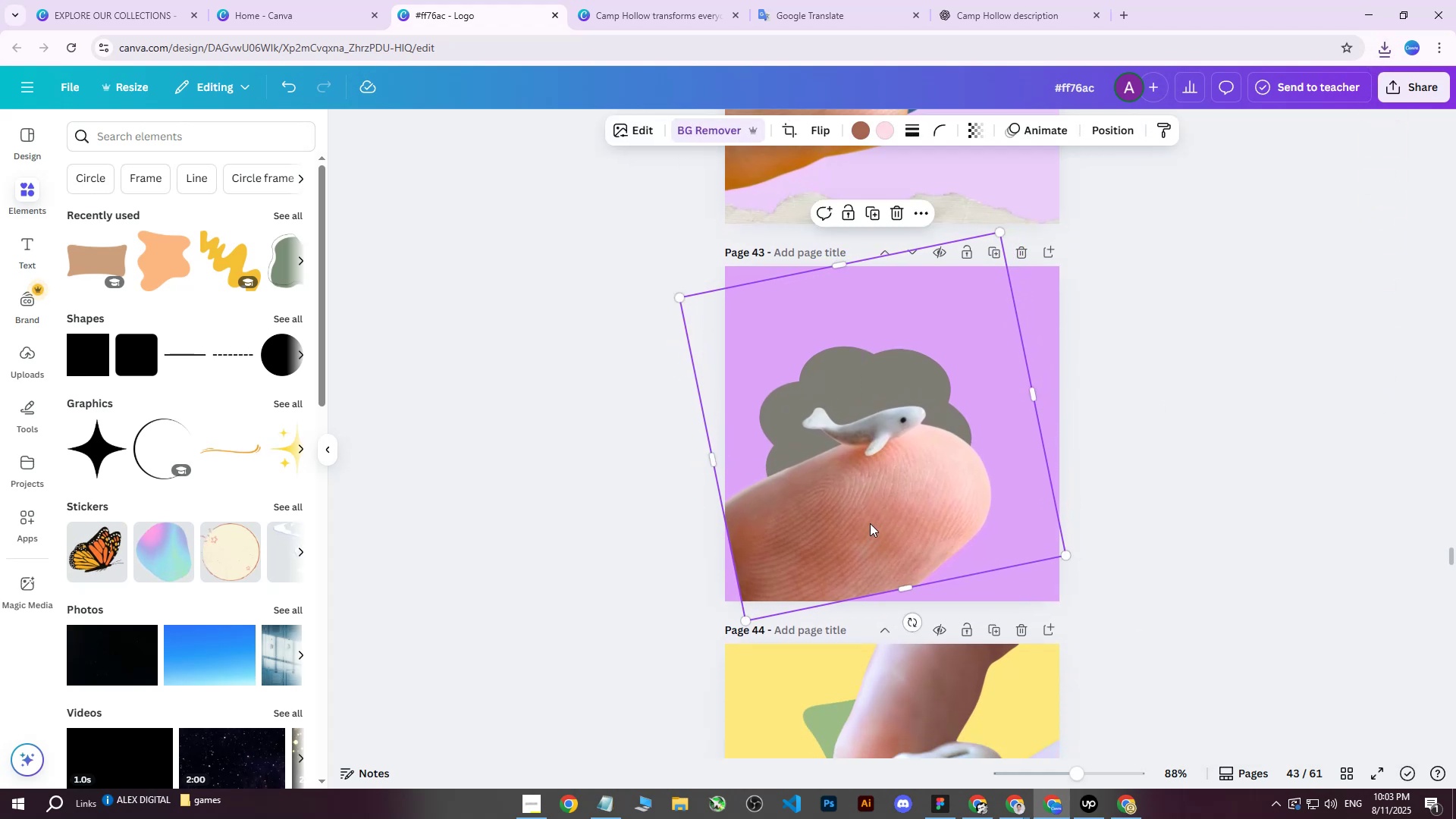 
left_click_drag(start_coordinate=[868, 526], to_coordinate=[842, 552])
 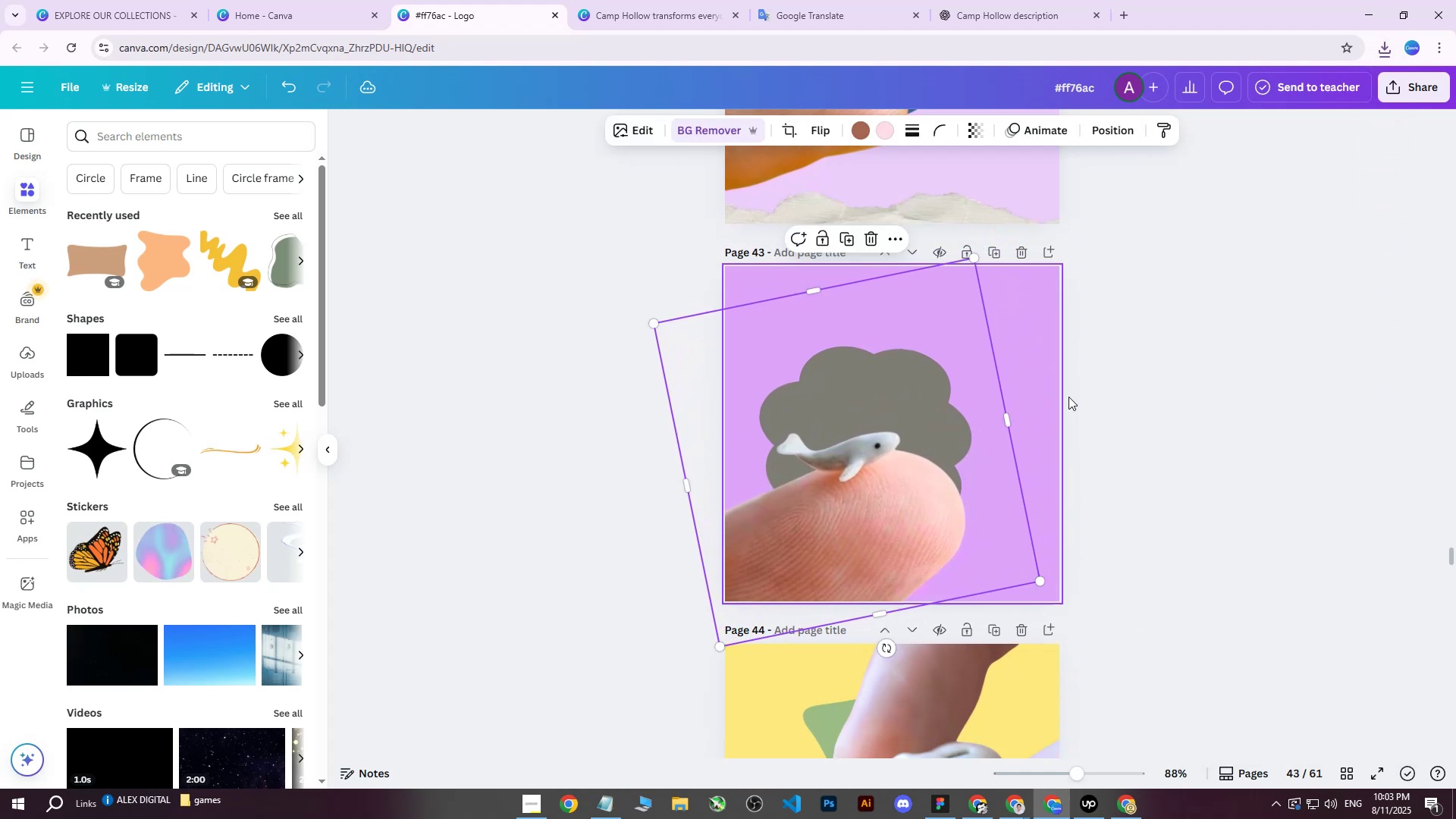 
scroll: coordinate [1077, 413], scroll_direction: none, amount: 0.0
 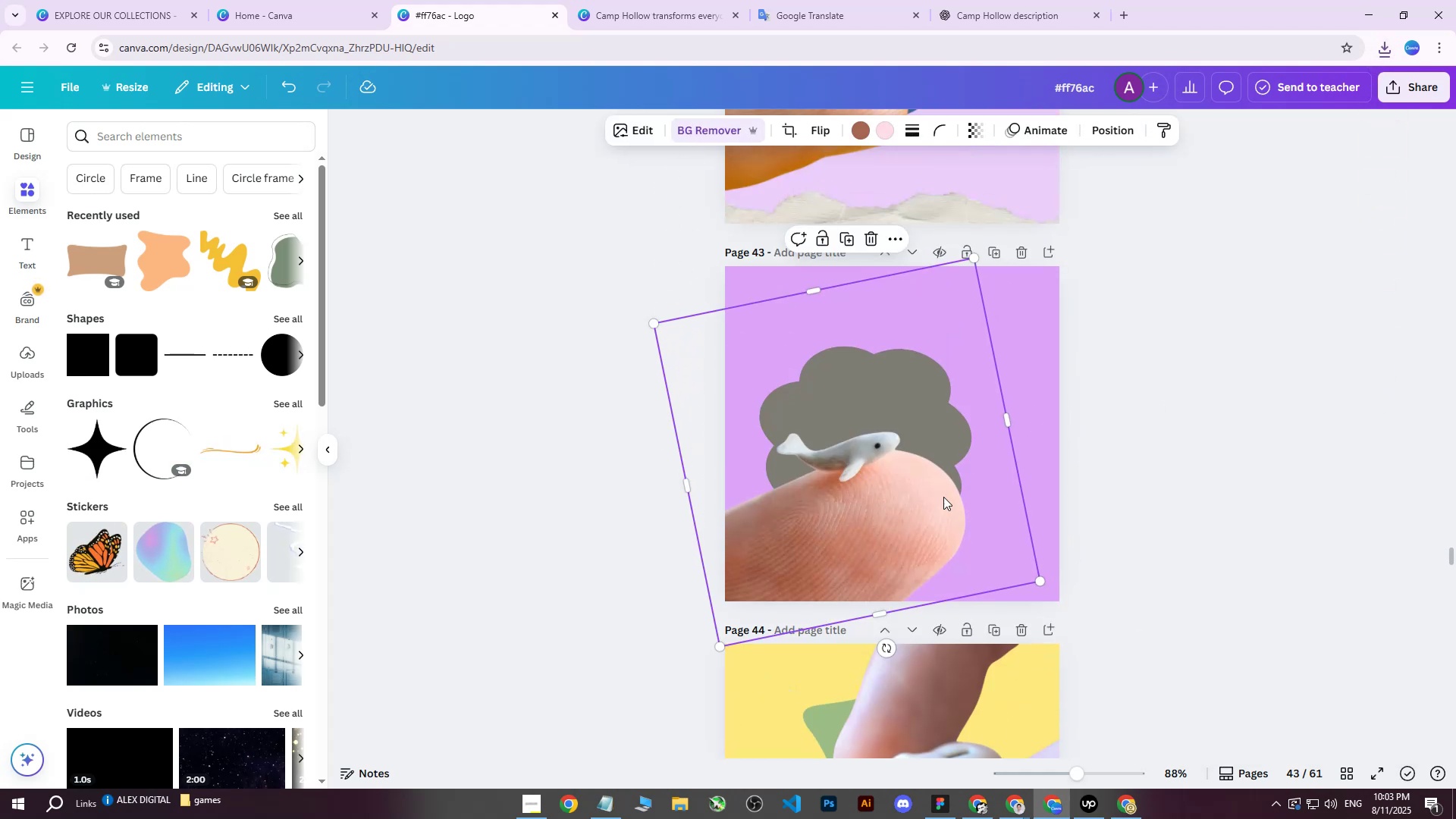 
left_click_drag(start_coordinate=[935, 494], to_coordinate=[951, 505])
 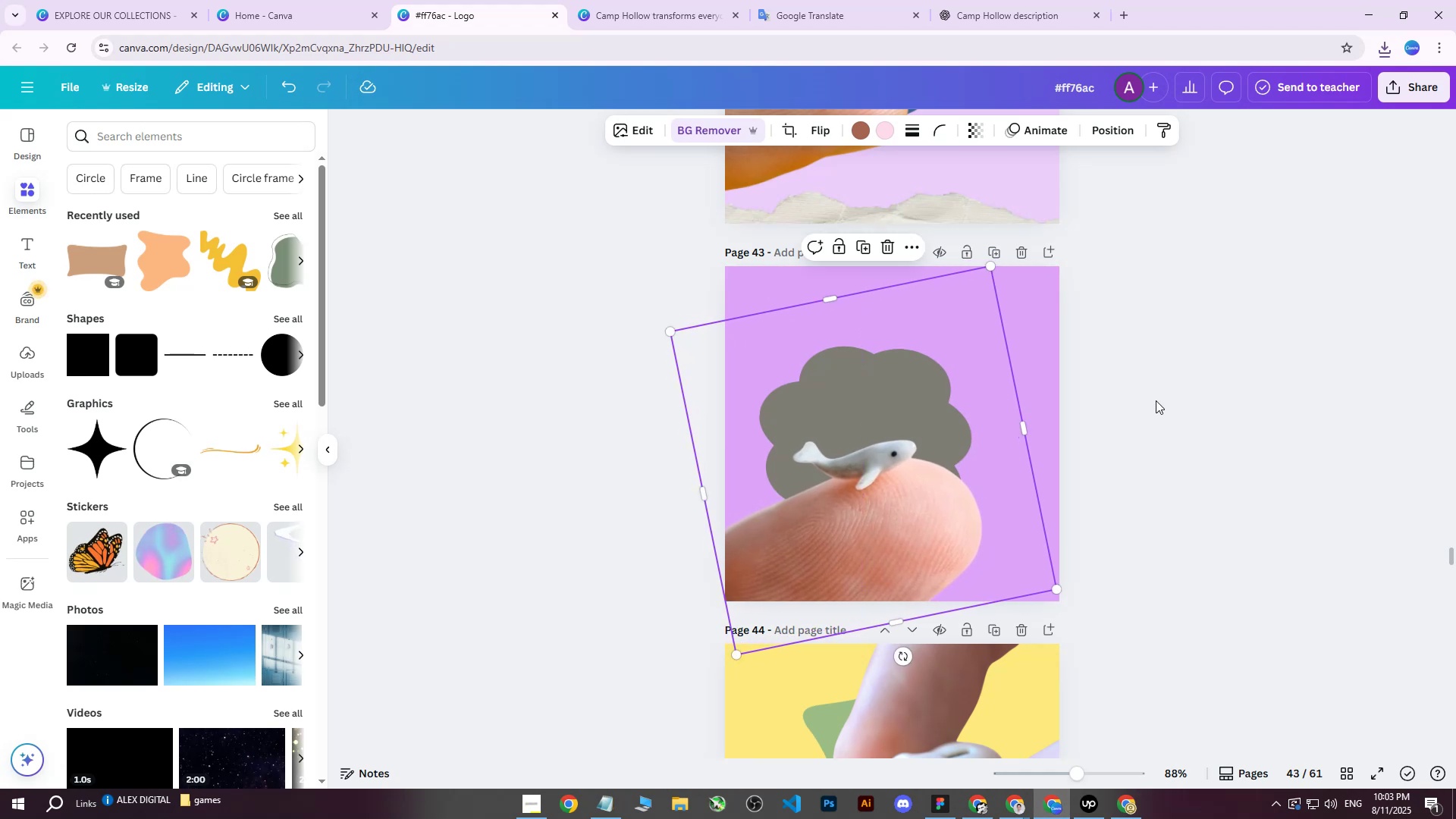 
left_click([1156, 400])
 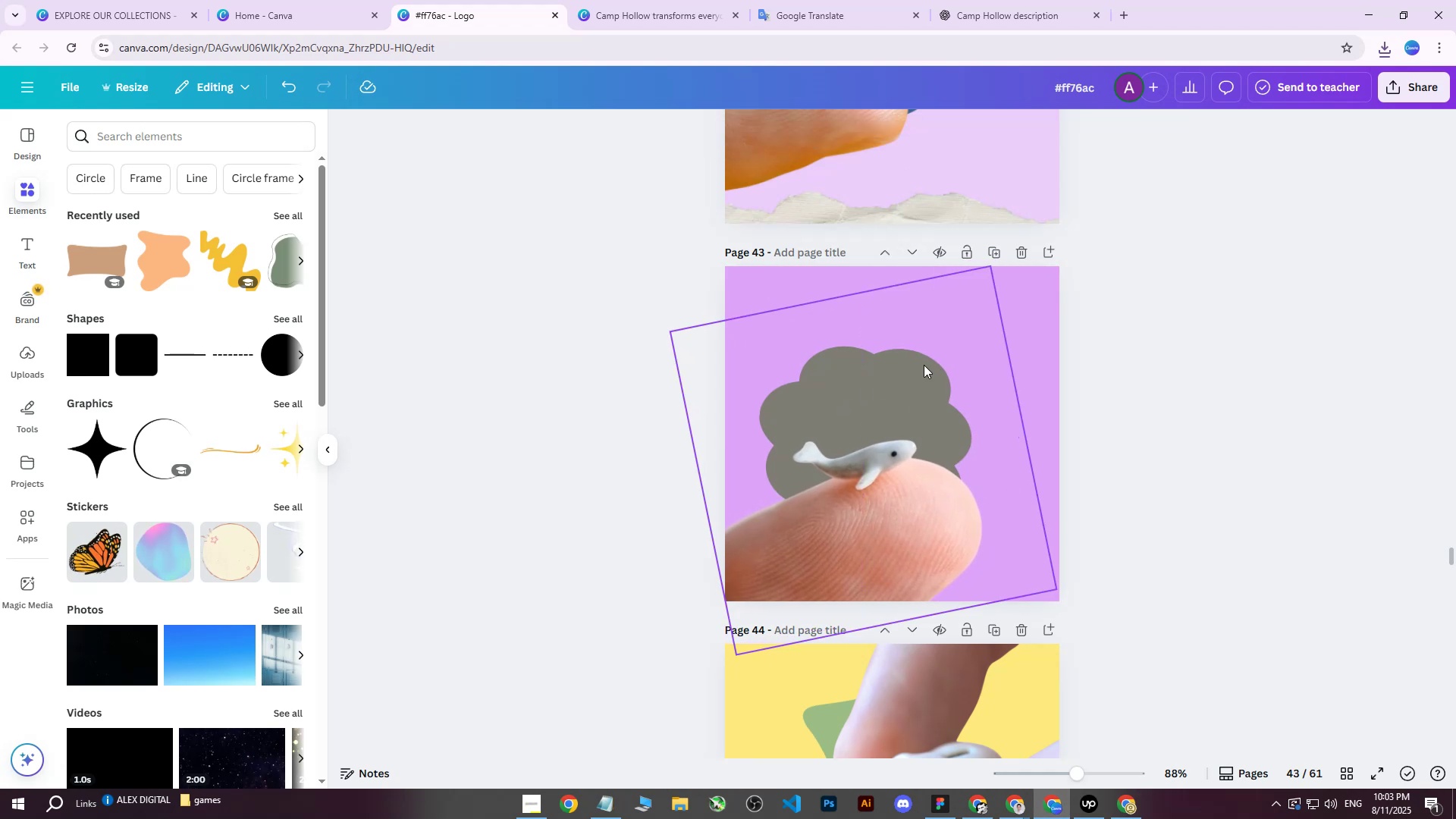 
left_click([885, 378])
 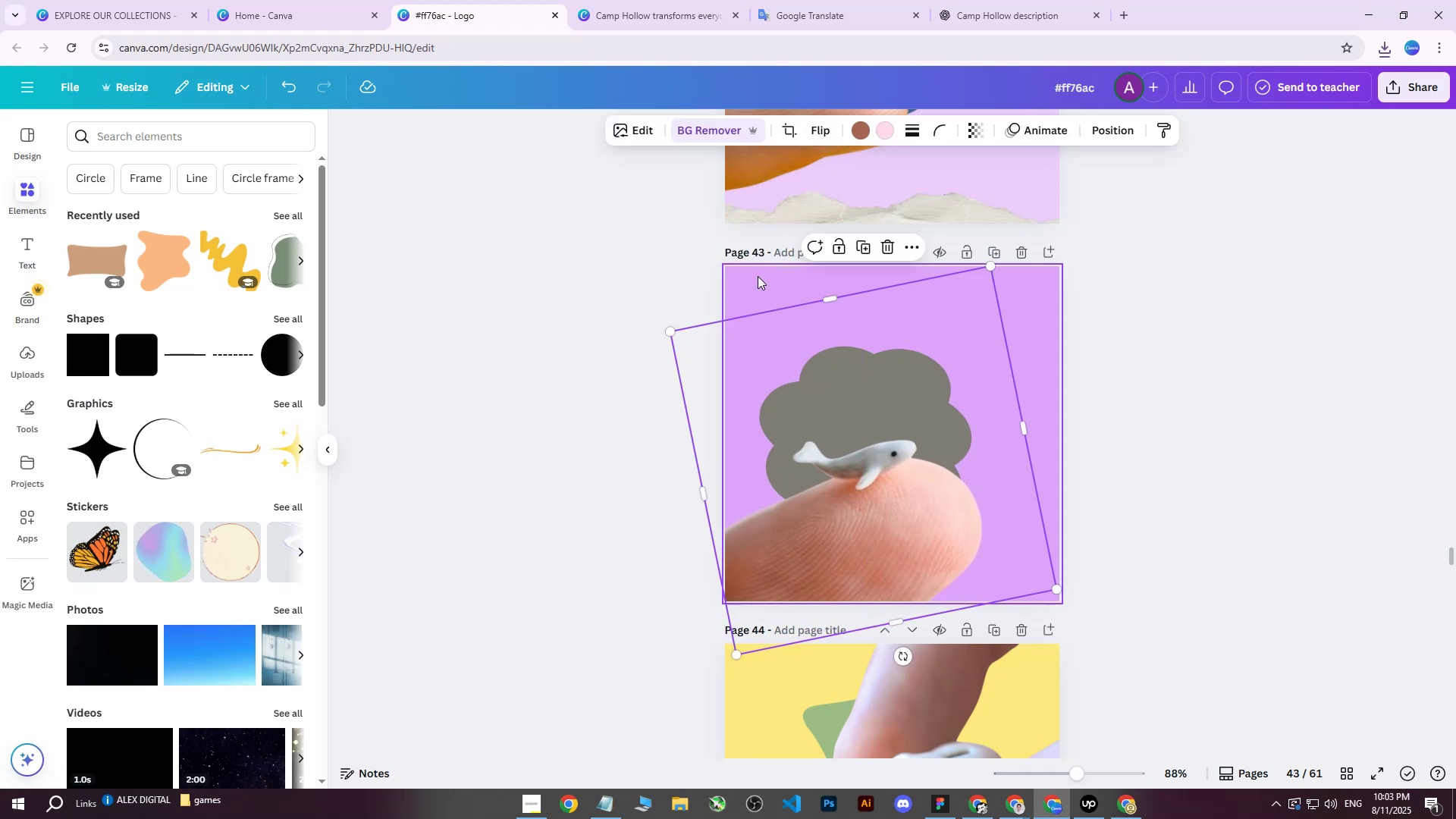 
left_click([757, 277])
 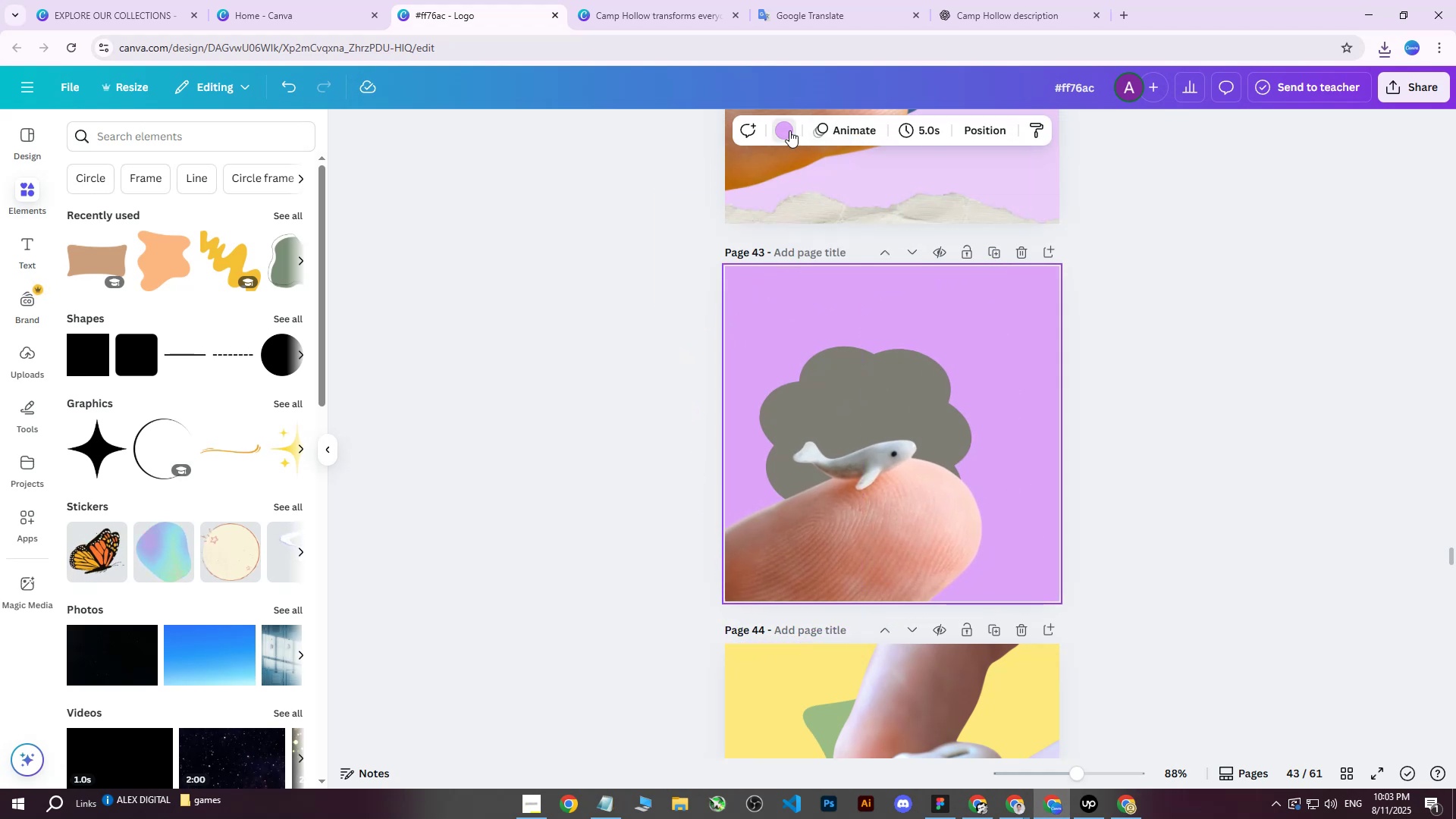 
double_click([789, 130])
 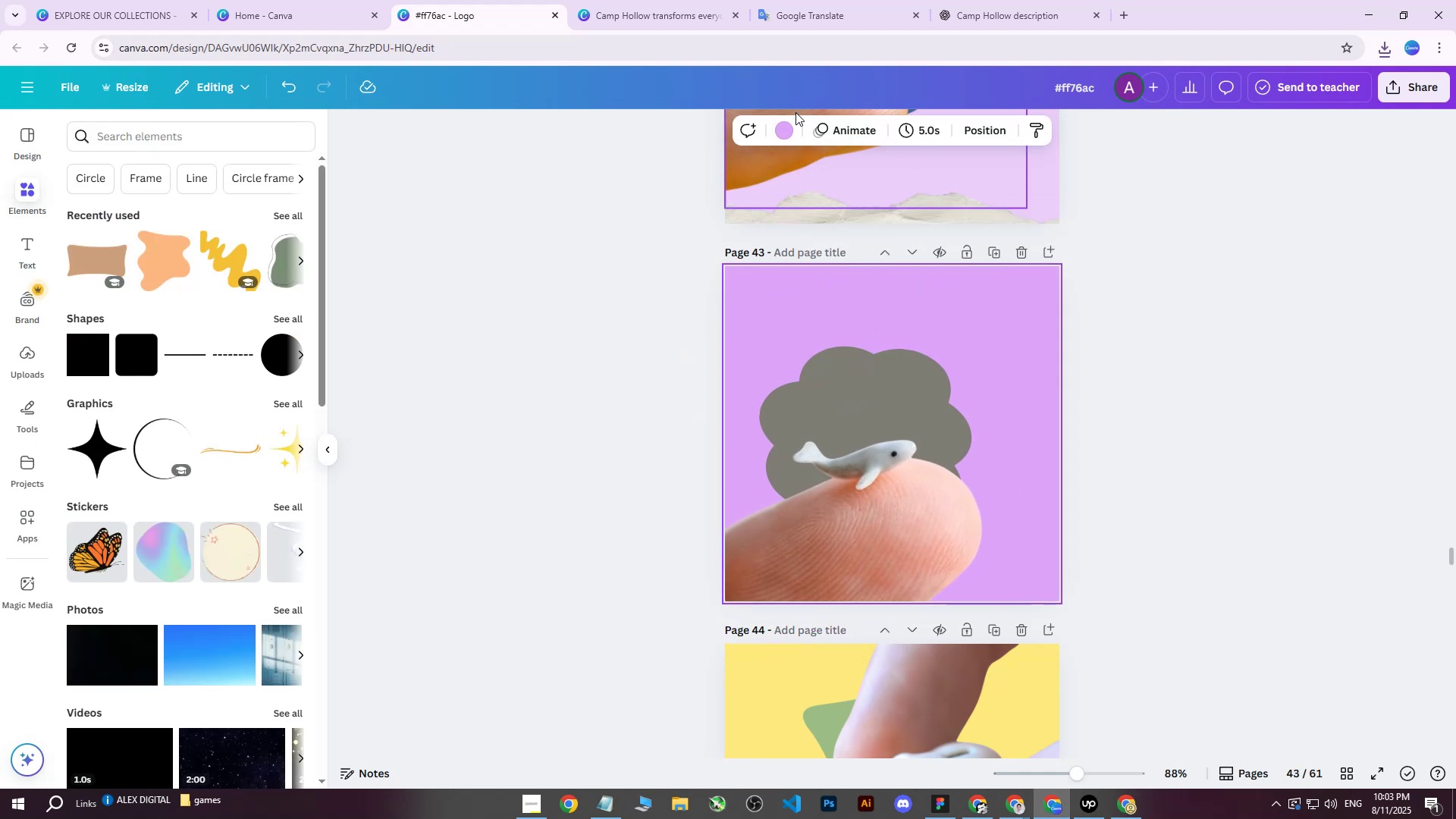 
left_click([783, 130])
 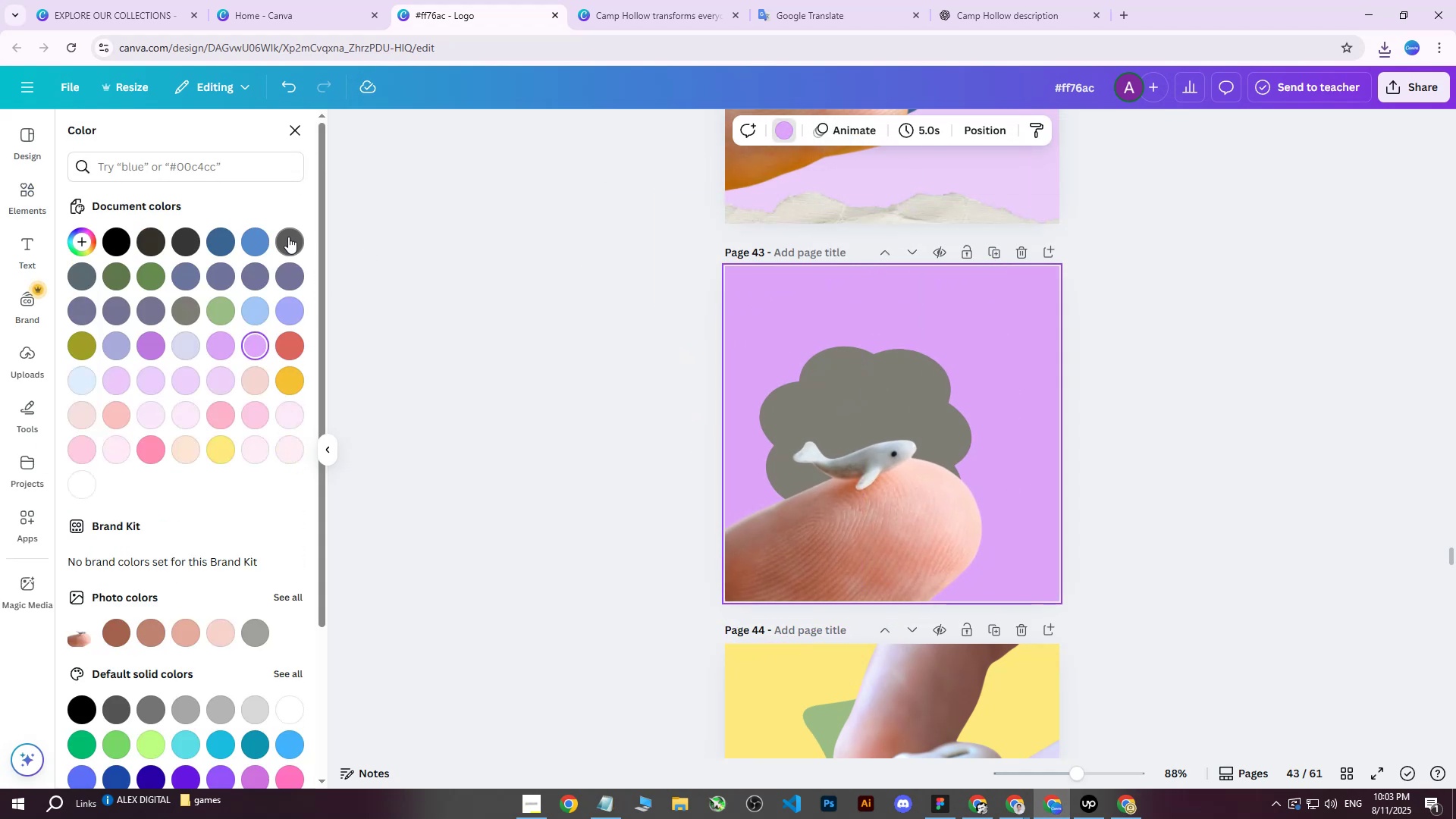 
double_click([288, 237])
 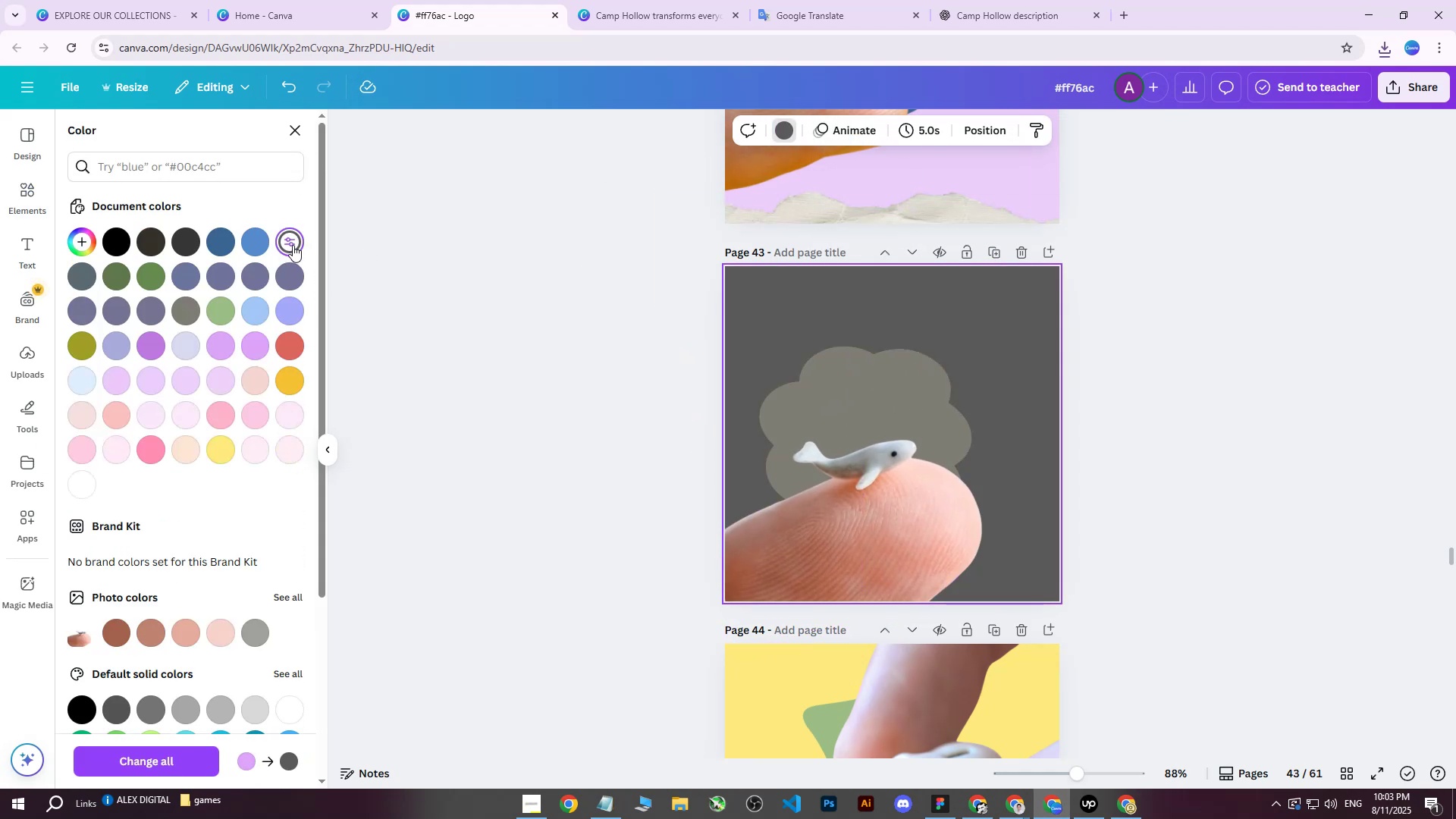 
triple_click([293, 243])
 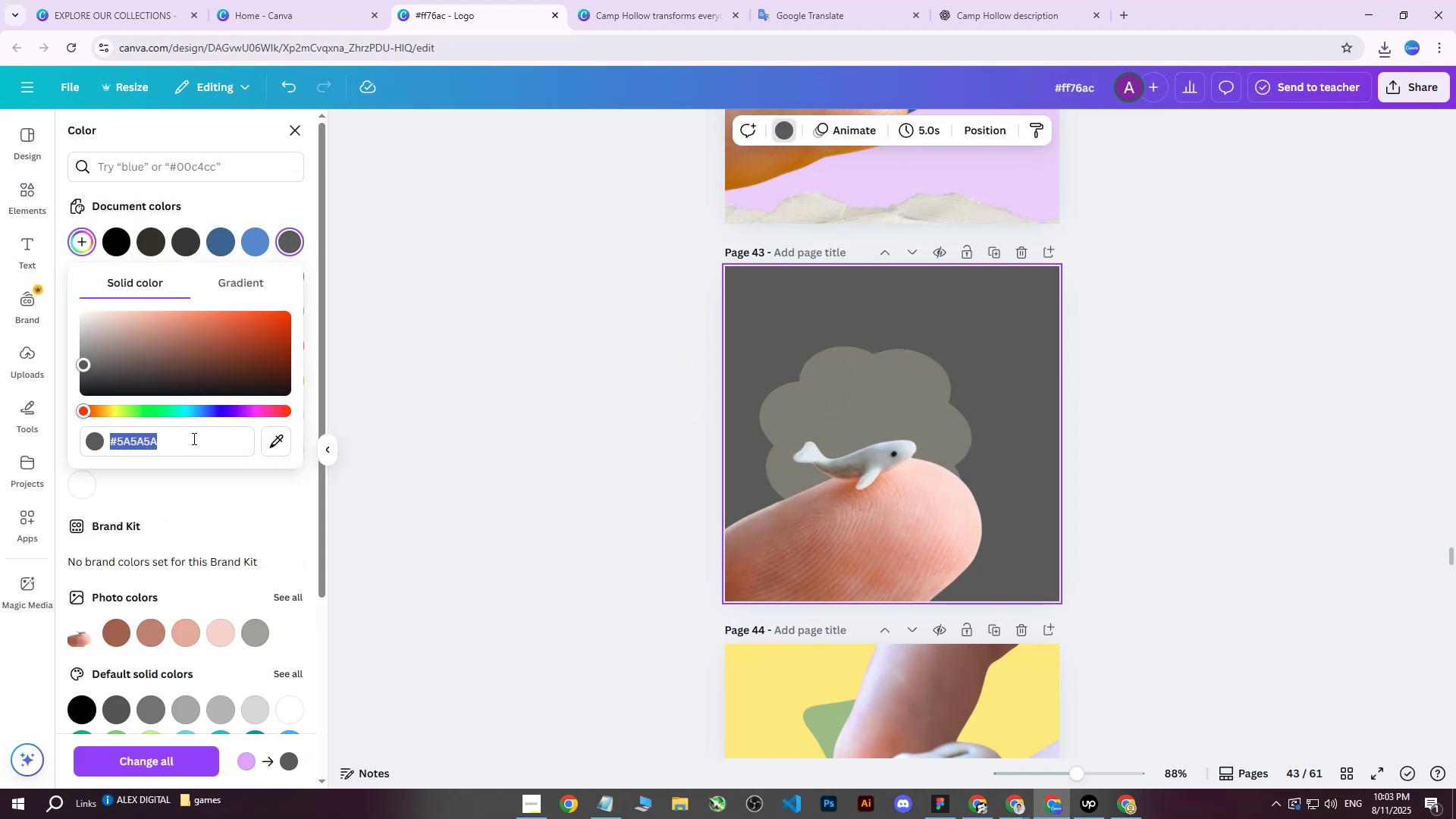 
key(Control+V)
 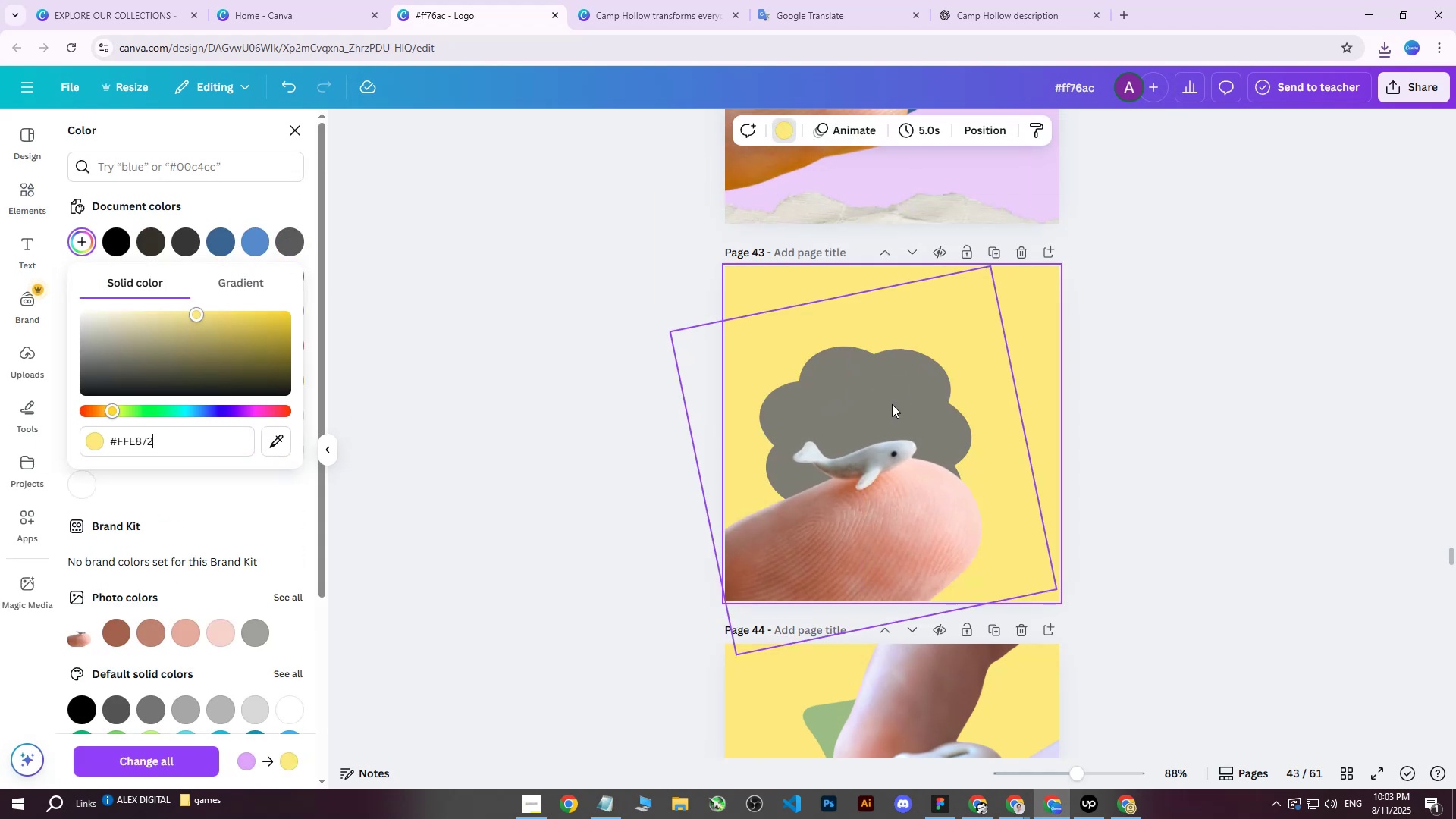 
left_click([892, 404])
 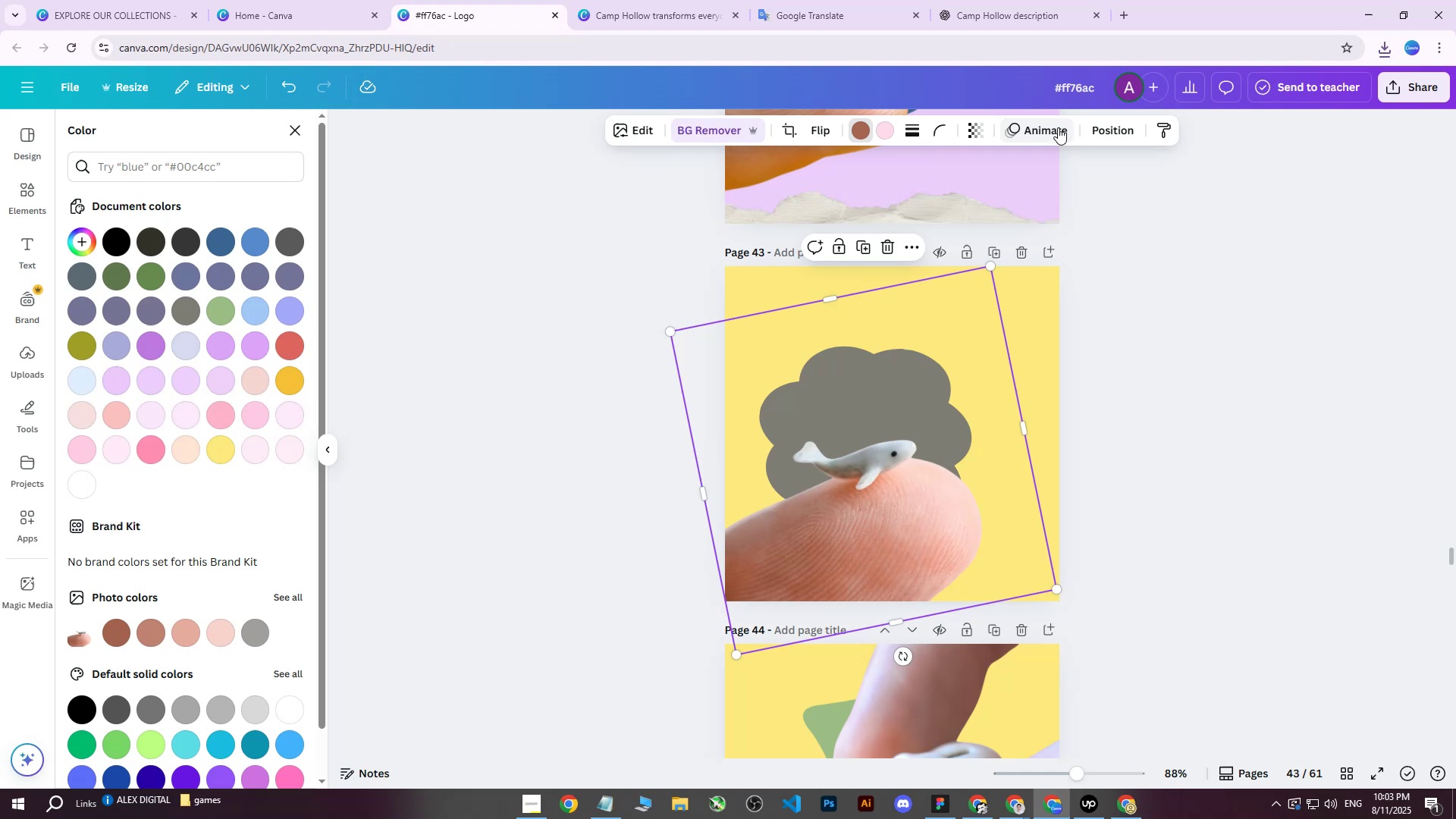 
left_click([1100, 133])
 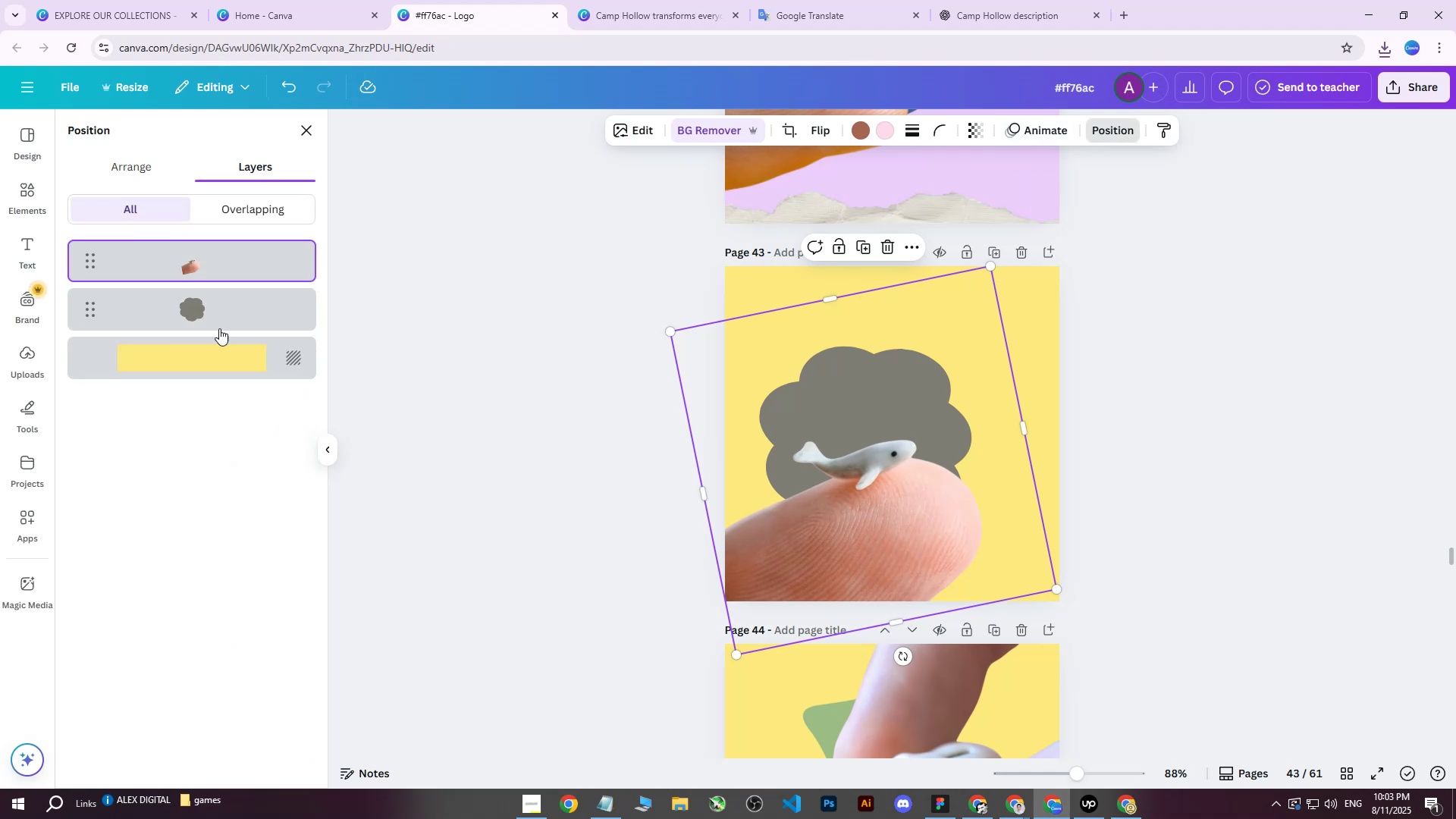 
left_click([205, 309])
 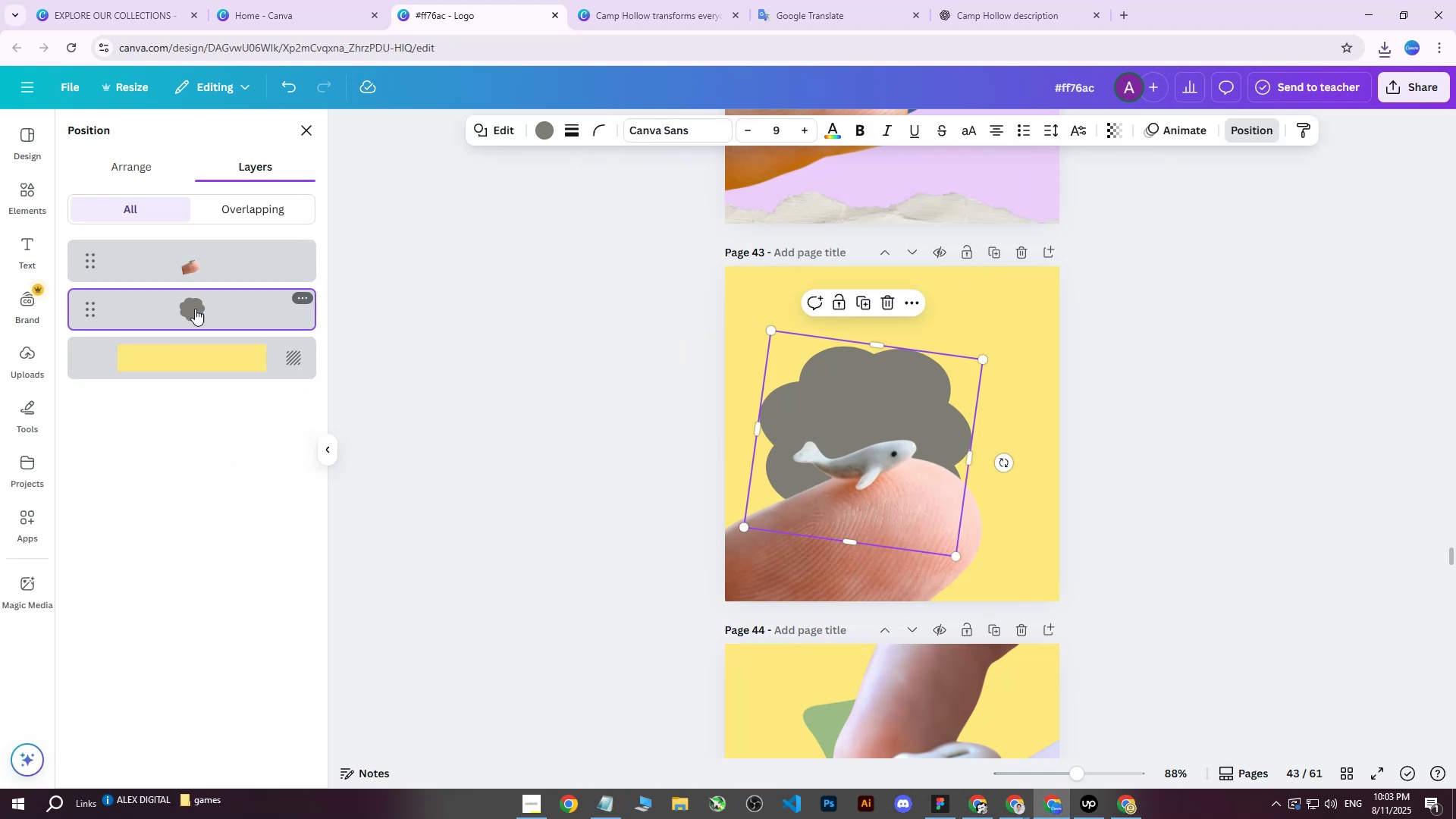 
key(Delete)
 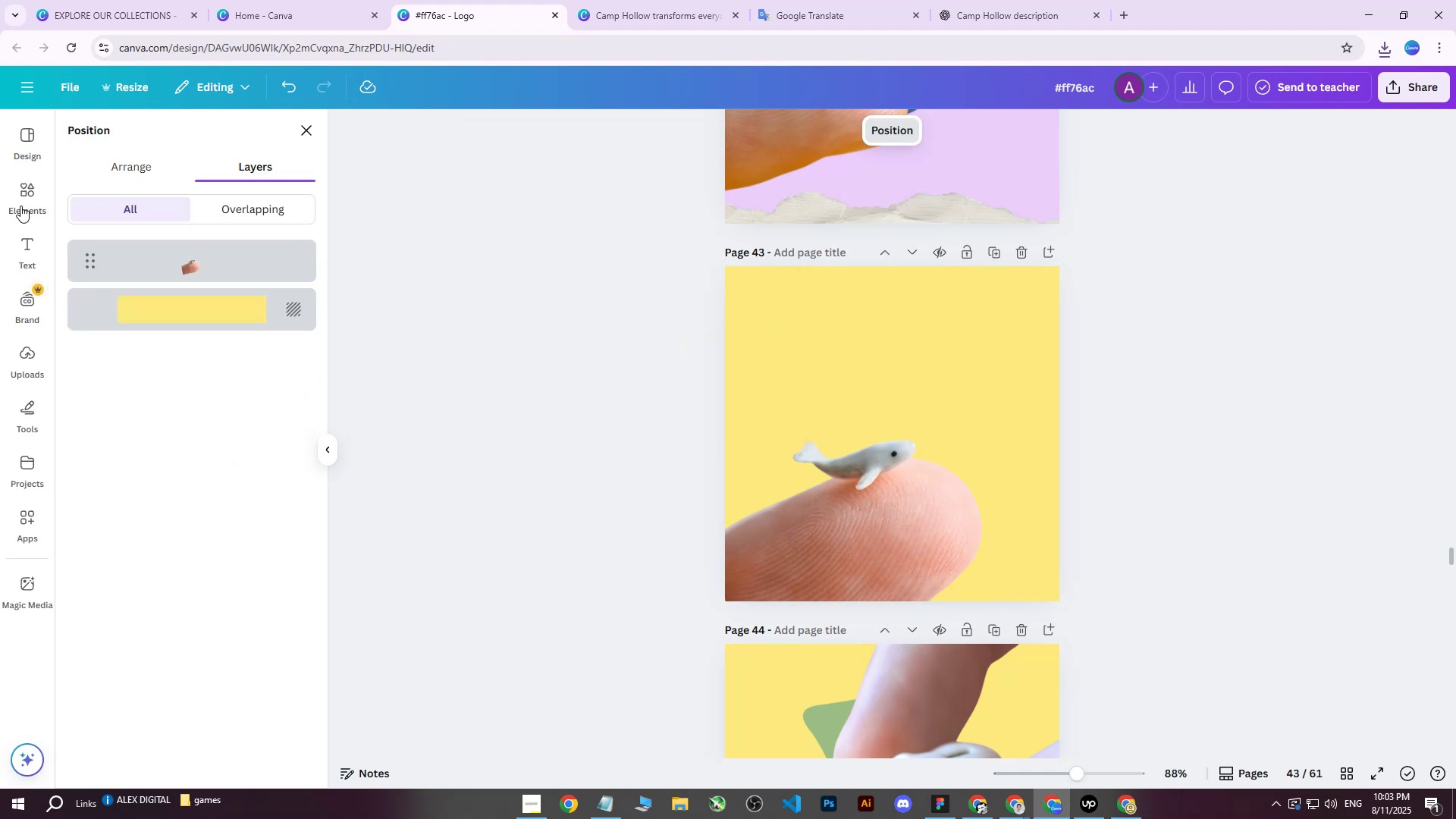 
left_click([20, 206])
 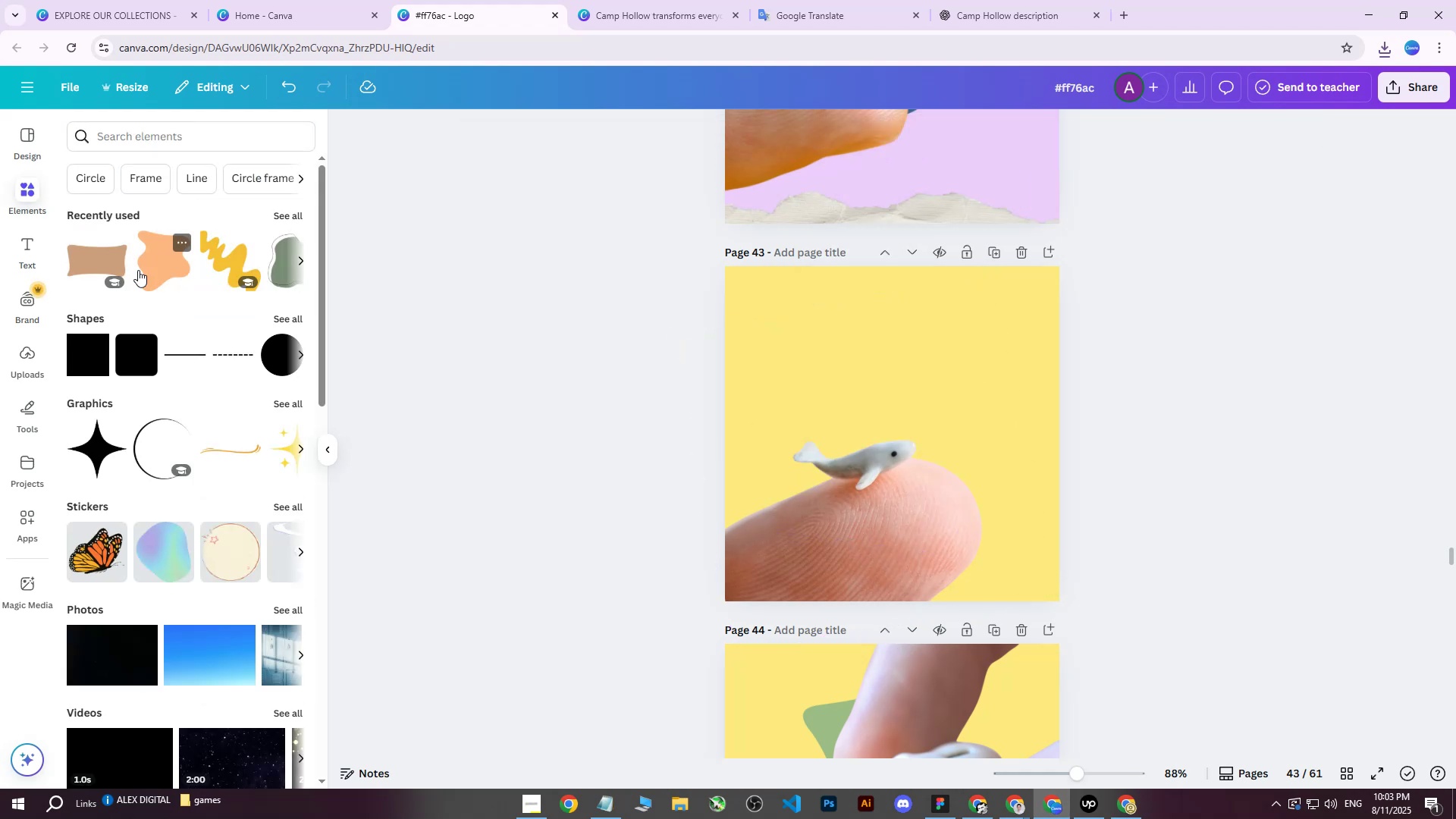 
left_click([111, 264])
 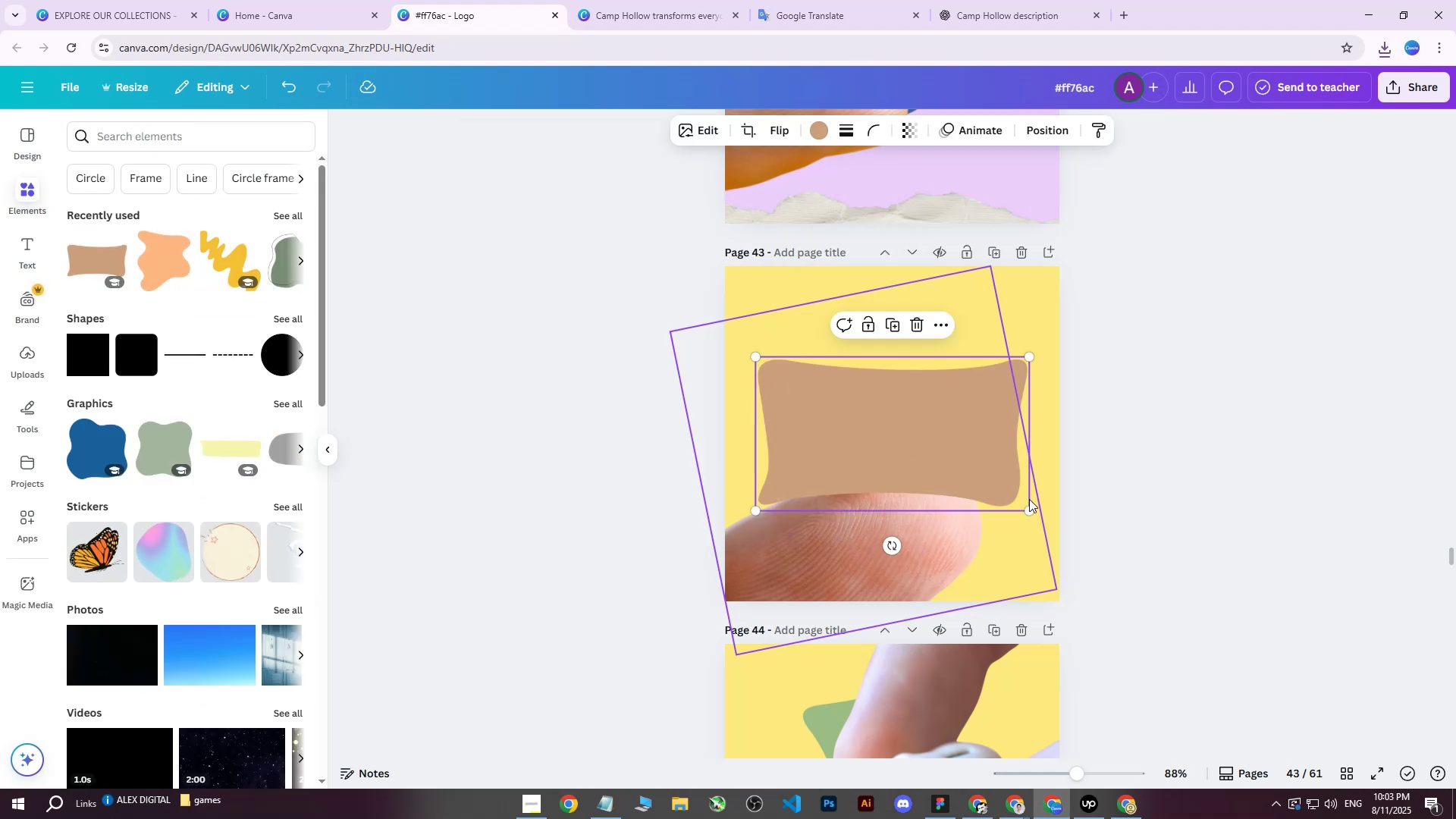 
left_click_drag(start_coordinate=[1026, 509], to_coordinate=[1022, 529])
 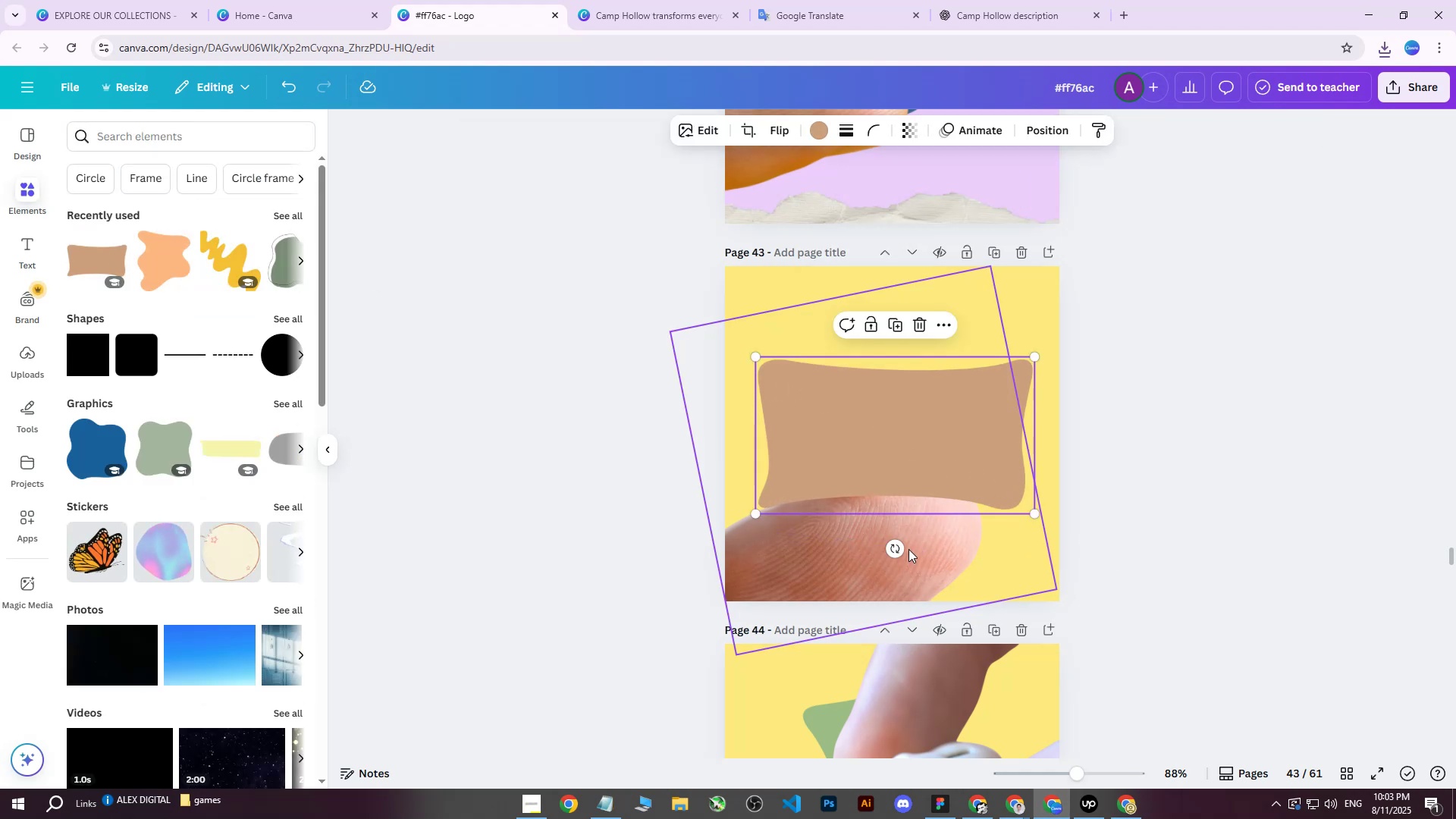 
left_click_drag(start_coordinate=[893, 547], to_coordinate=[830, 539])
 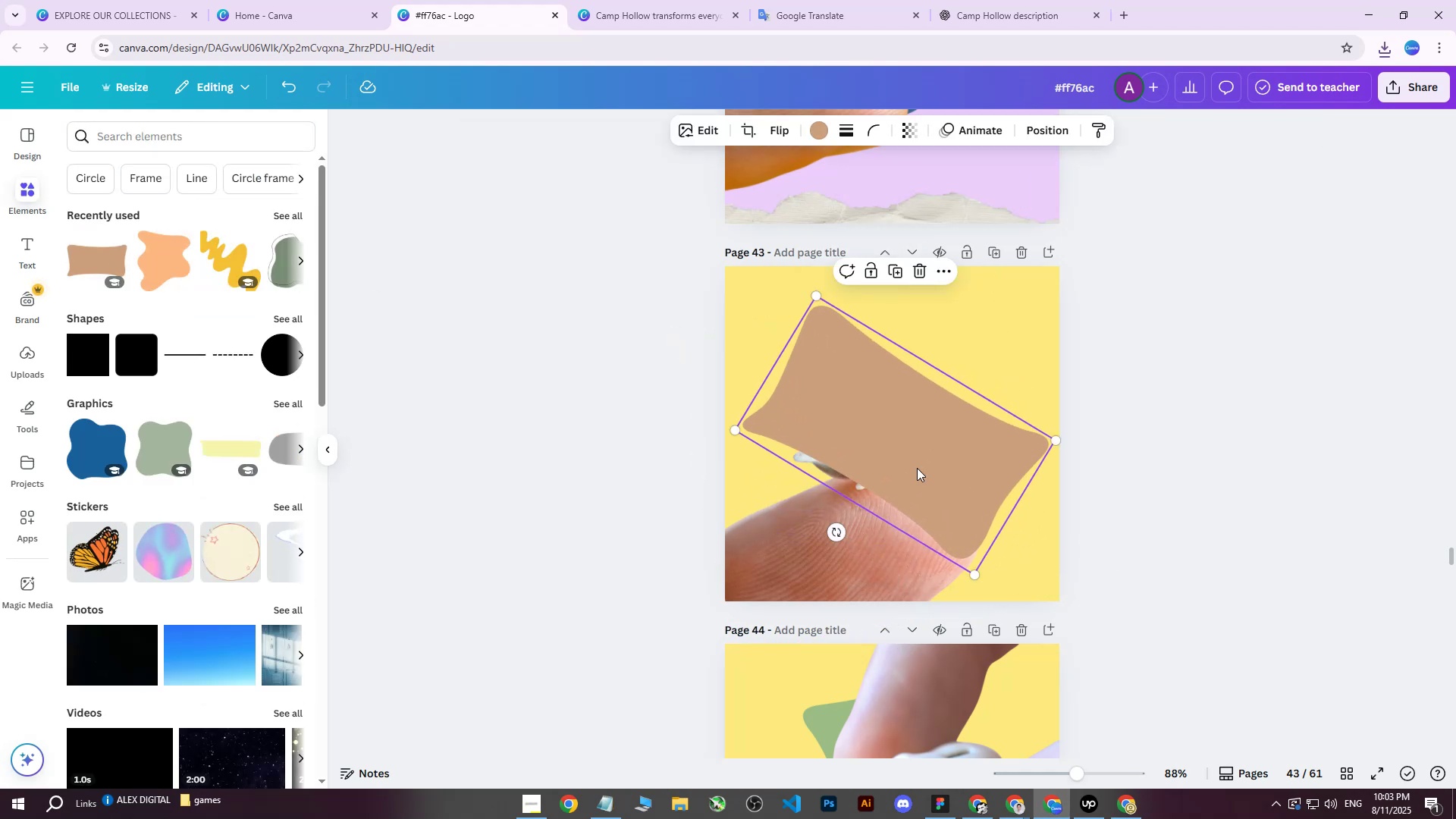 
left_click_drag(start_coordinate=[918, 467], to_coordinate=[919, 494])
 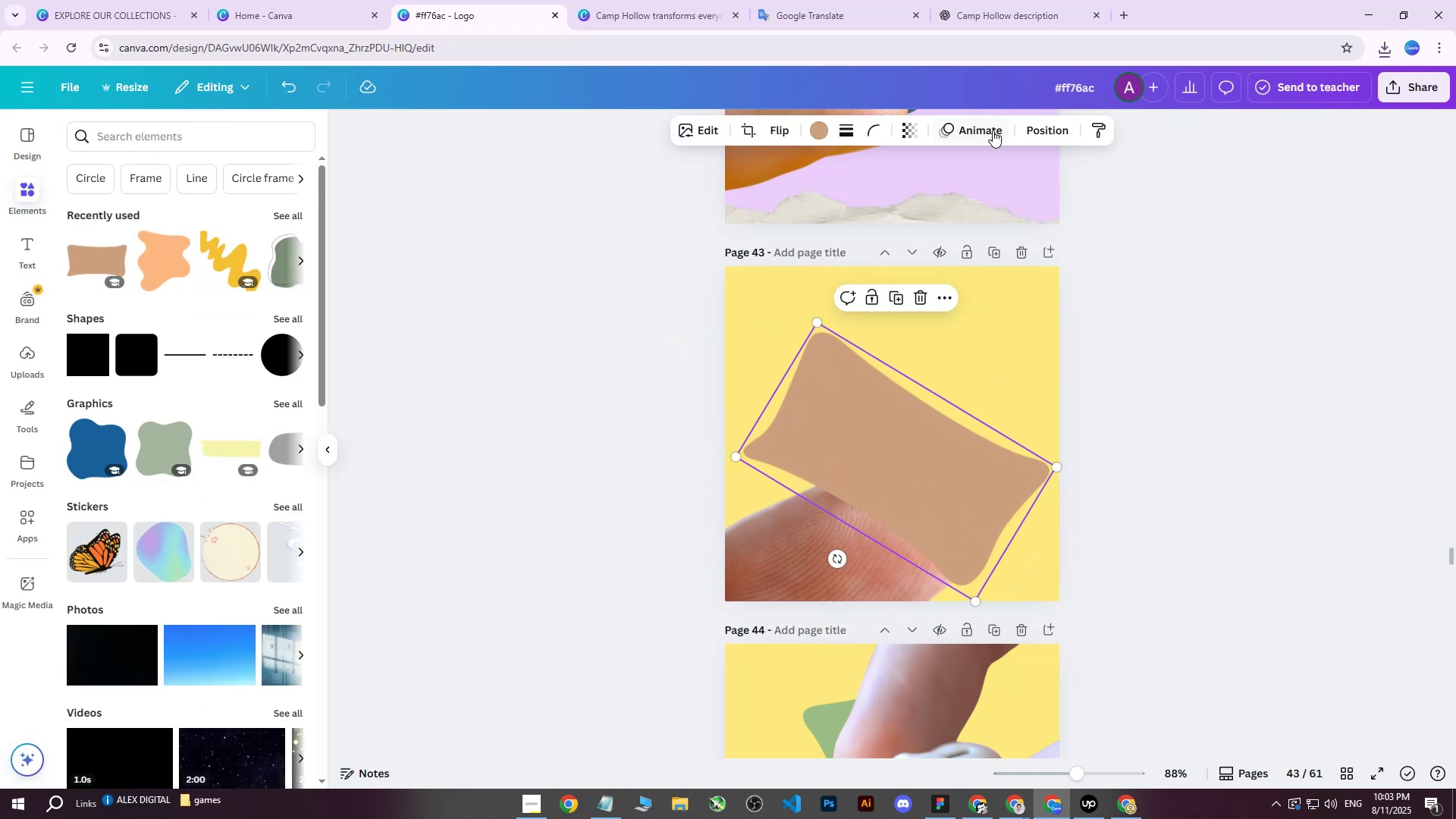 
left_click([1050, 125])
 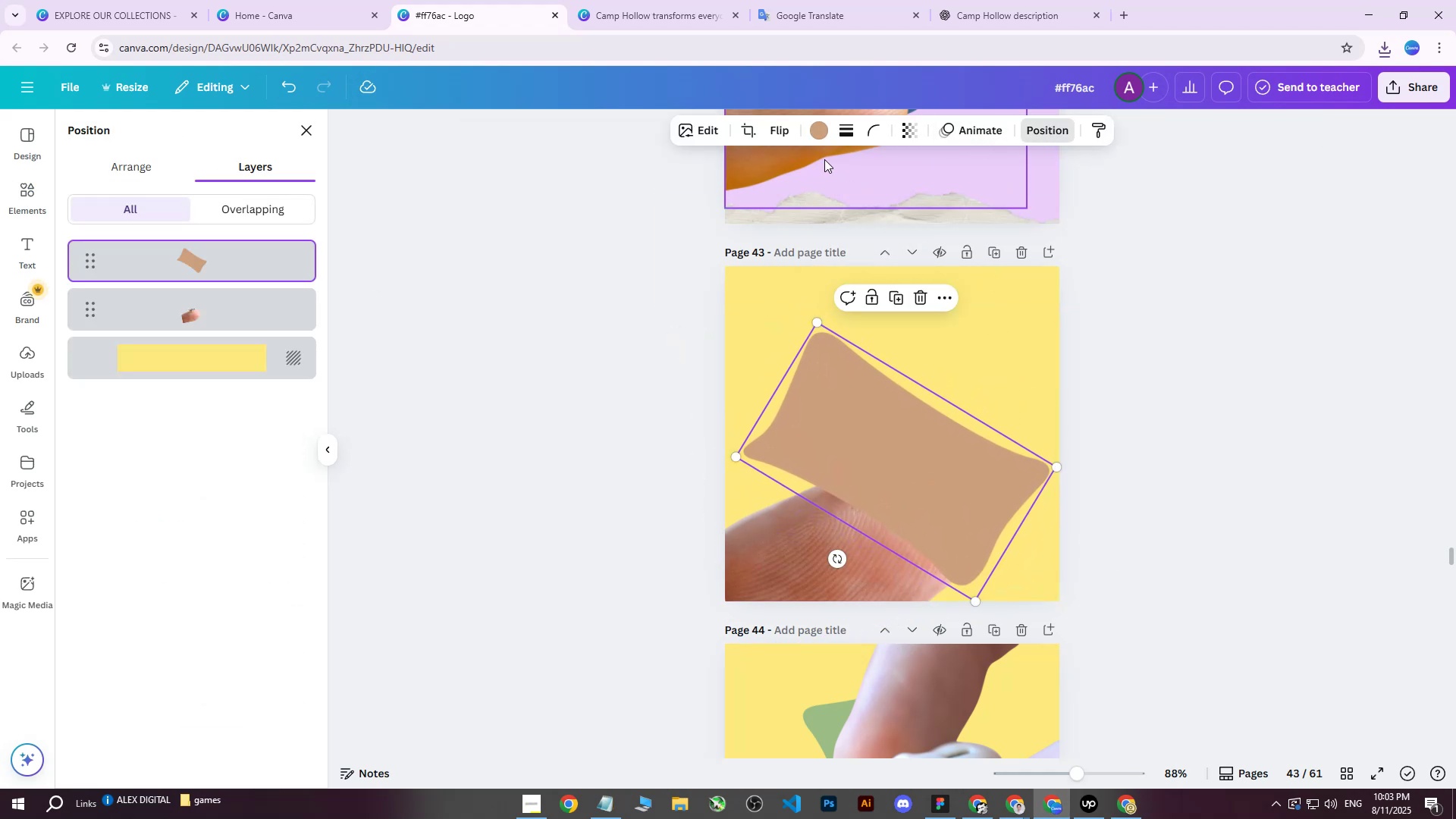 
left_click([829, 123])
 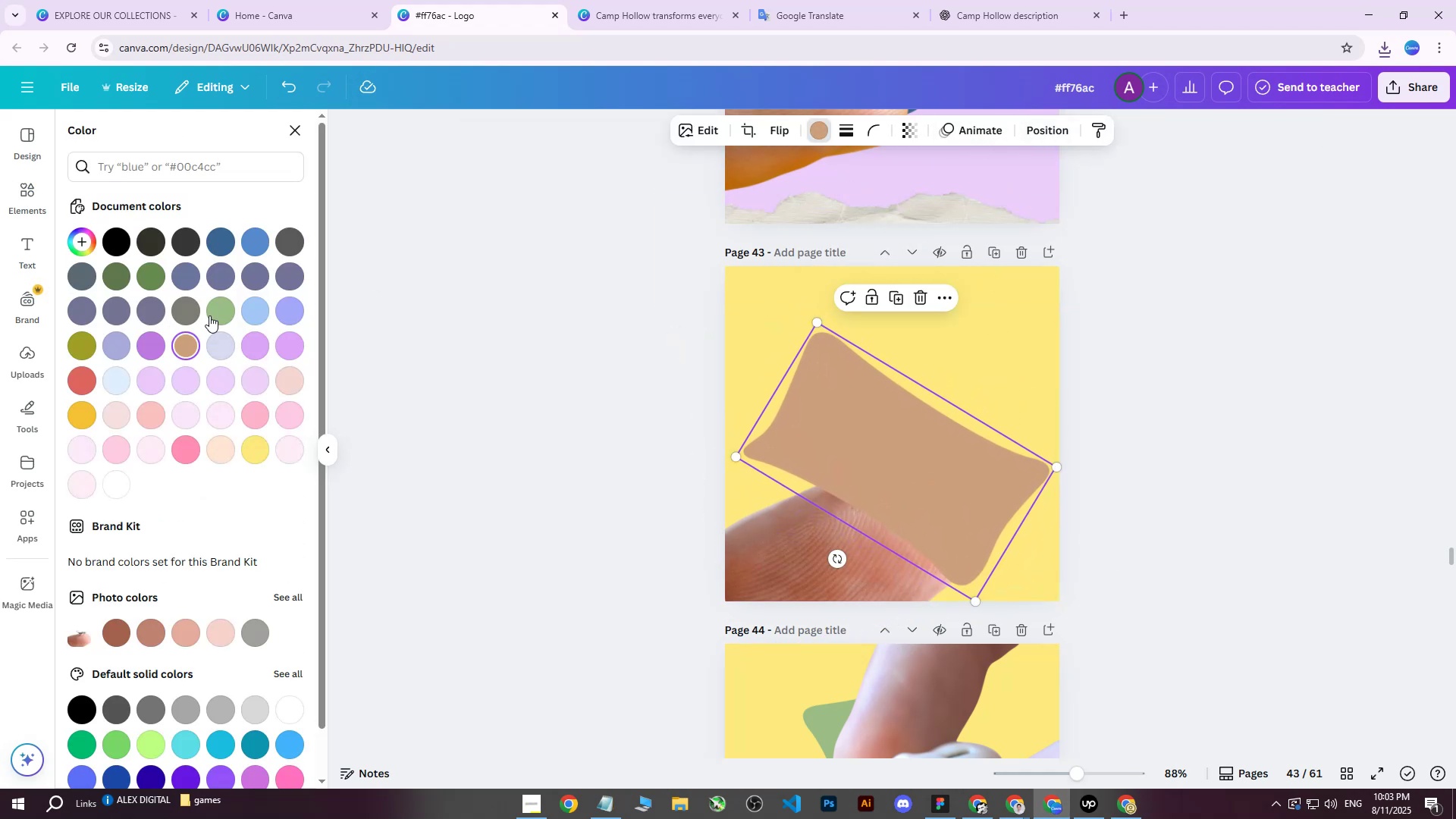 
left_click([193, 317])
 